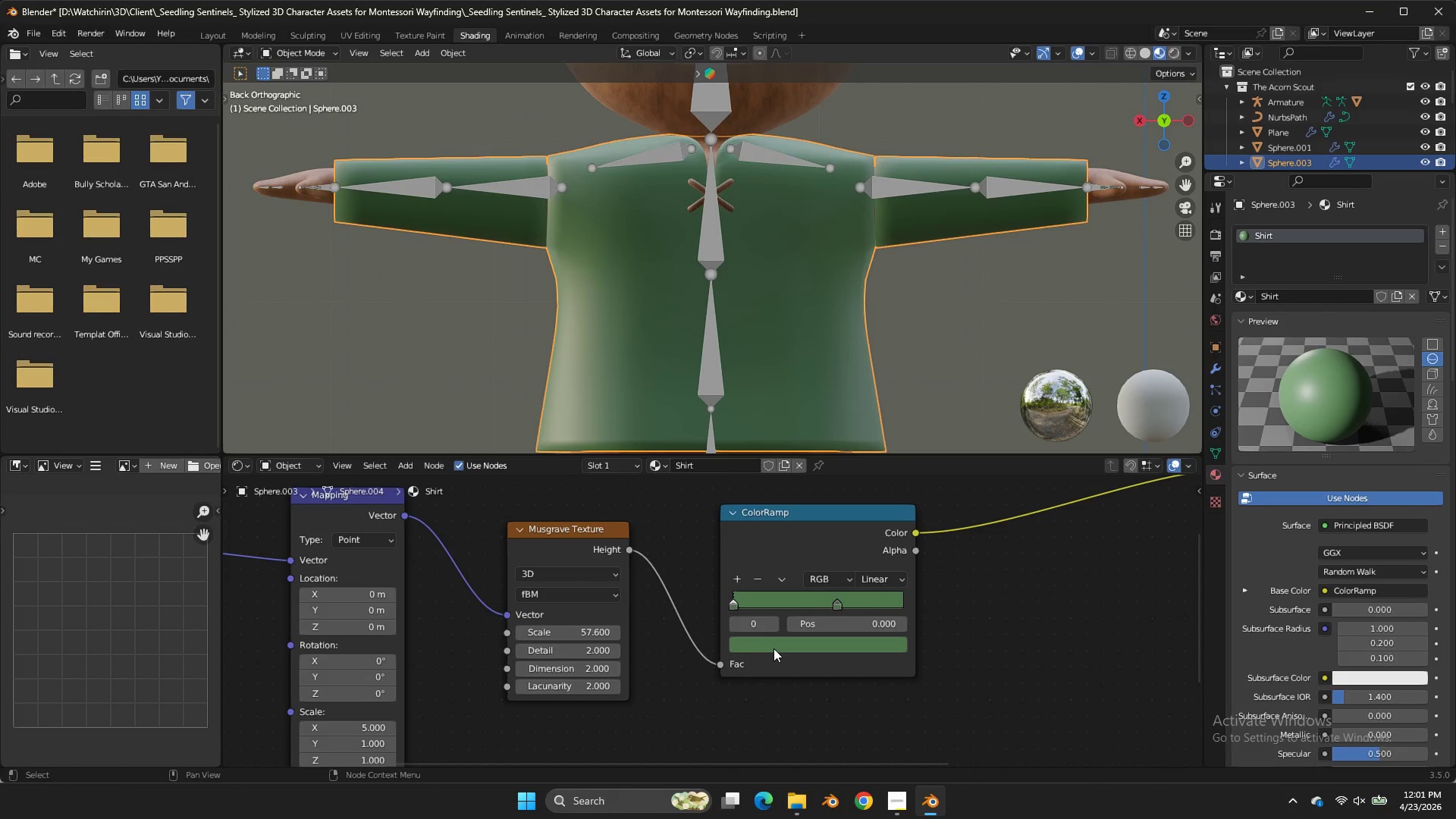 
triple_click([774, 648])
 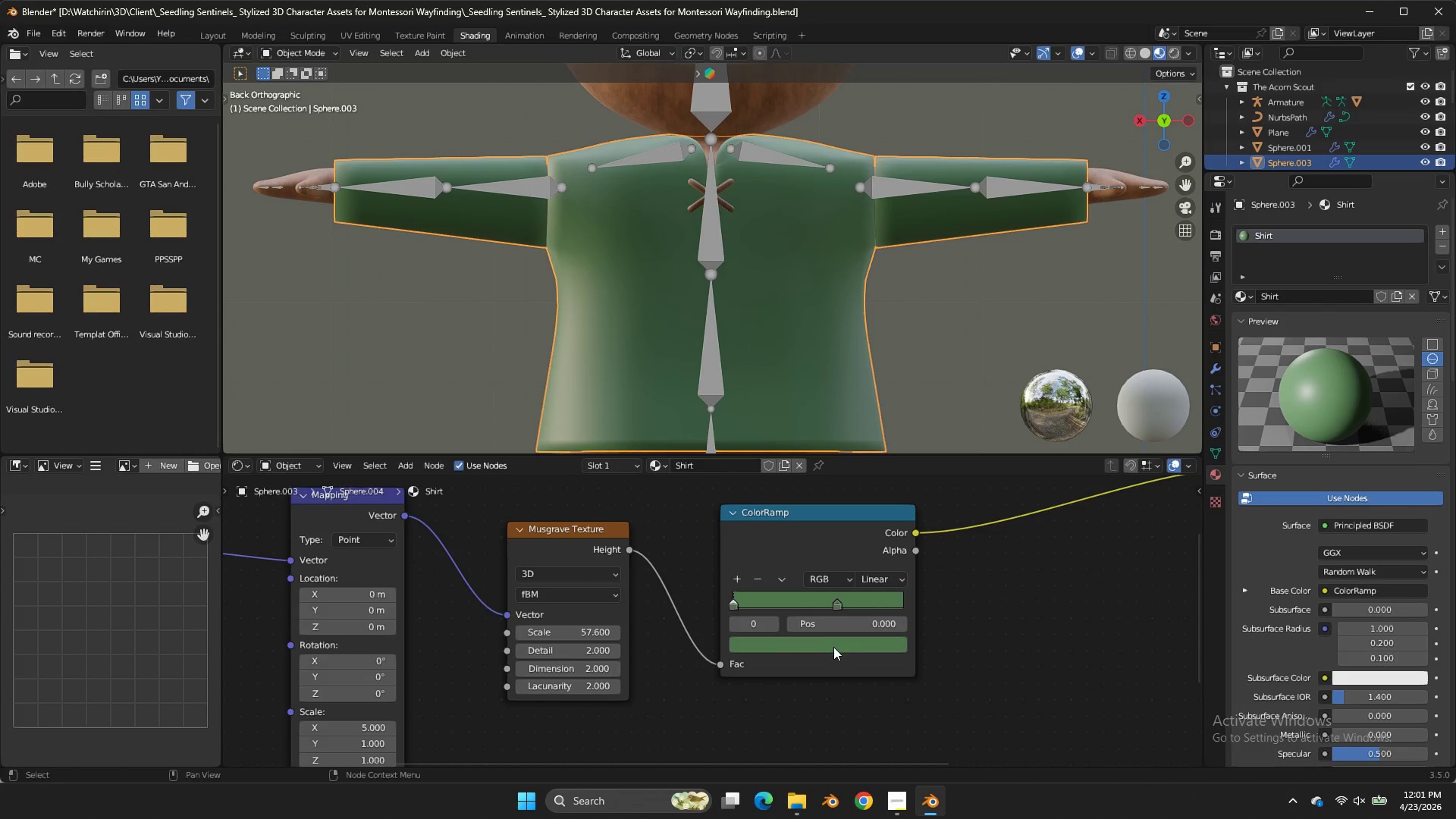 
double_click([835, 648])
 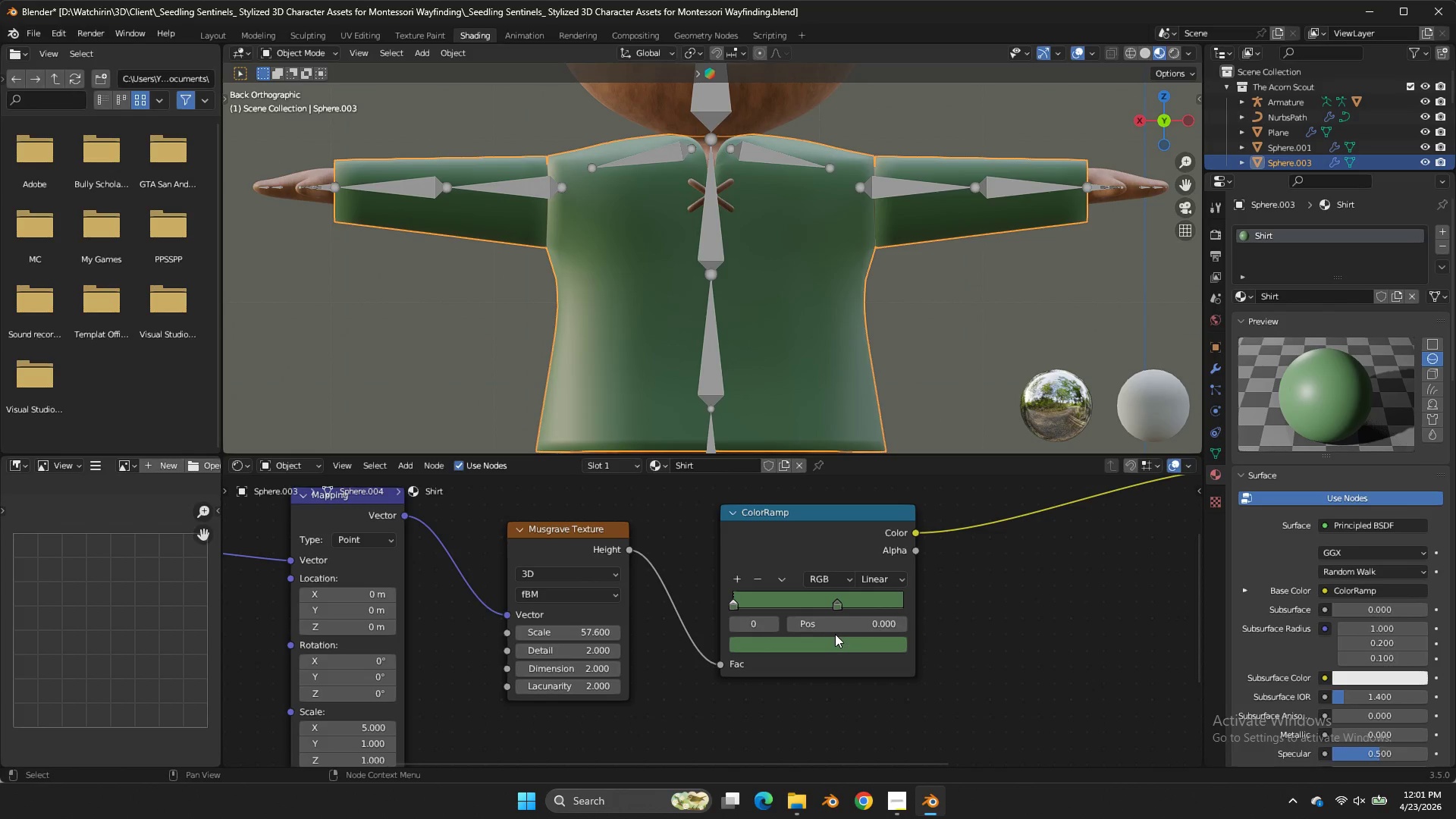 
double_click([843, 642])
 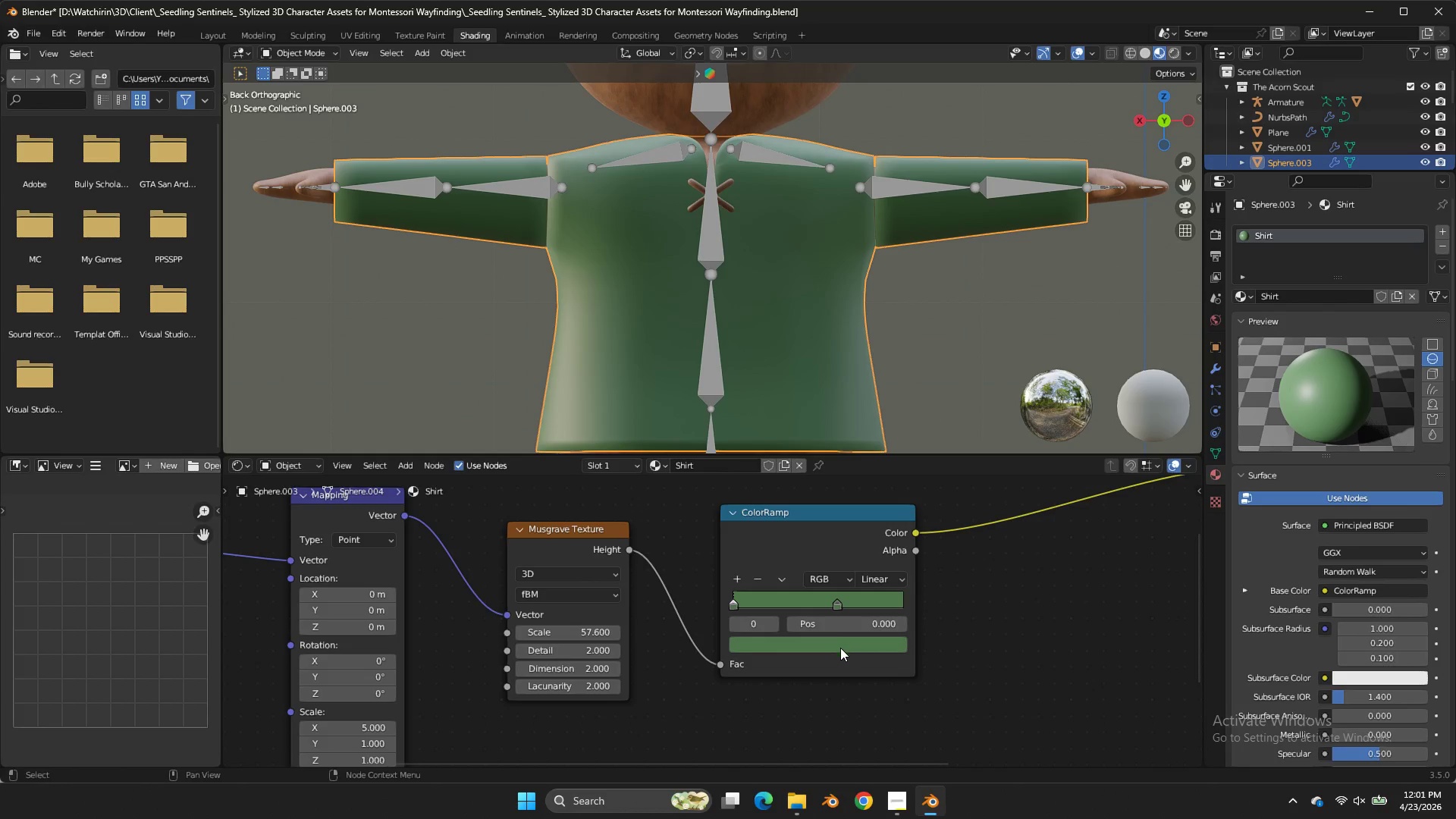 
double_click([840, 648])
 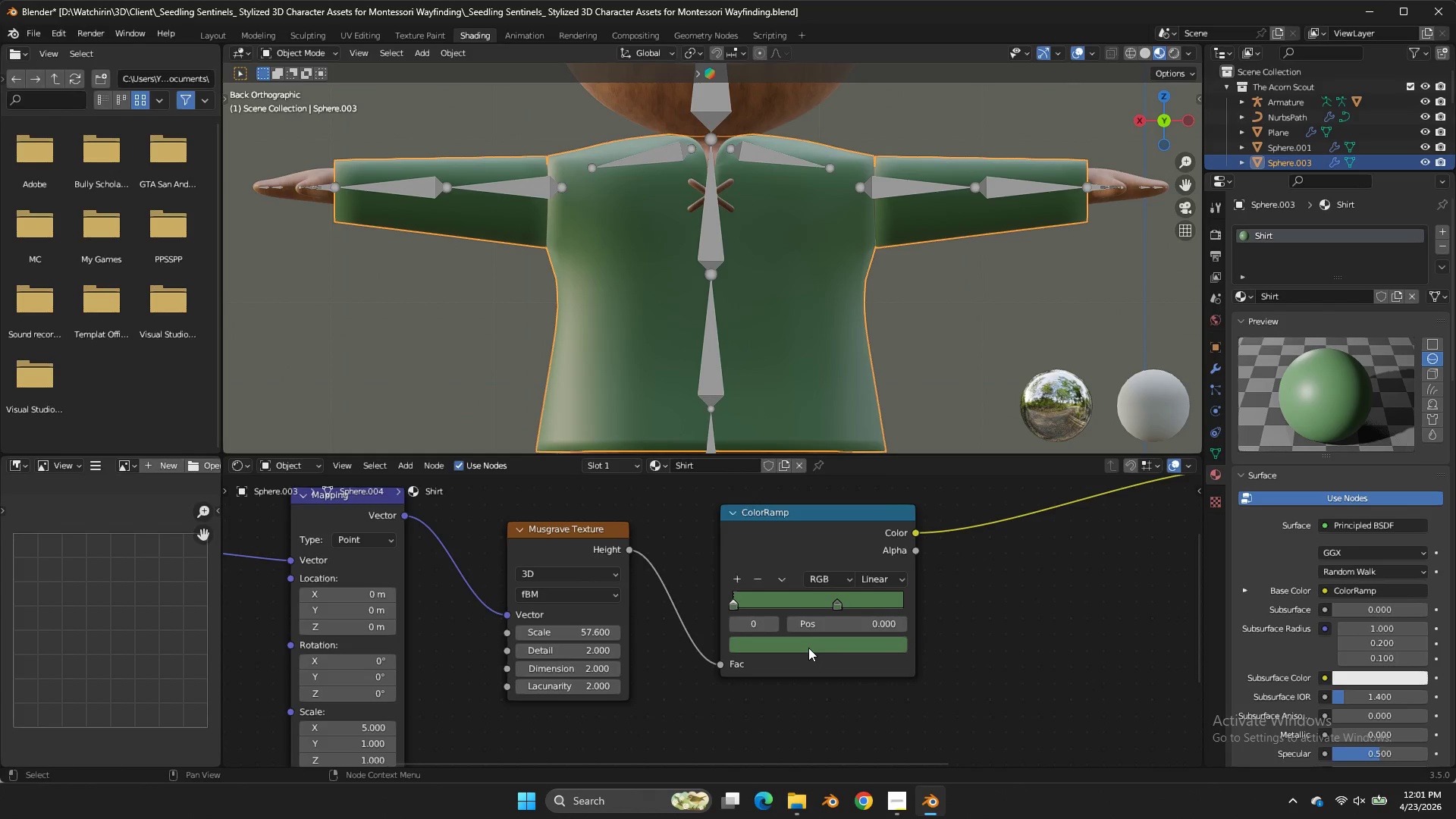 
double_click([808, 648])
 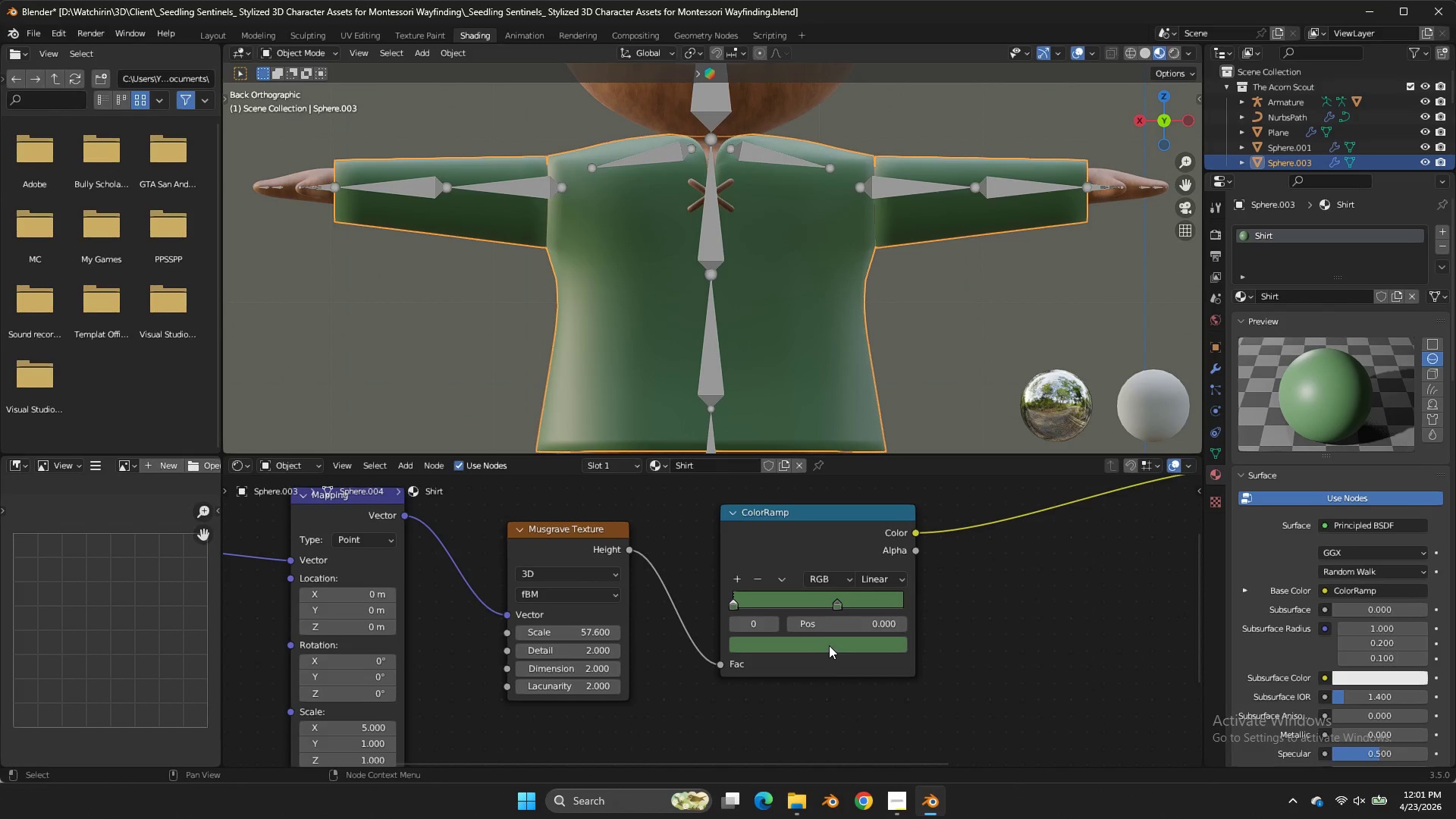 
left_click([831, 650])
 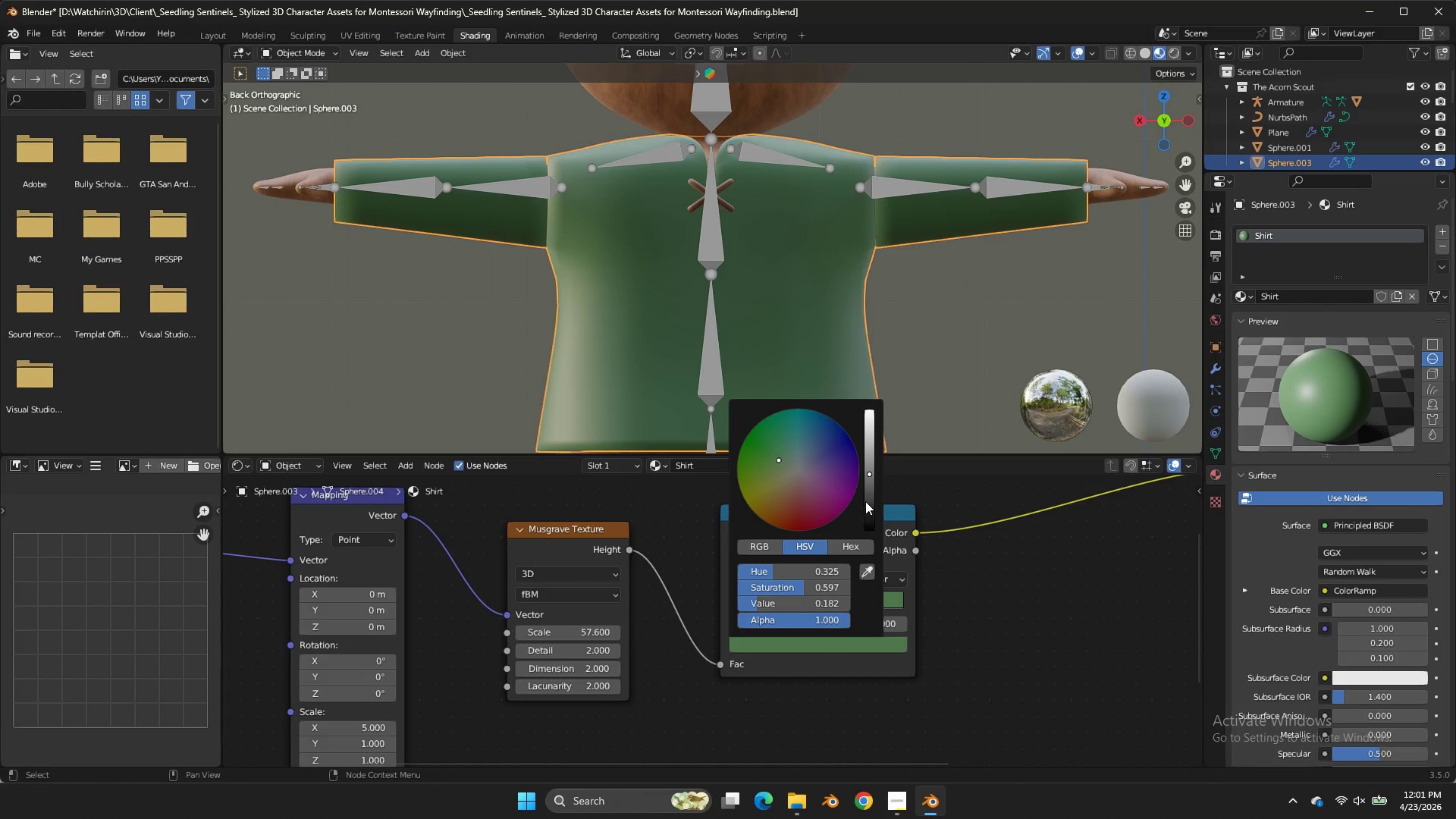 
left_click([868, 500])
 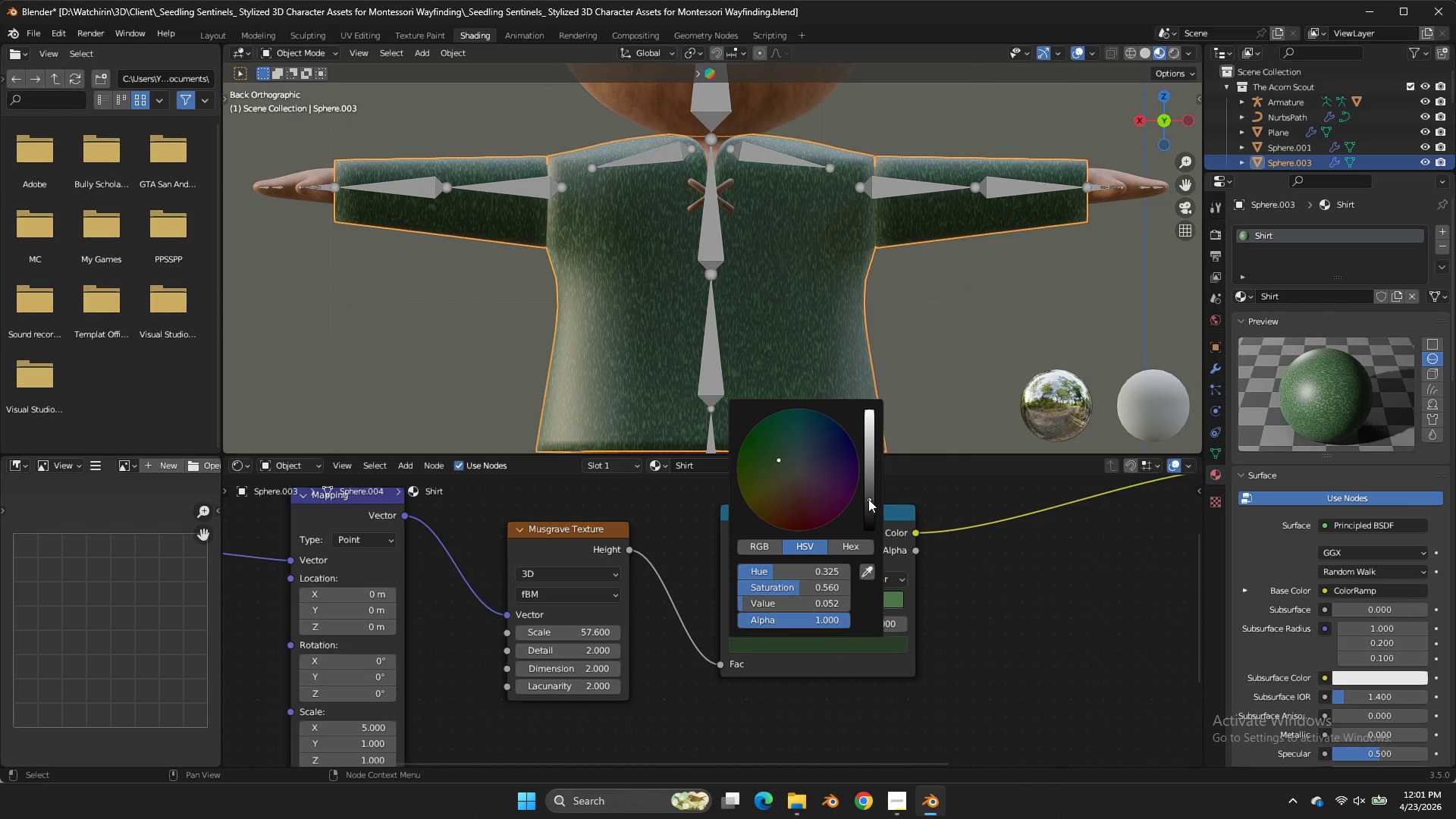 
left_click_drag(start_coordinate=[868, 500], to_coordinate=[879, 433])
 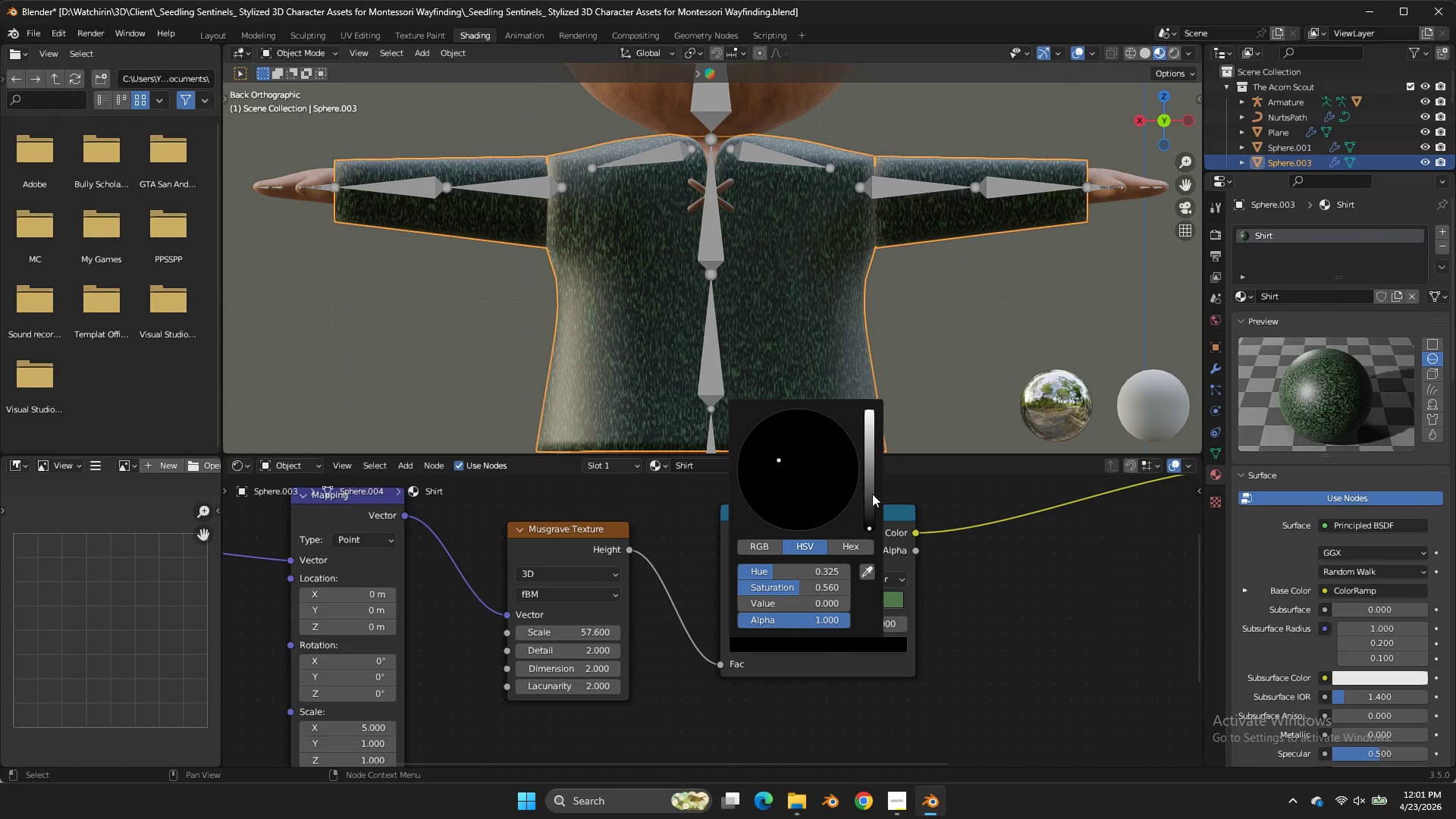 
left_click([872, 494])
 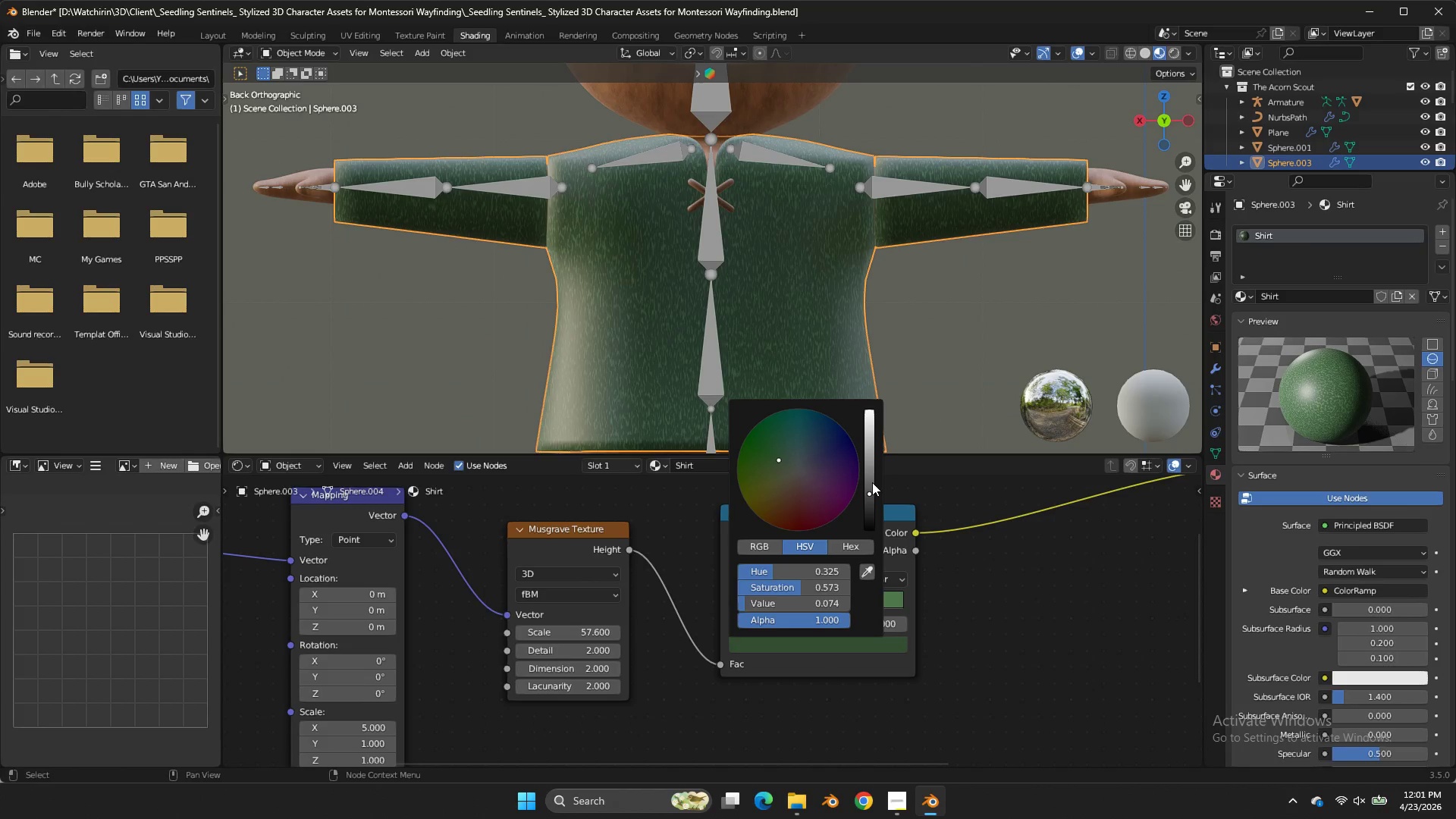 
left_click([872, 480])
 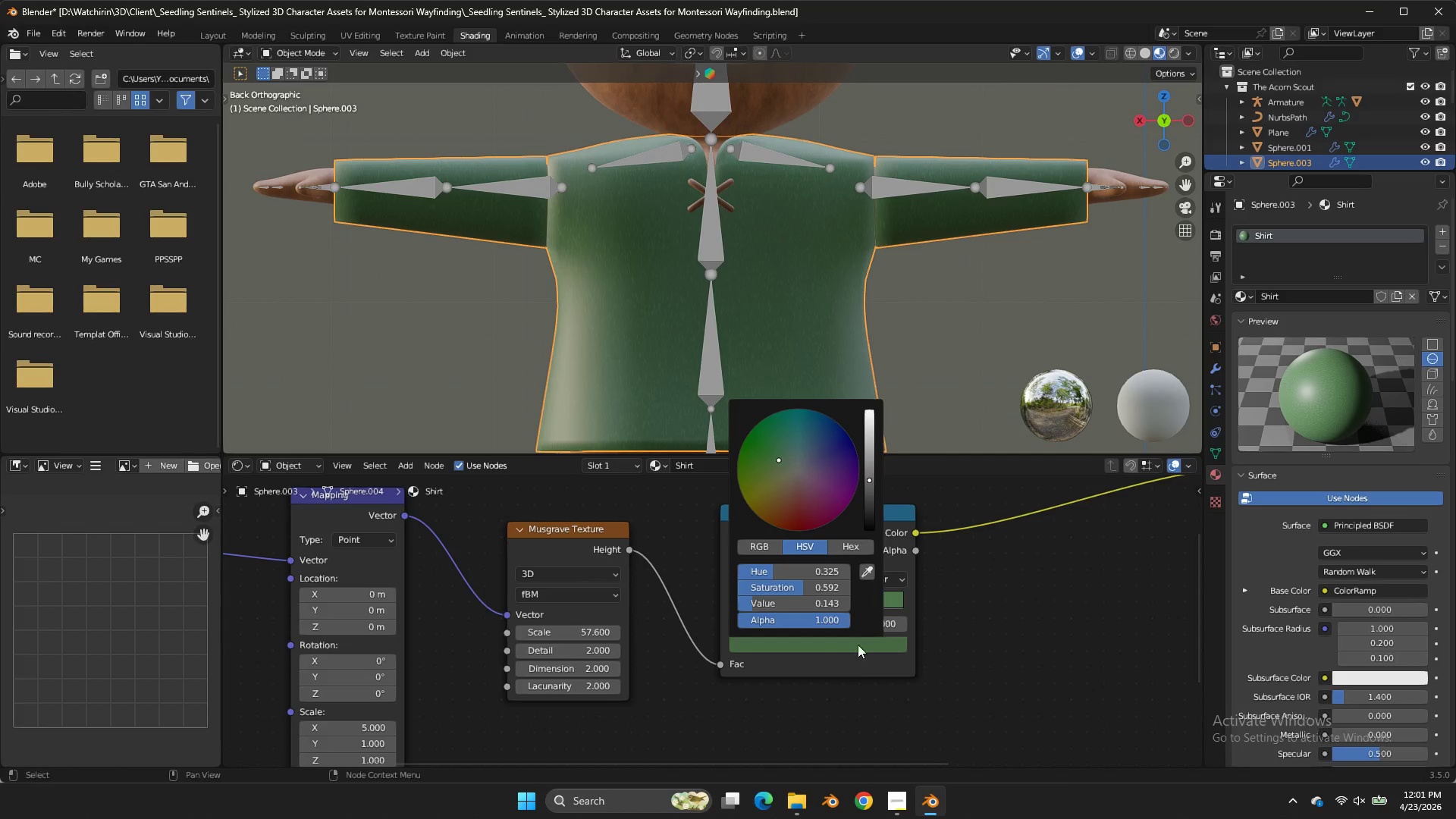 
left_click_drag(start_coordinate=[578, 650], to_coordinate=[784, 474])
 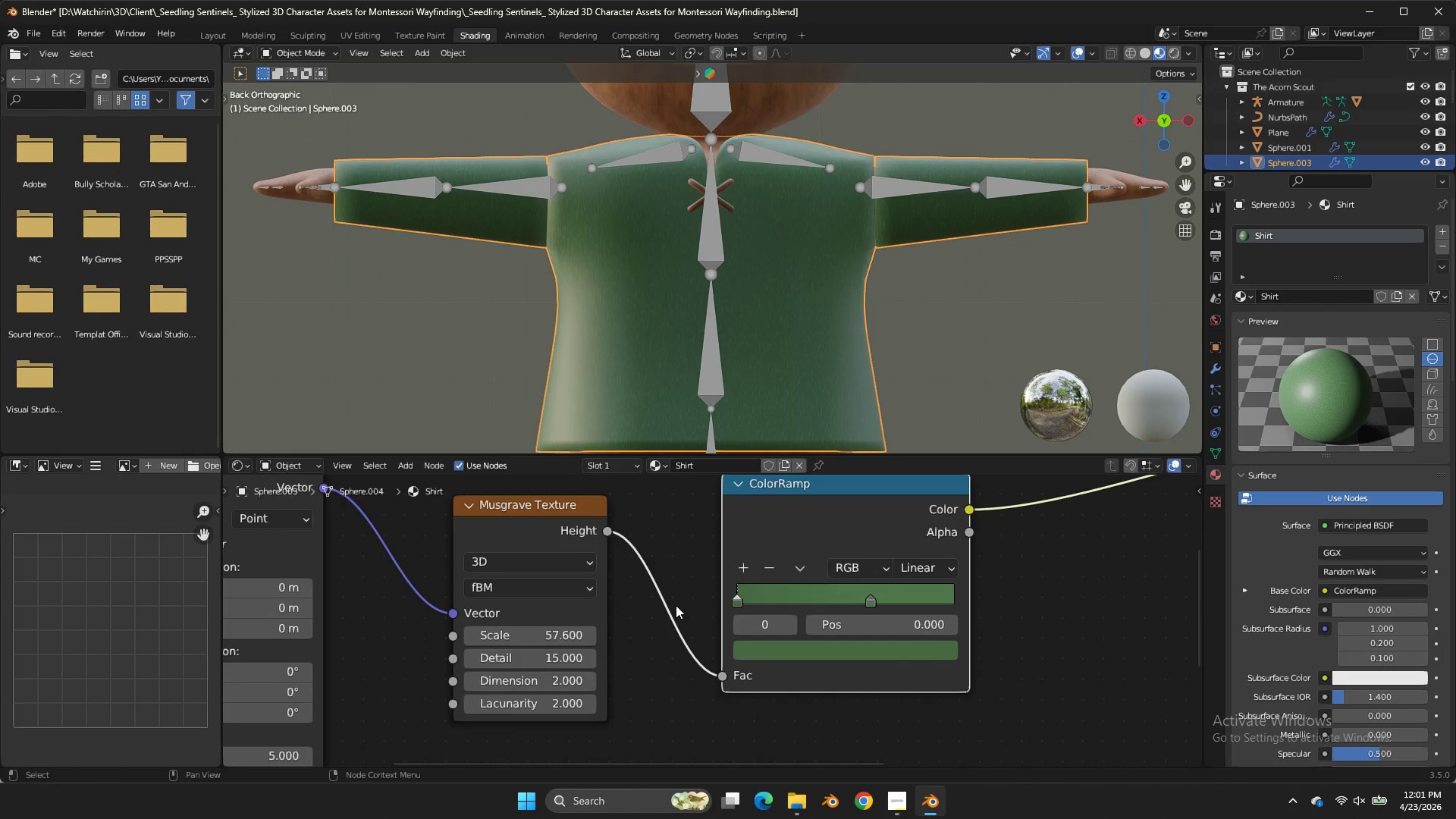 
left_click([579, 650])
 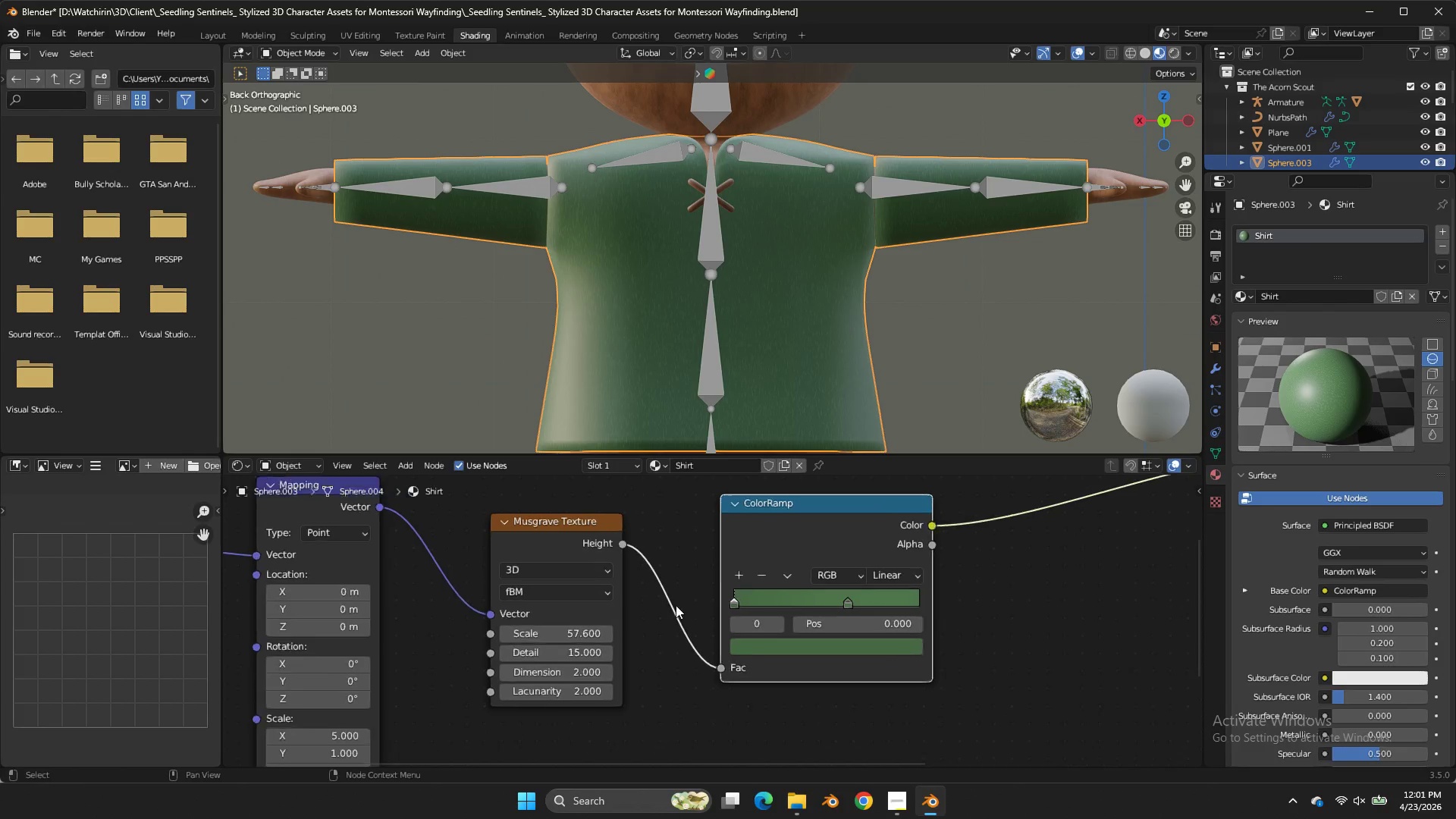 
scroll: coordinate [761, 370], scroll_direction: up, amount: 6.0
 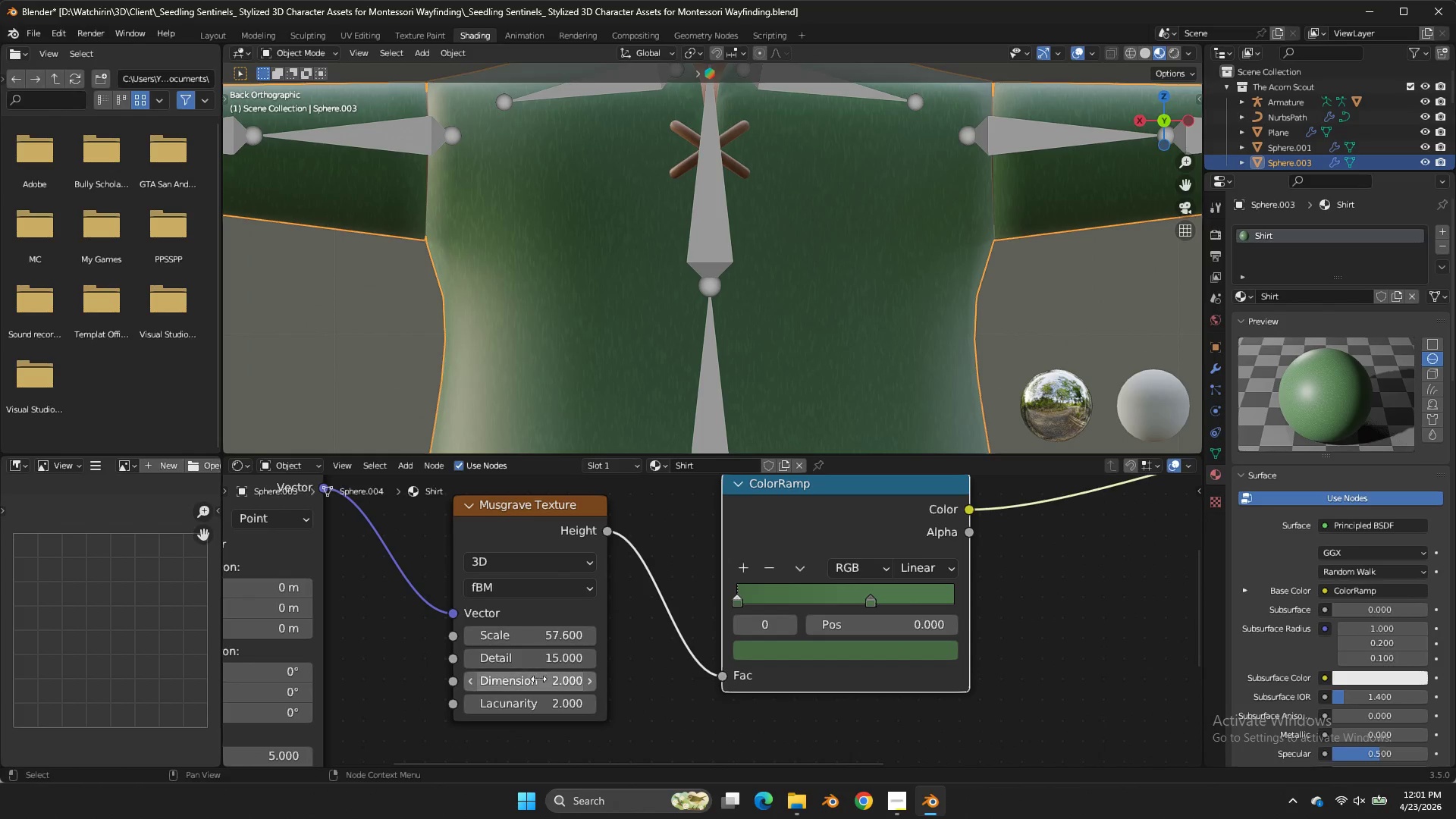 
left_click_drag(start_coordinate=[542, 680], to_coordinate=[907, 491])
 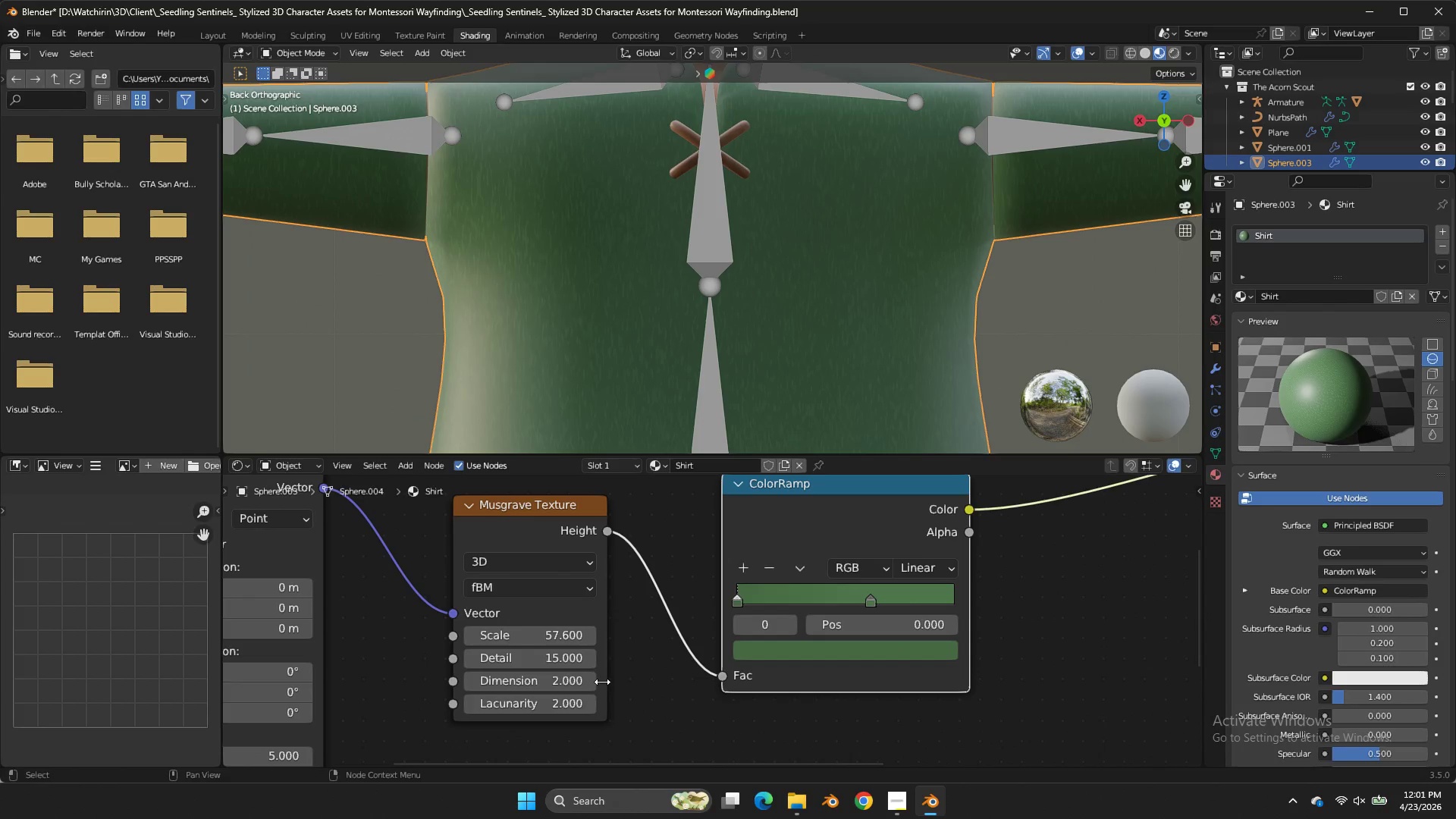 
double_click([610, 685])
 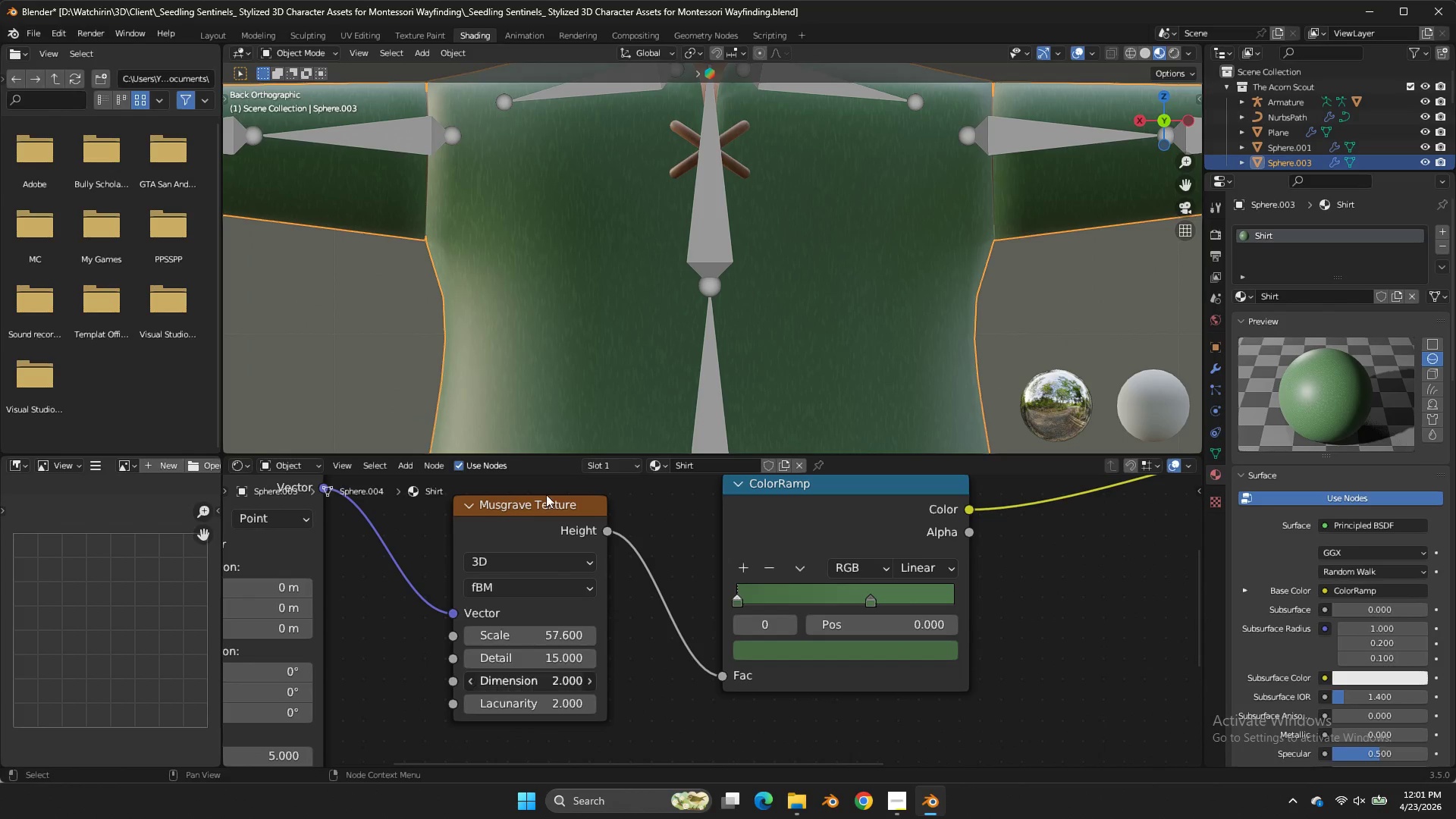 
left_click_drag(start_coordinate=[546, 685], to_coordinate=[613, 312])
 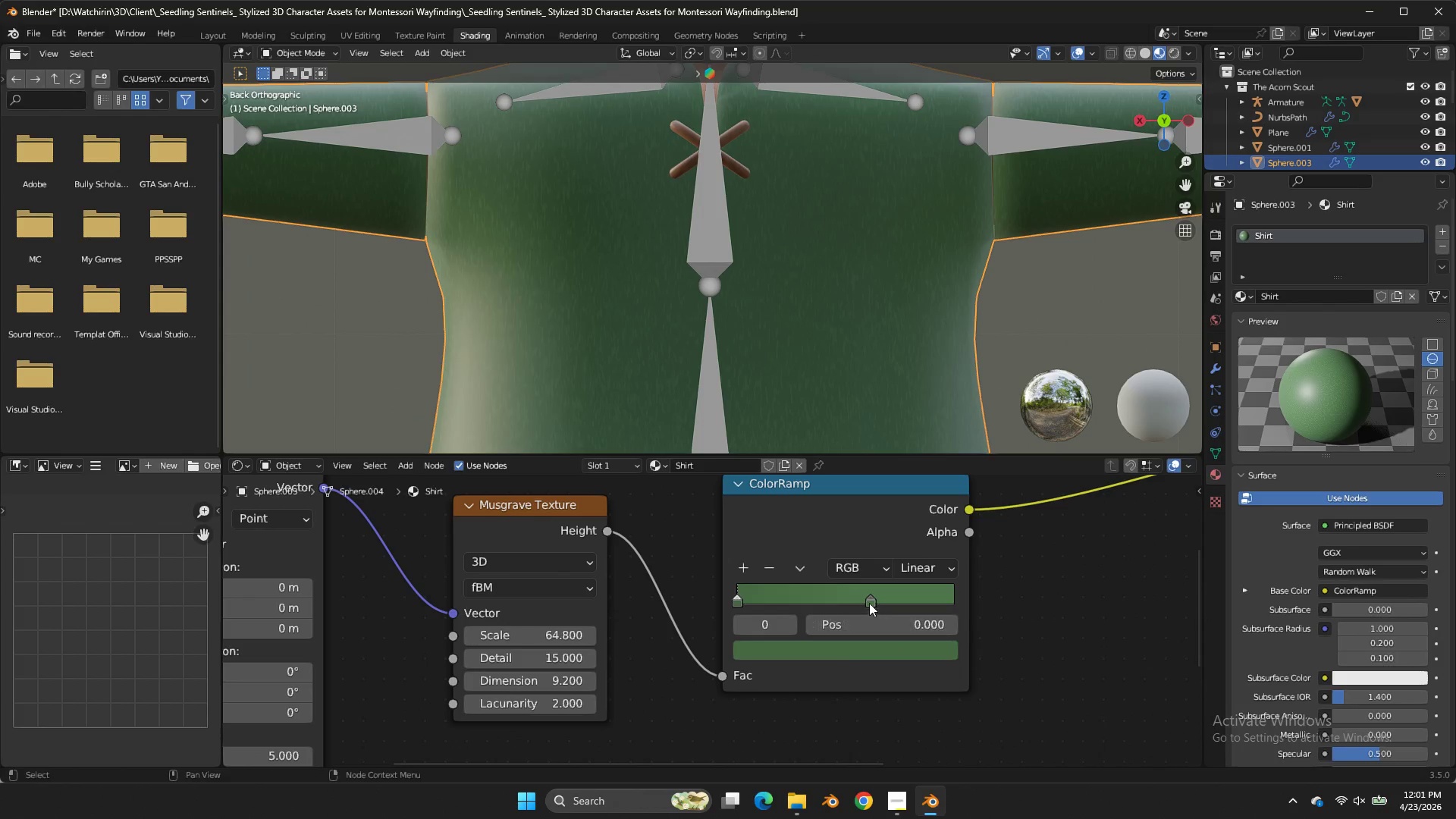 
left_click_drag(start_coordinate=[871, 602], to_coordinate=[890, 601])
 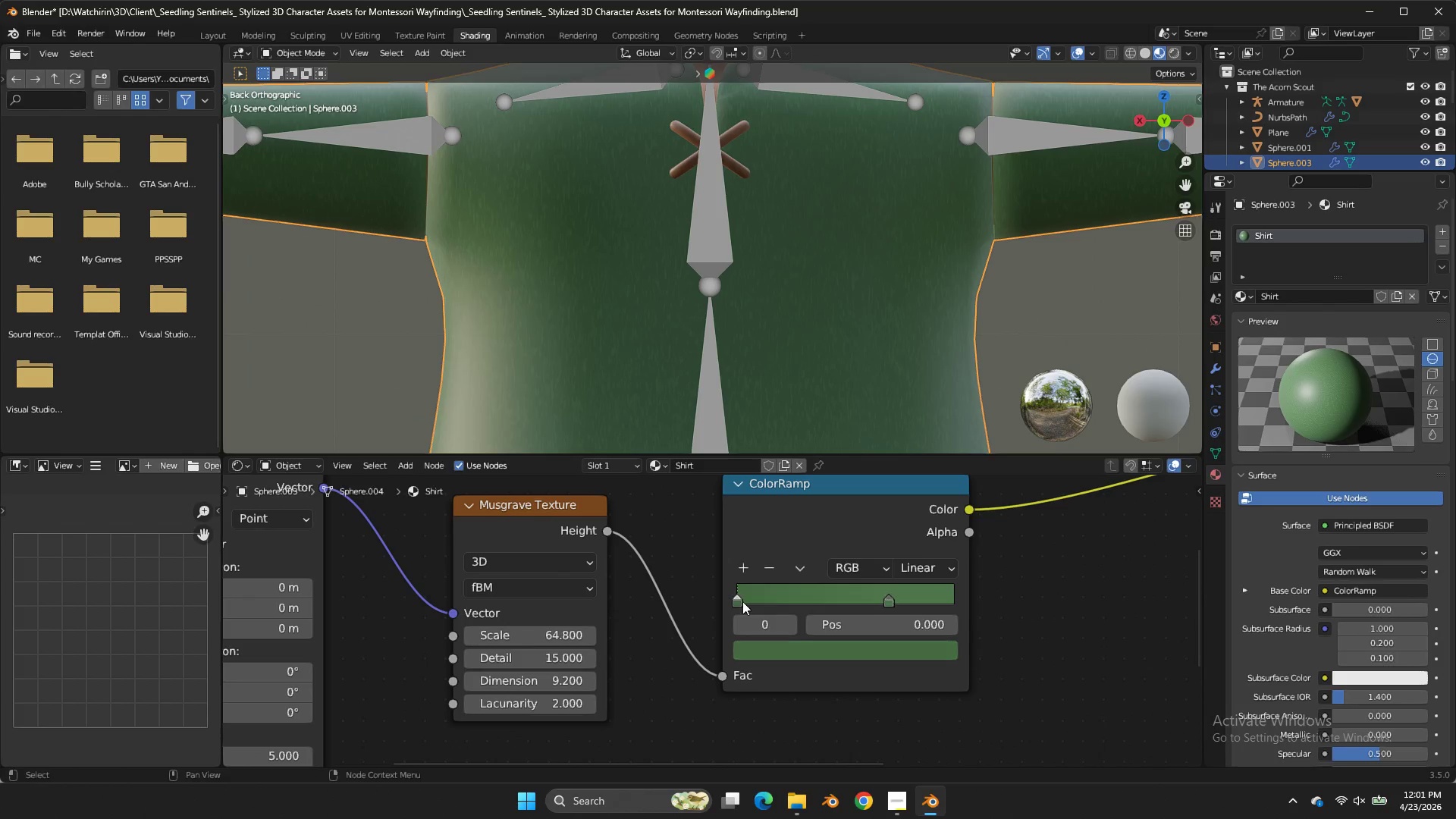 
left_click([742, 601])
 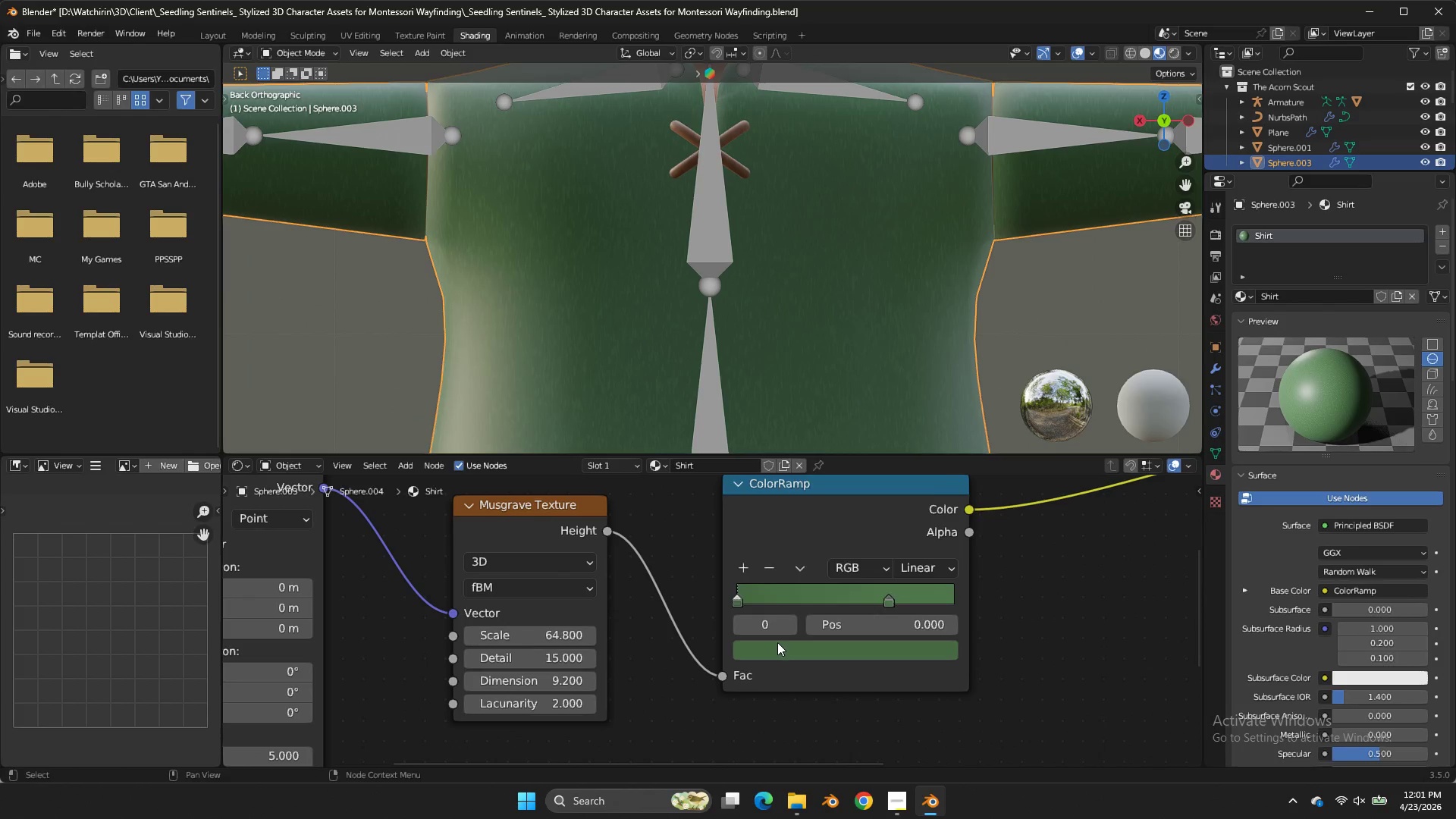 
triple_click([777, 642])
 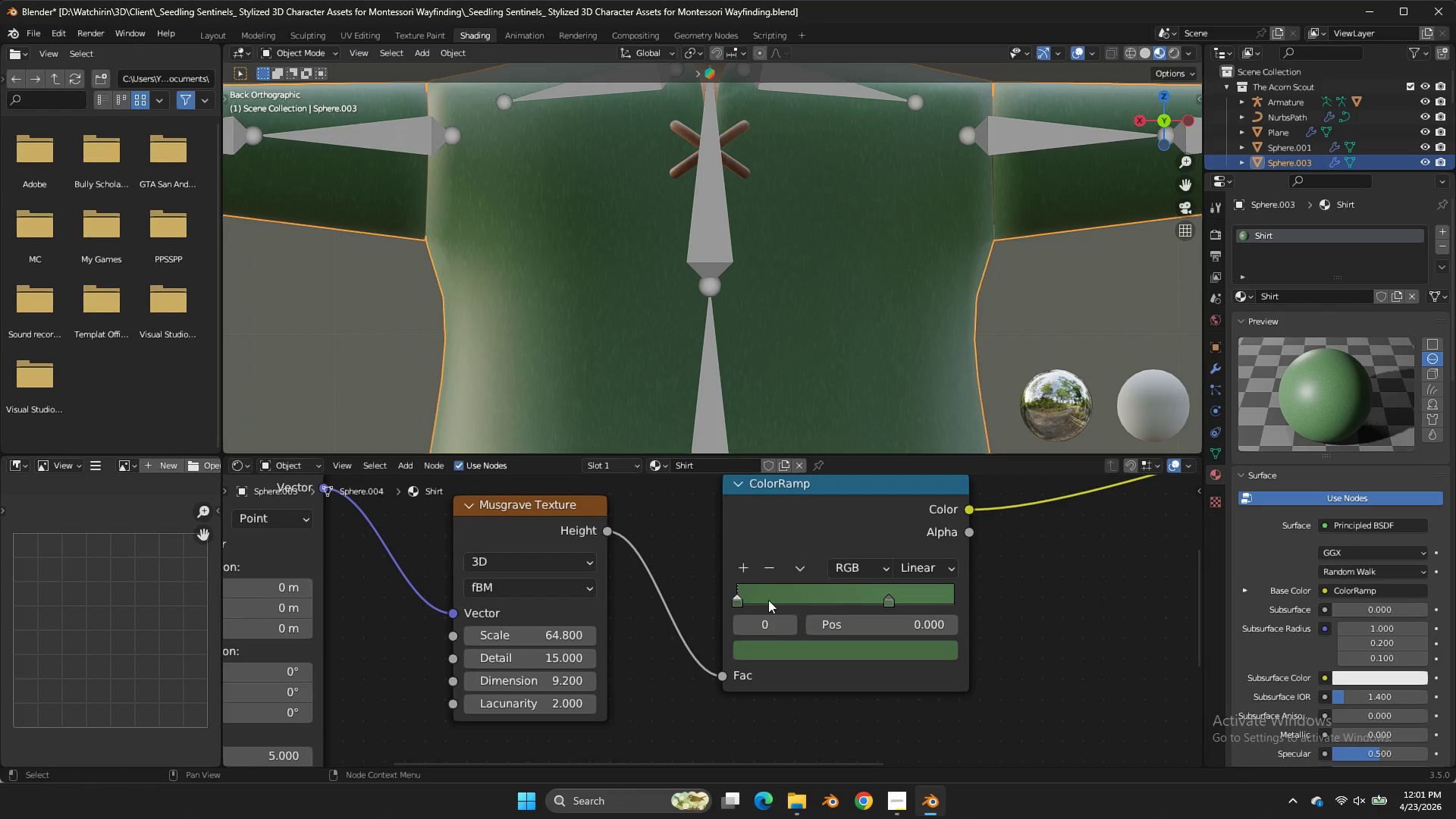 
left_click([748, 598])
 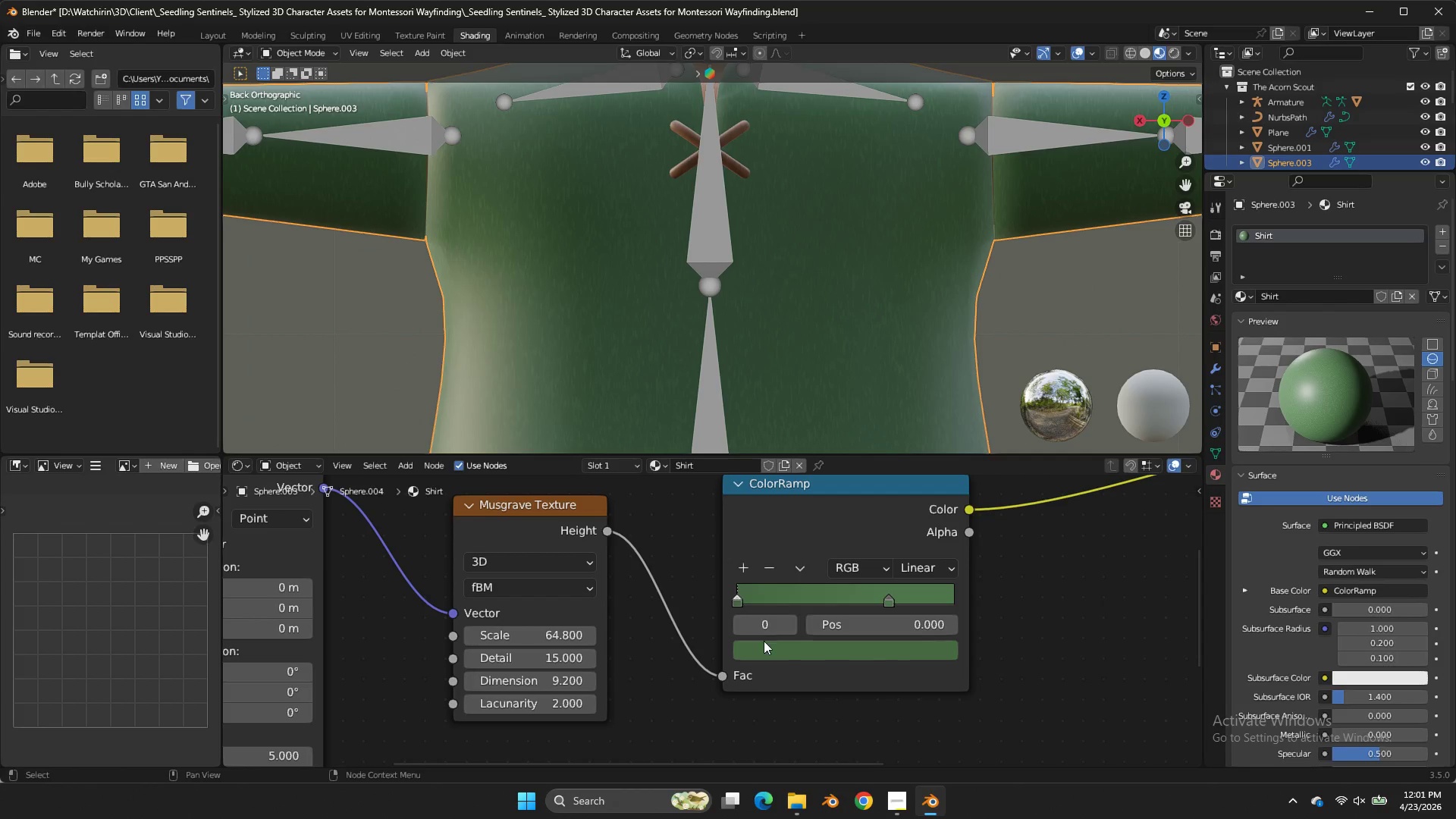 
left_click([765, 657])
 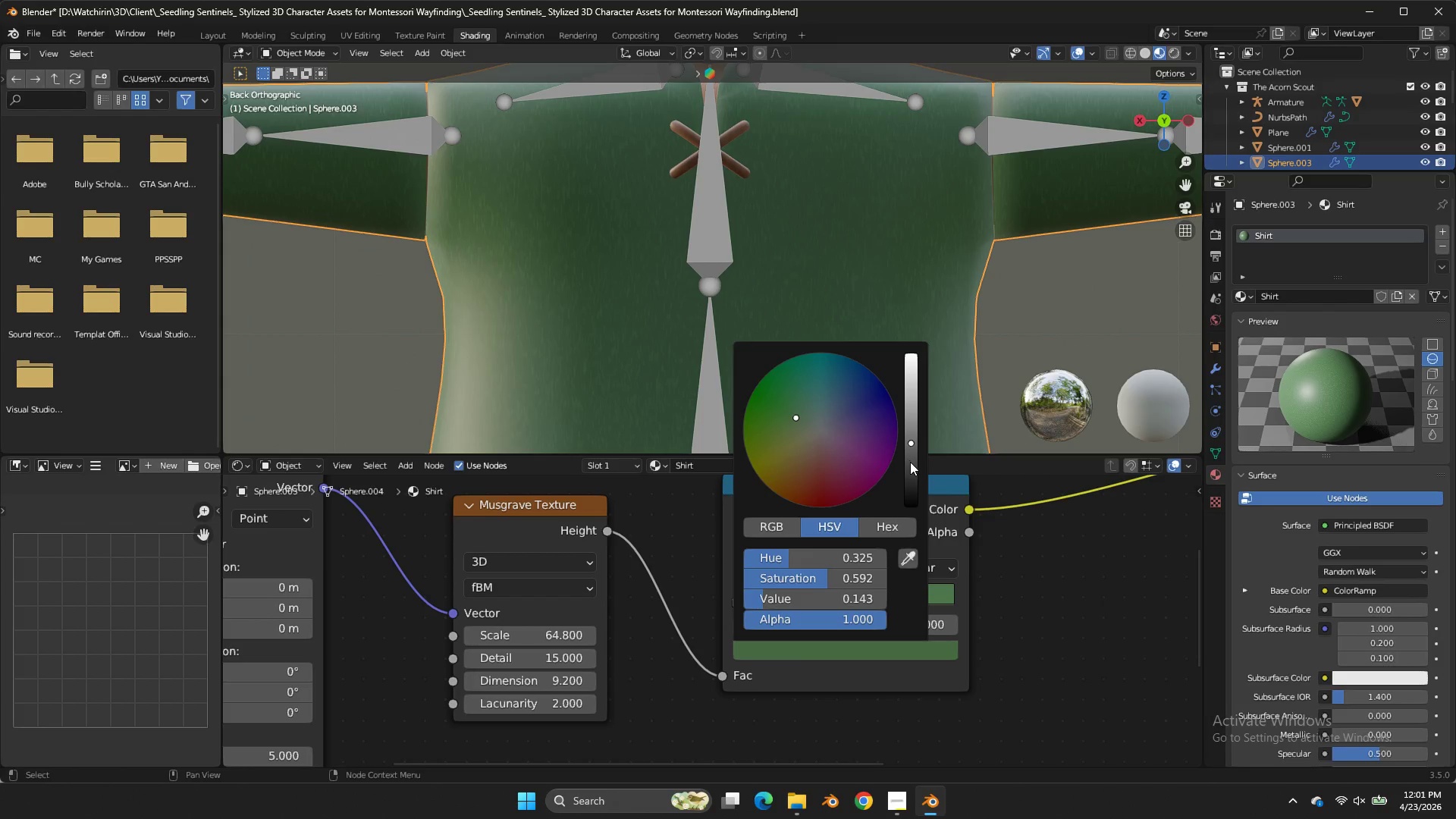 
double_click([911, 462])
 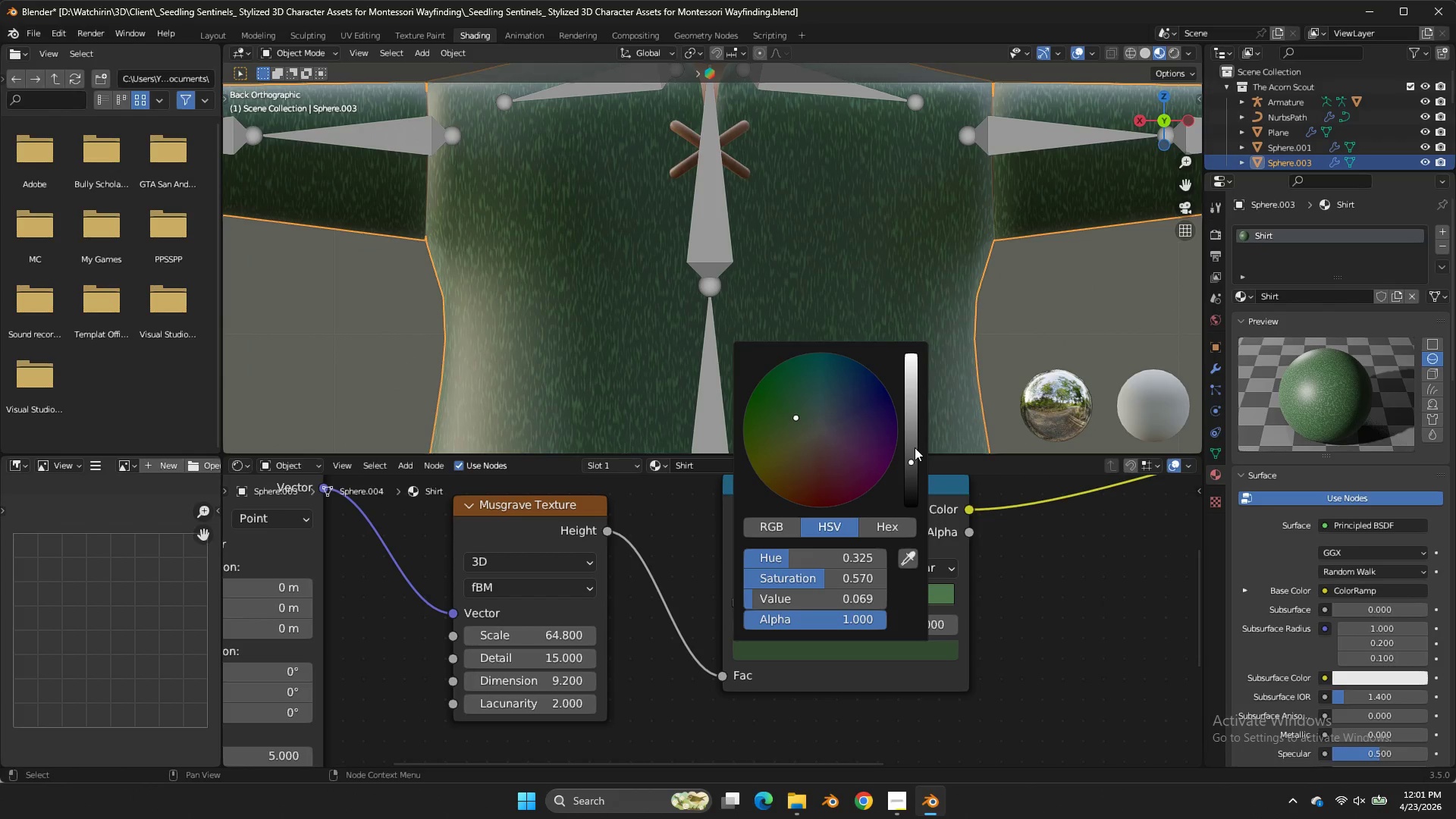 
left_click([915, 447])
 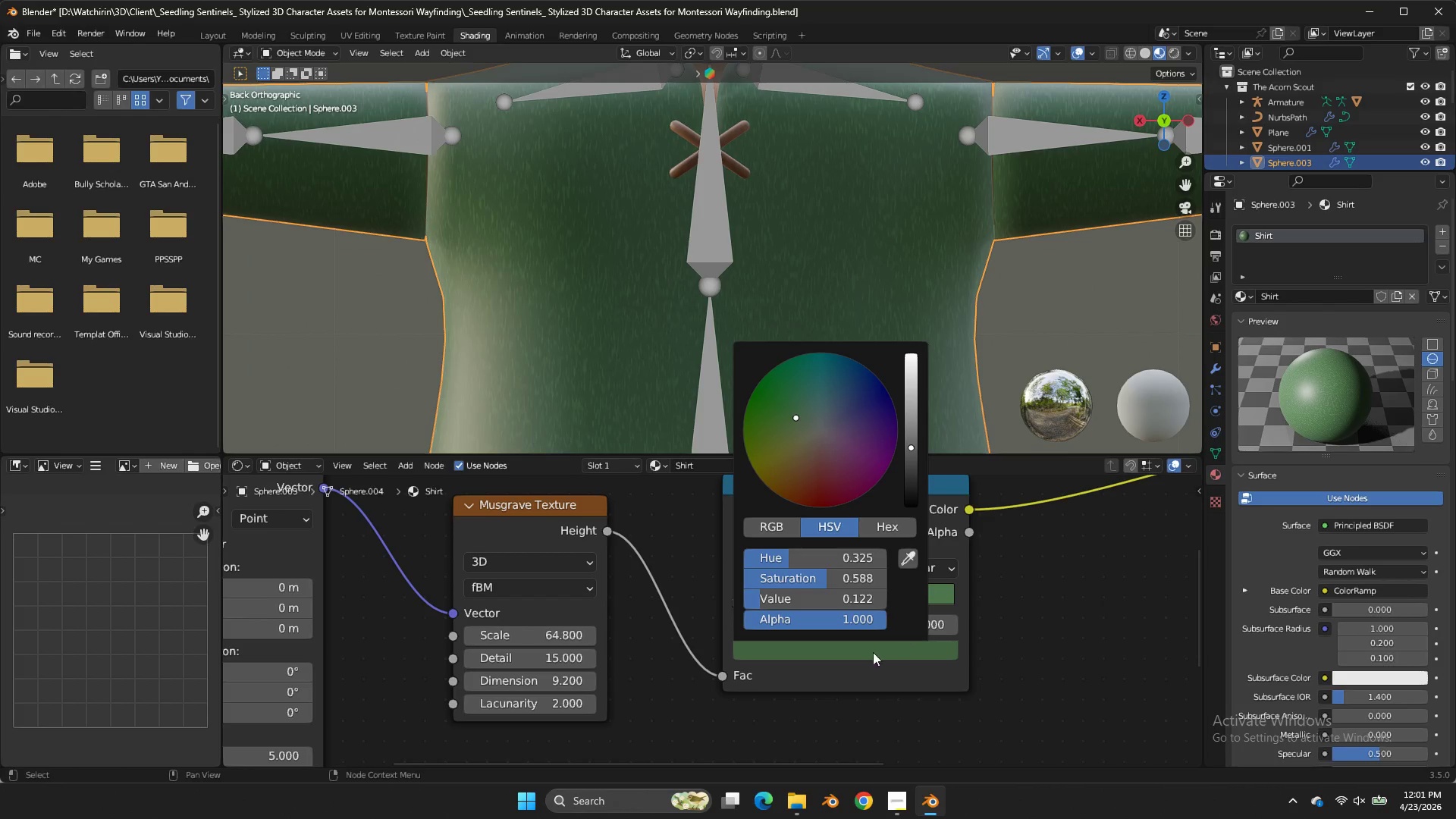 
left_click([866, 662])
 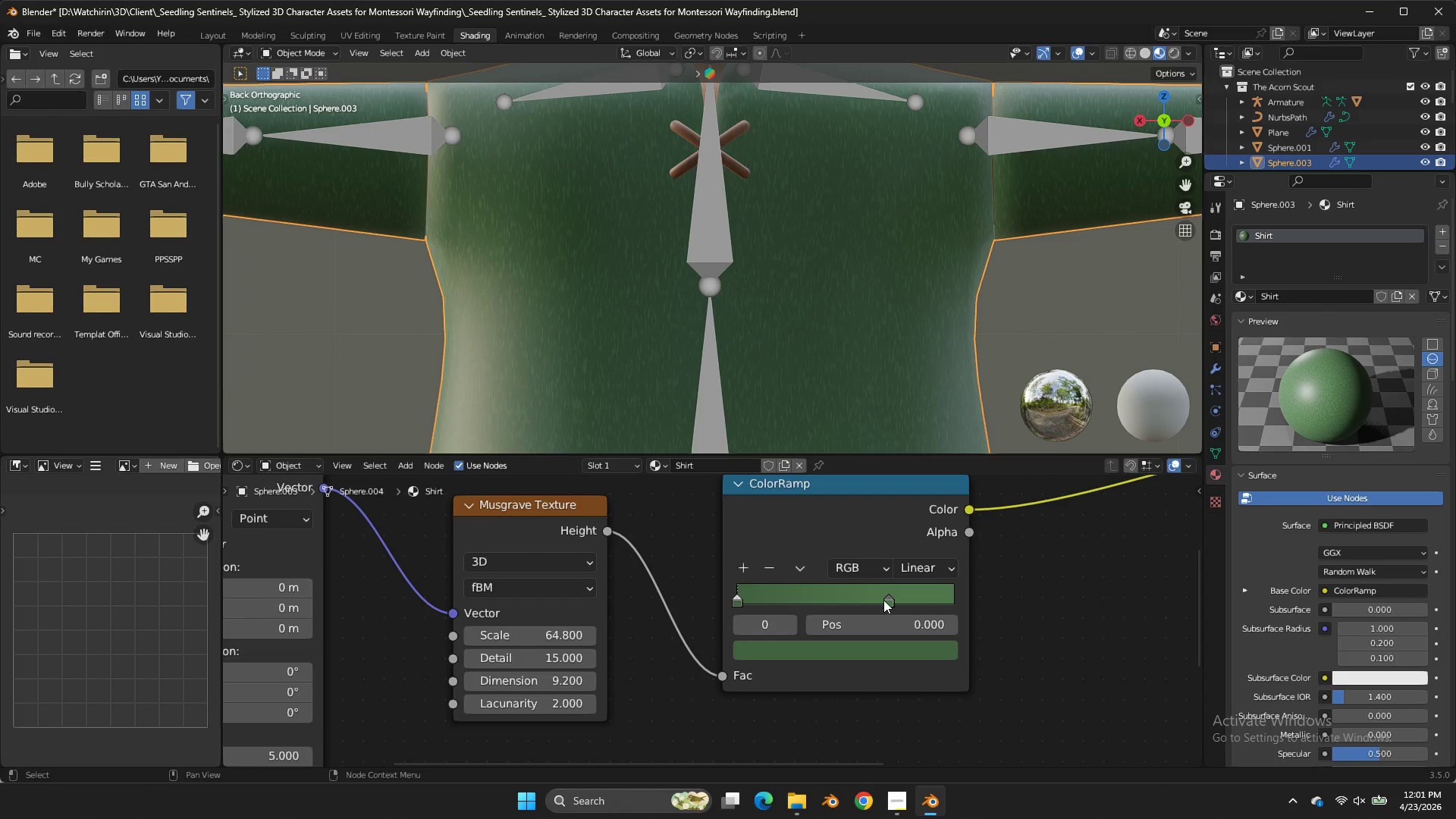 
left_click([883, 600])
 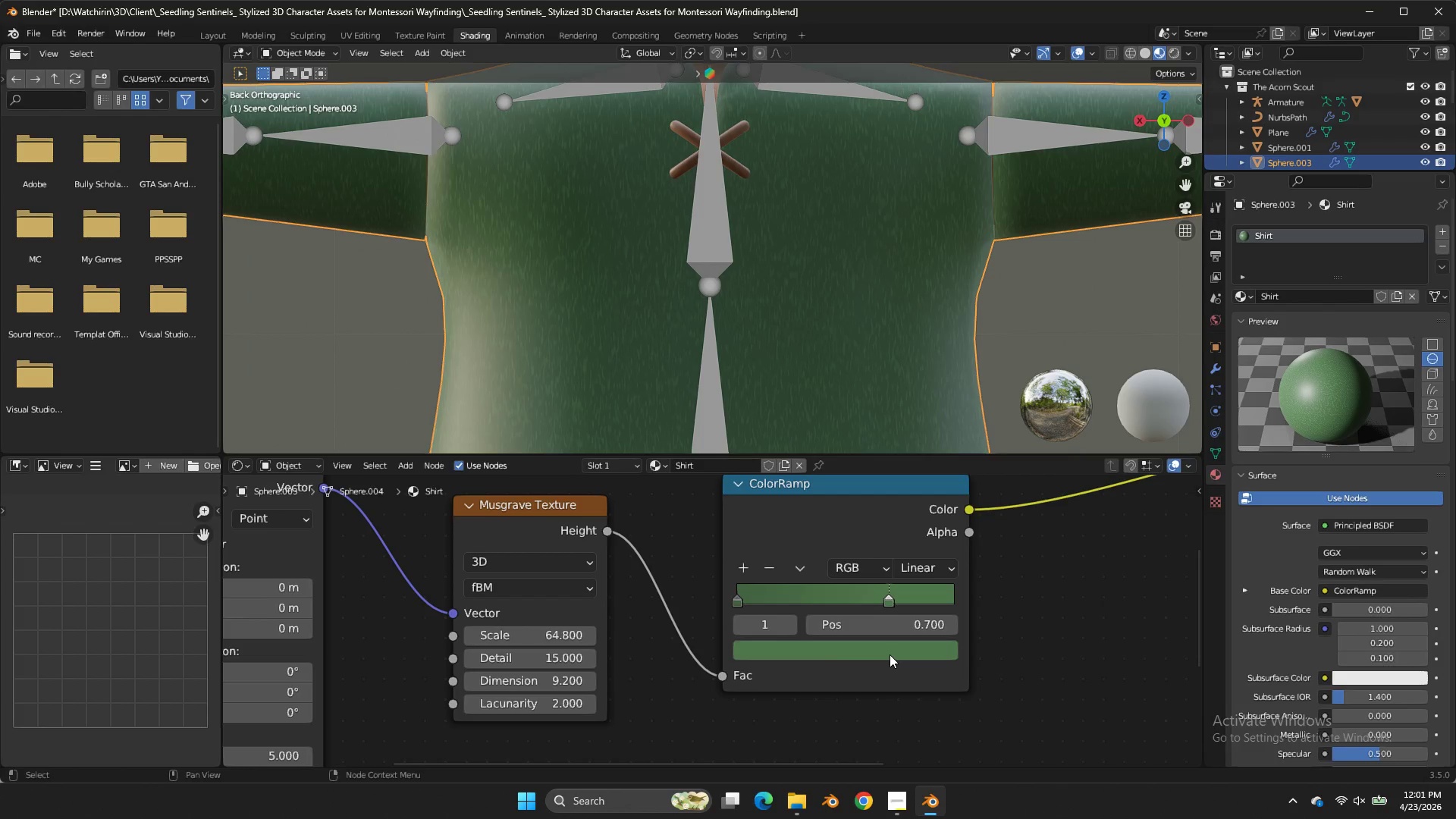 
double_click([890, 654])
 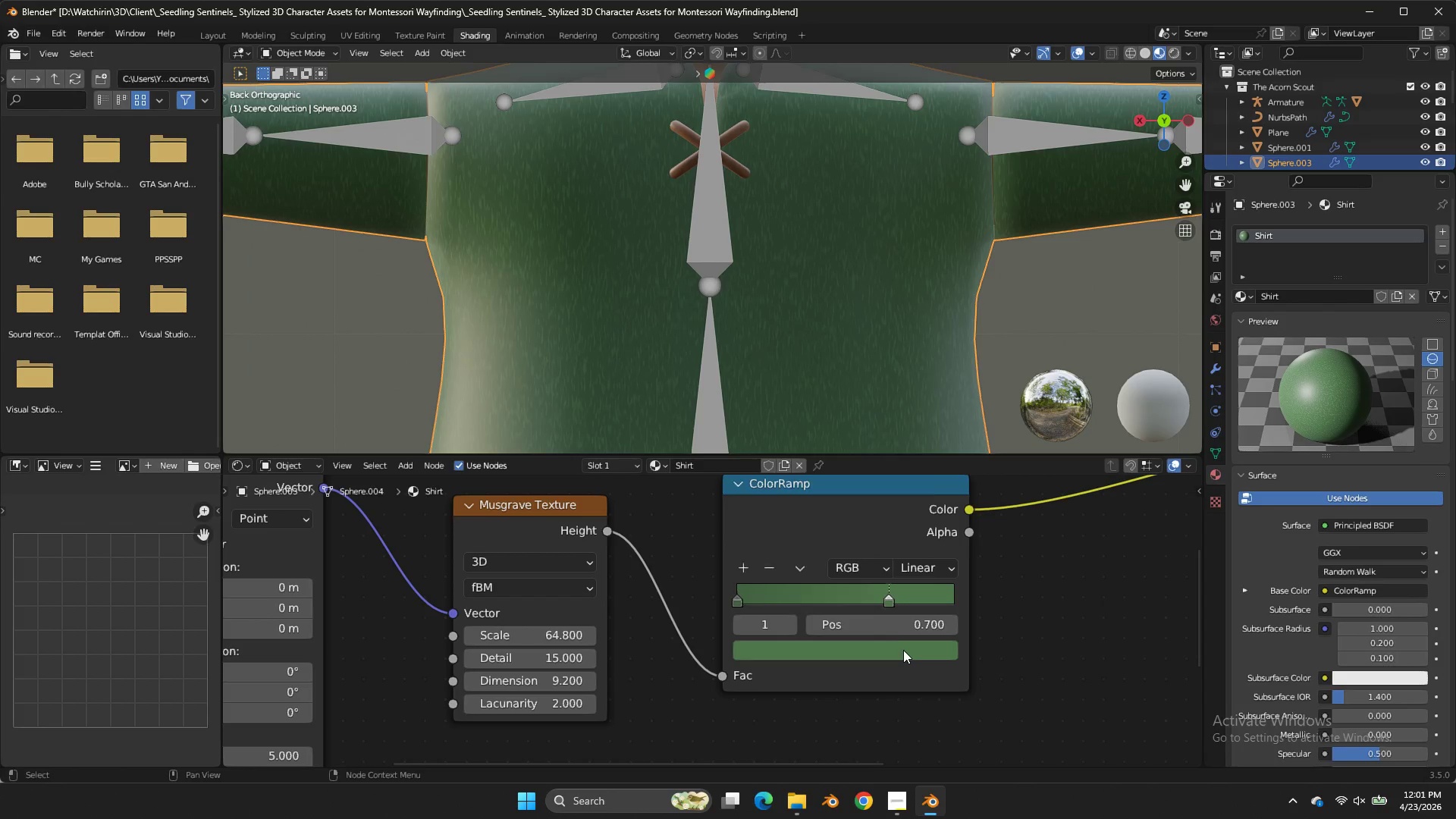 
double_click([902, 651])
 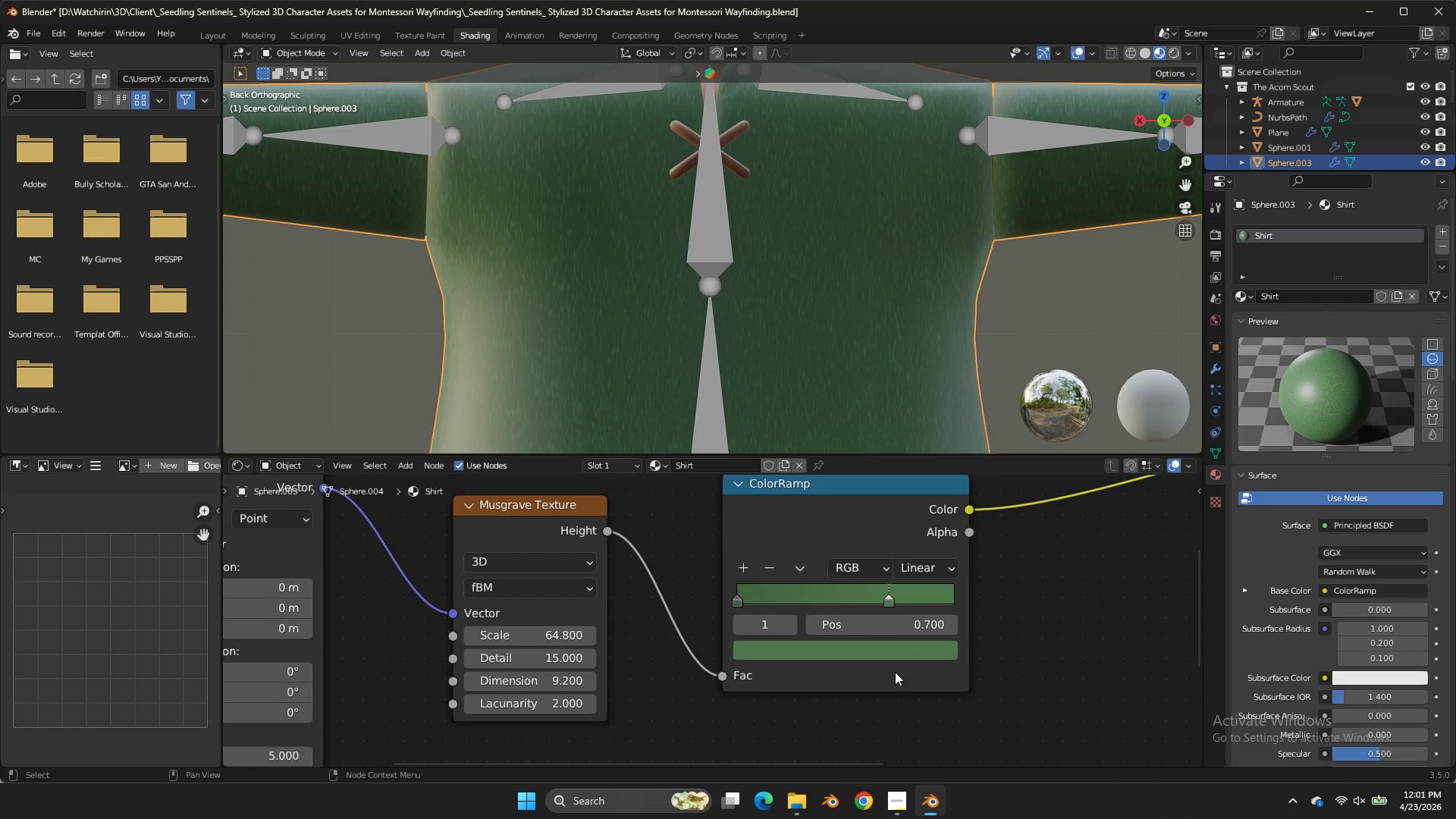 
left_click([891, 660])
 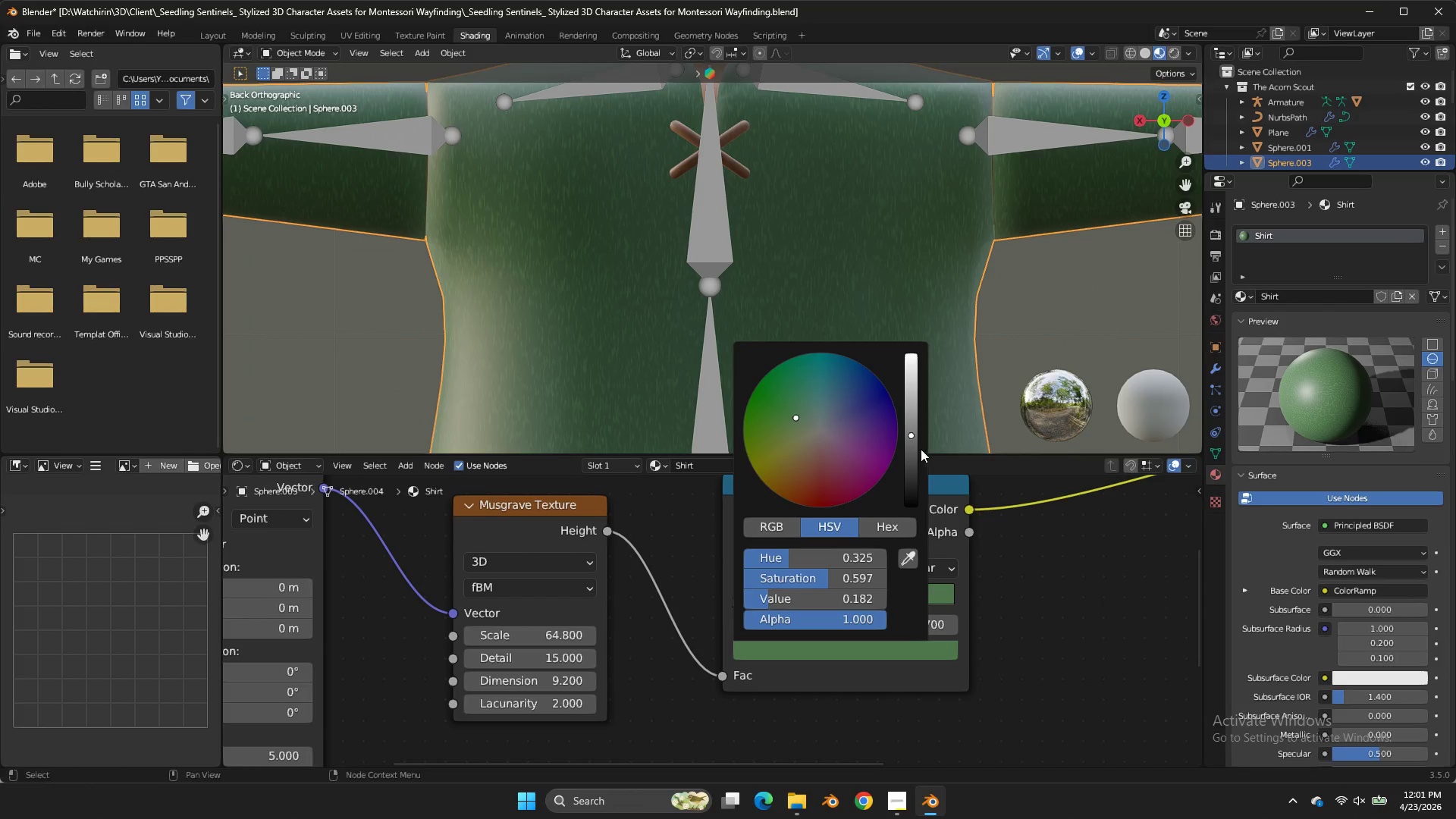 
left_click([916, 444])
 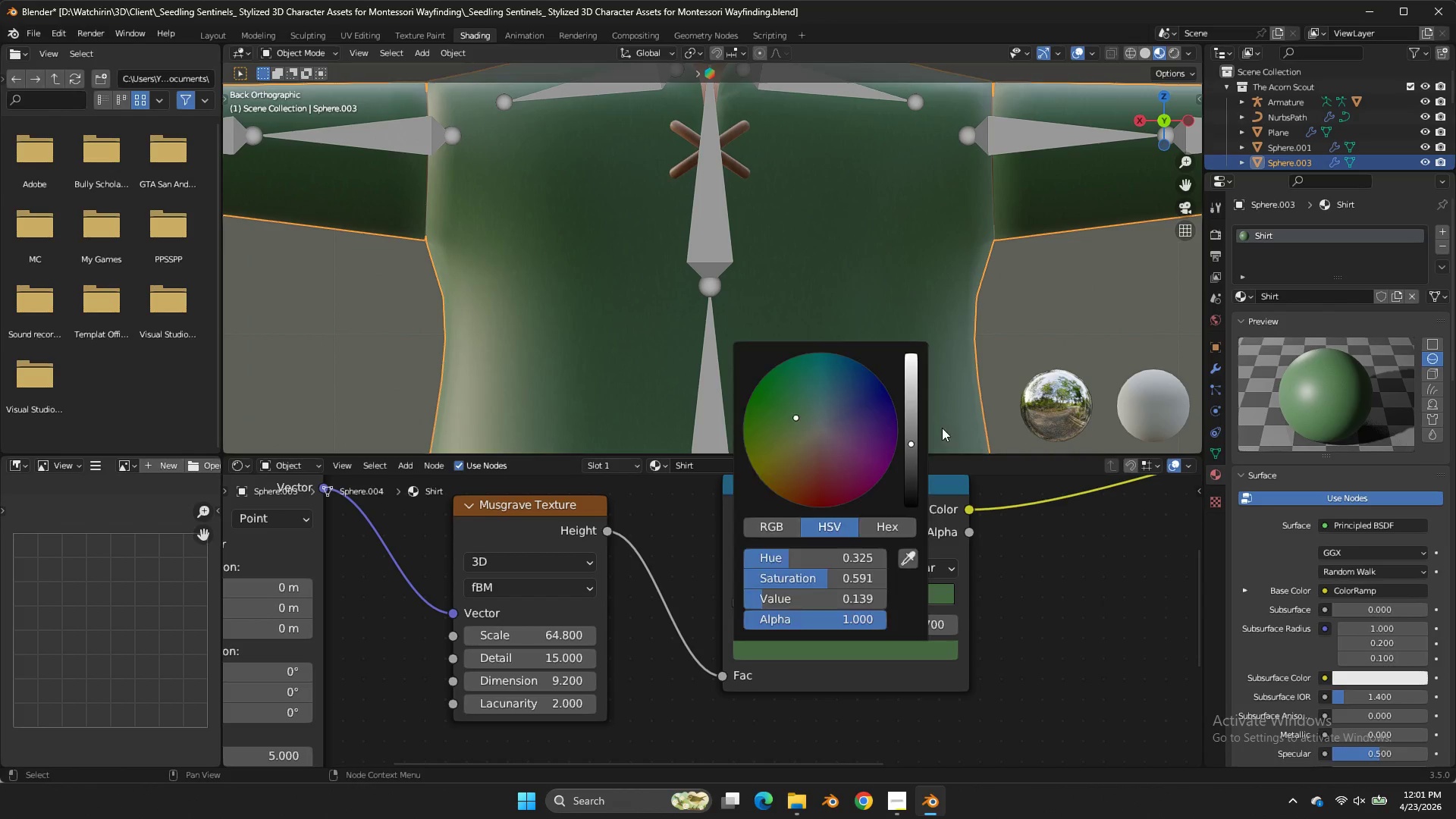 
scroll: coordinate [1071, 306], scroll_direction: down, amount: 5.0
 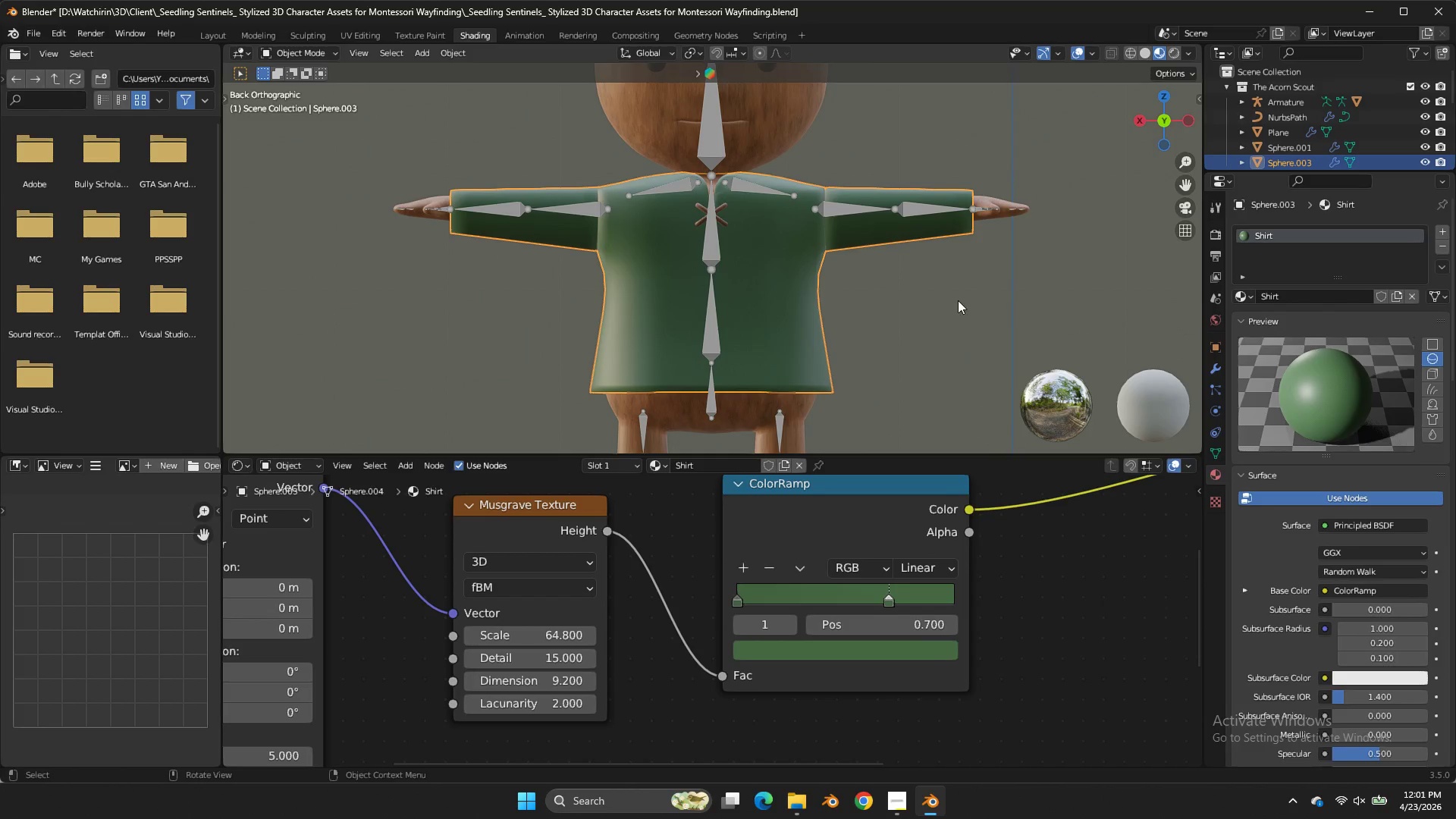 
left_click([958, 300])
 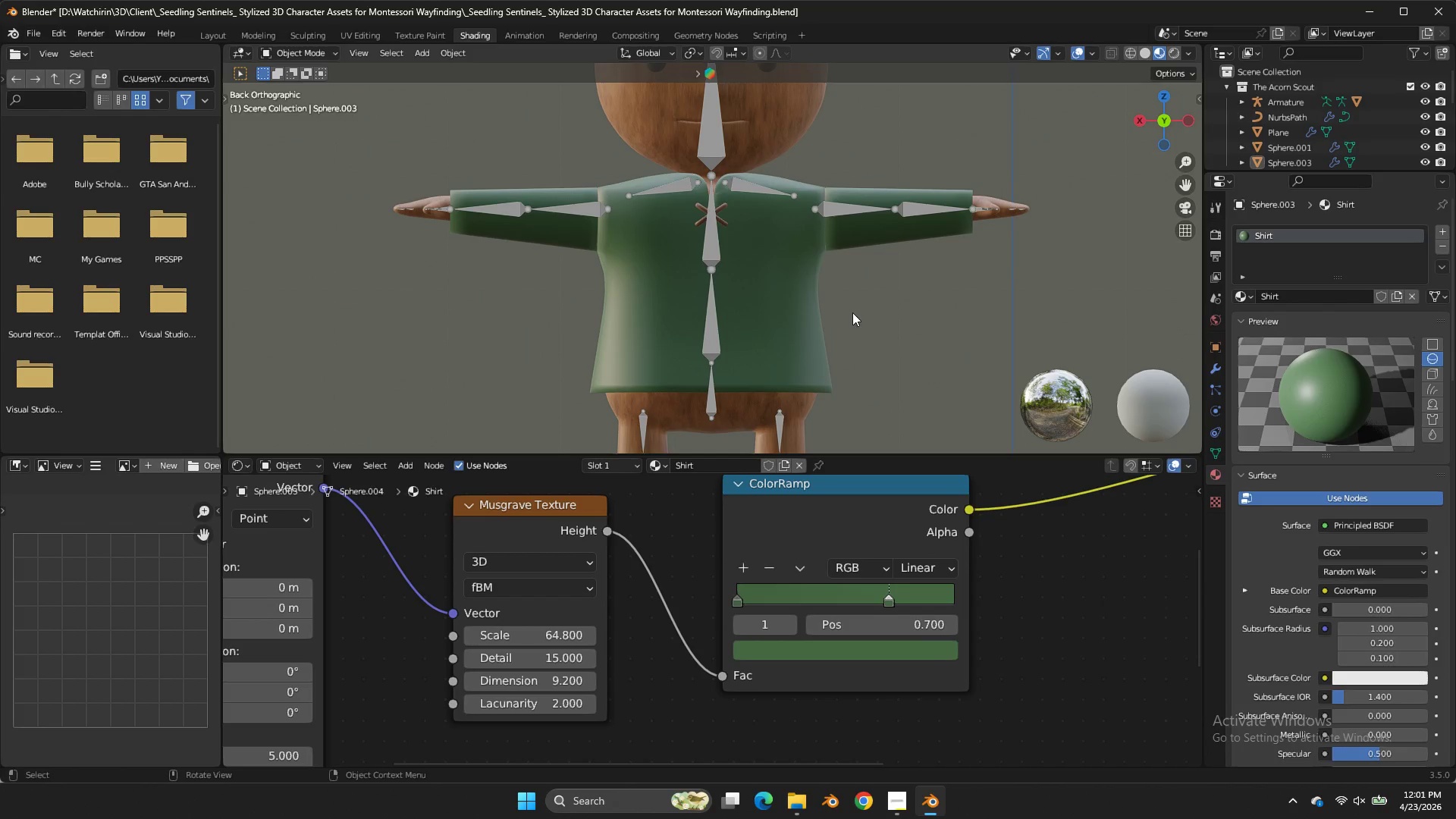 
left_click([824, 315])
 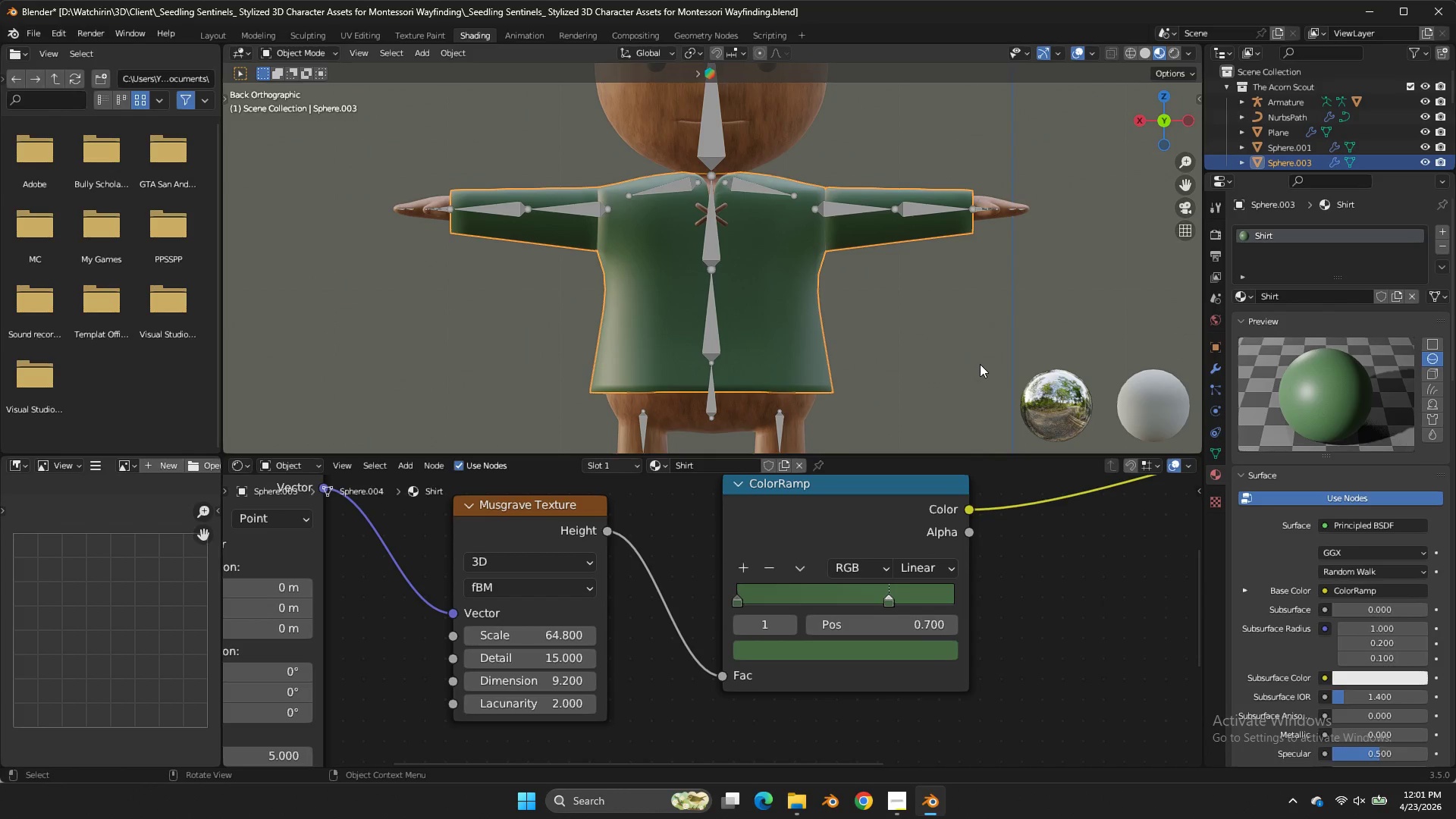 
scroll: coordinate [981, 364], scroll_direction: down, amount: 4.0
 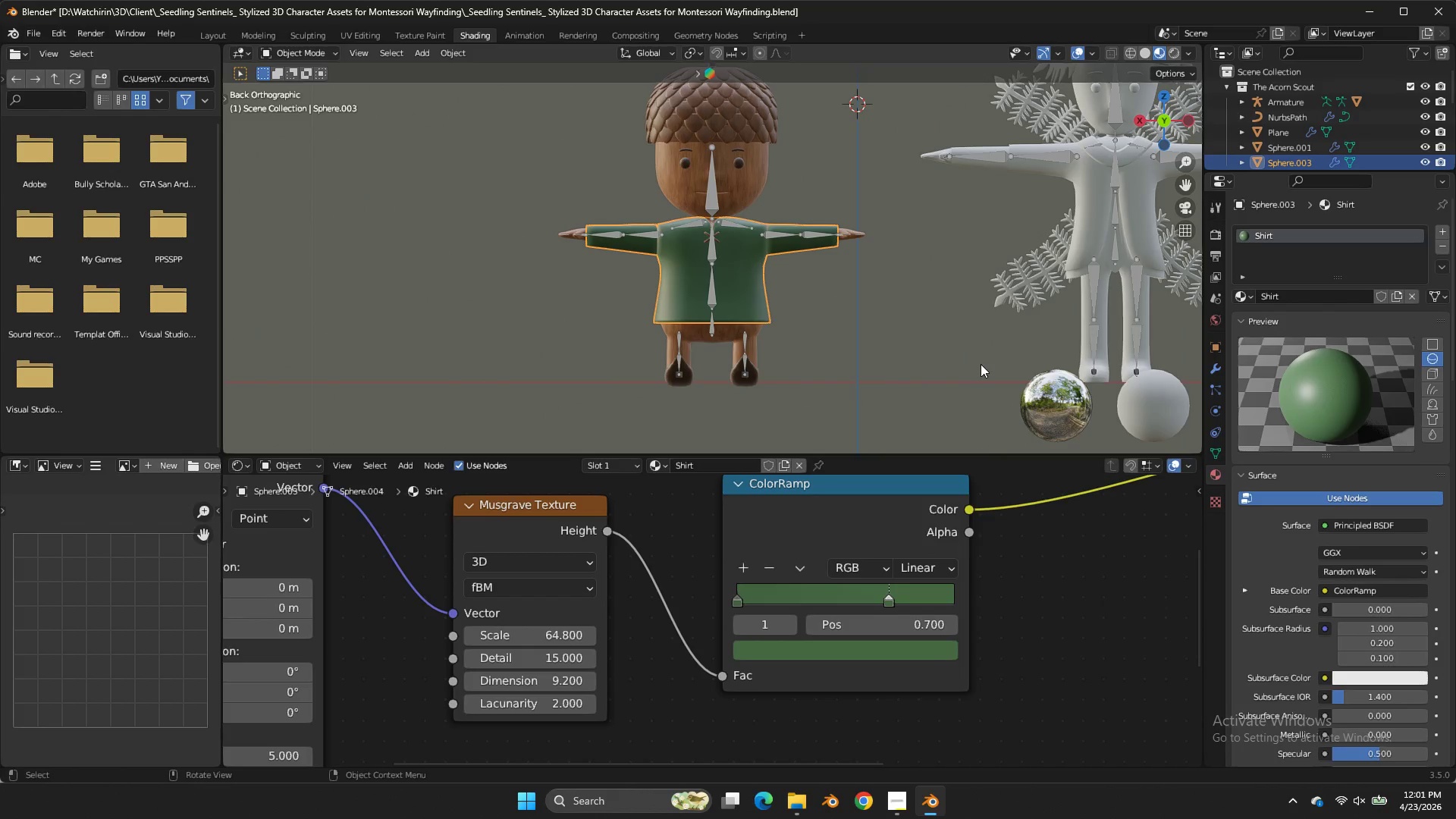 
double_click([981, 364])
 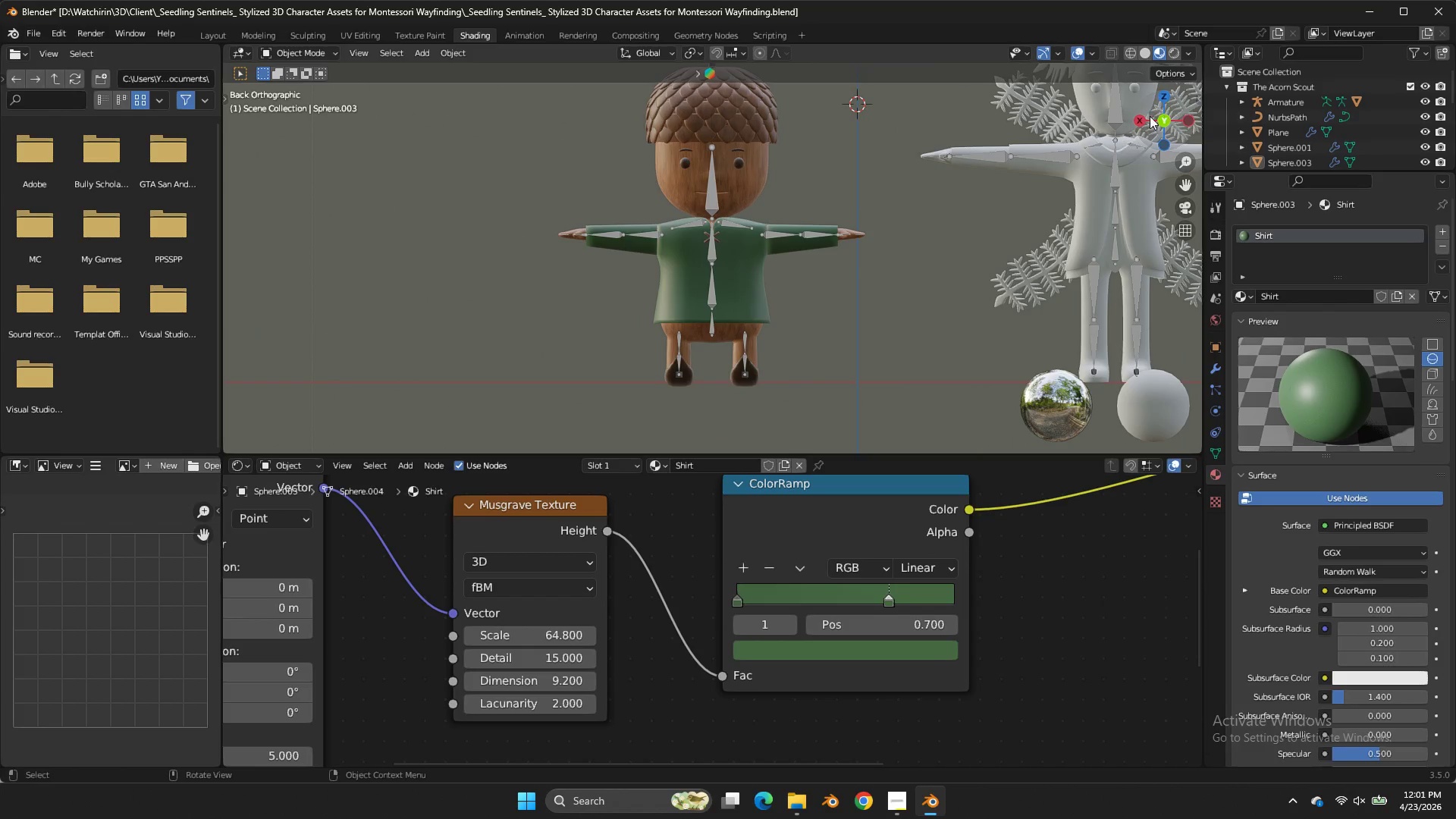 
left_click_drag(start_coordinate=[1157, 107], to_coordinate=[1116, 97])
 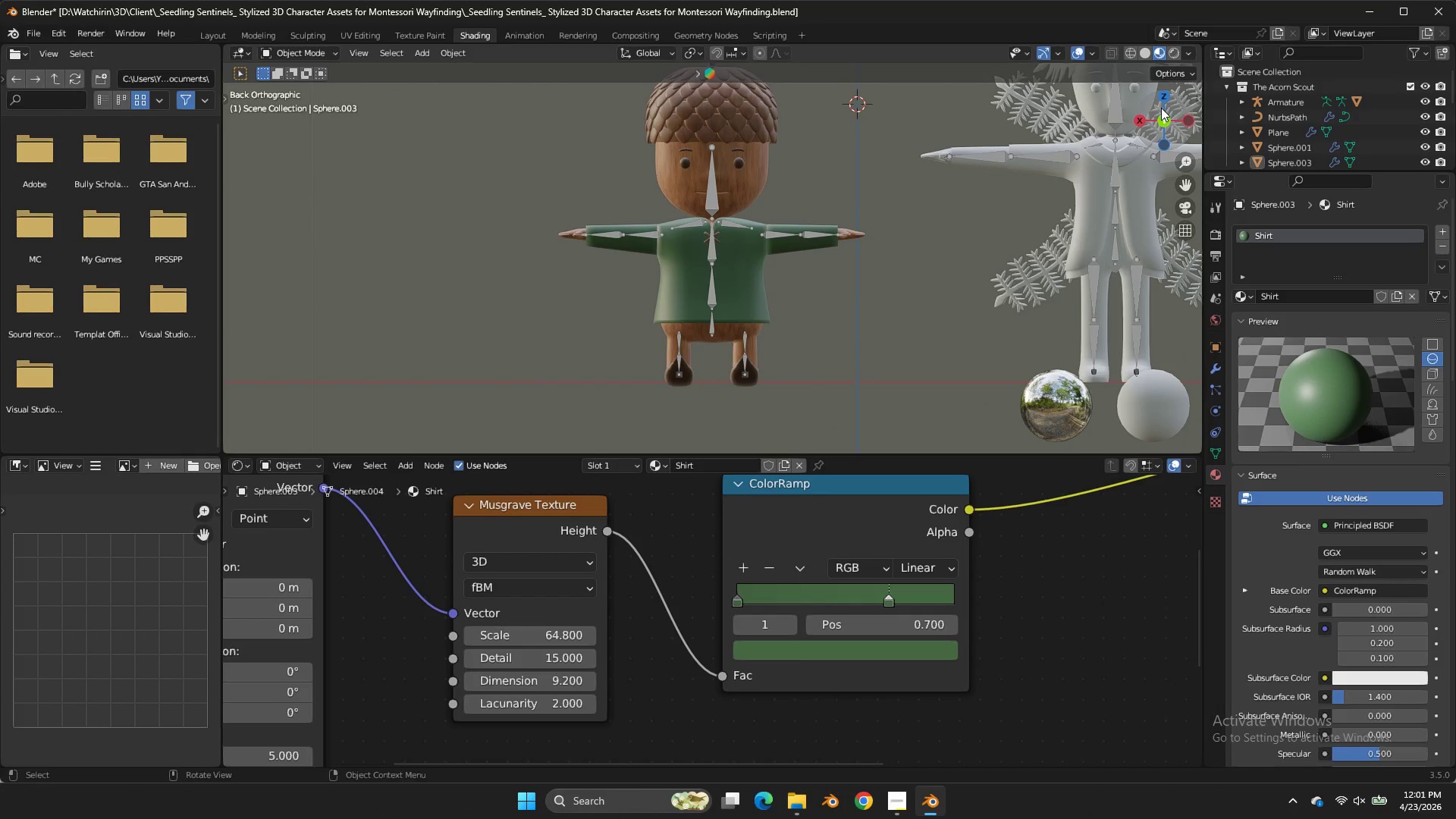 
left_click([1161, 108])
 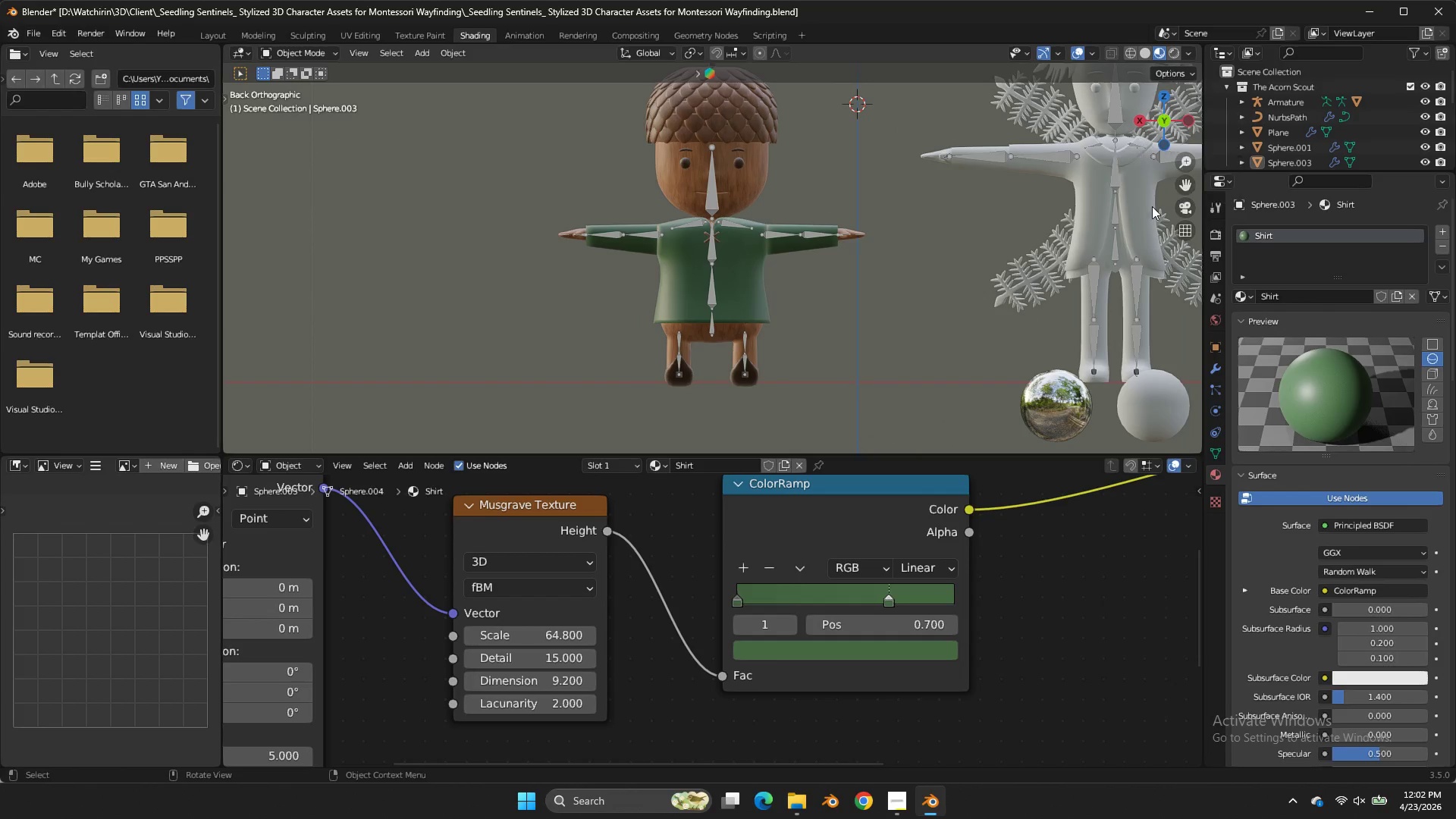 
wait(22.75)
 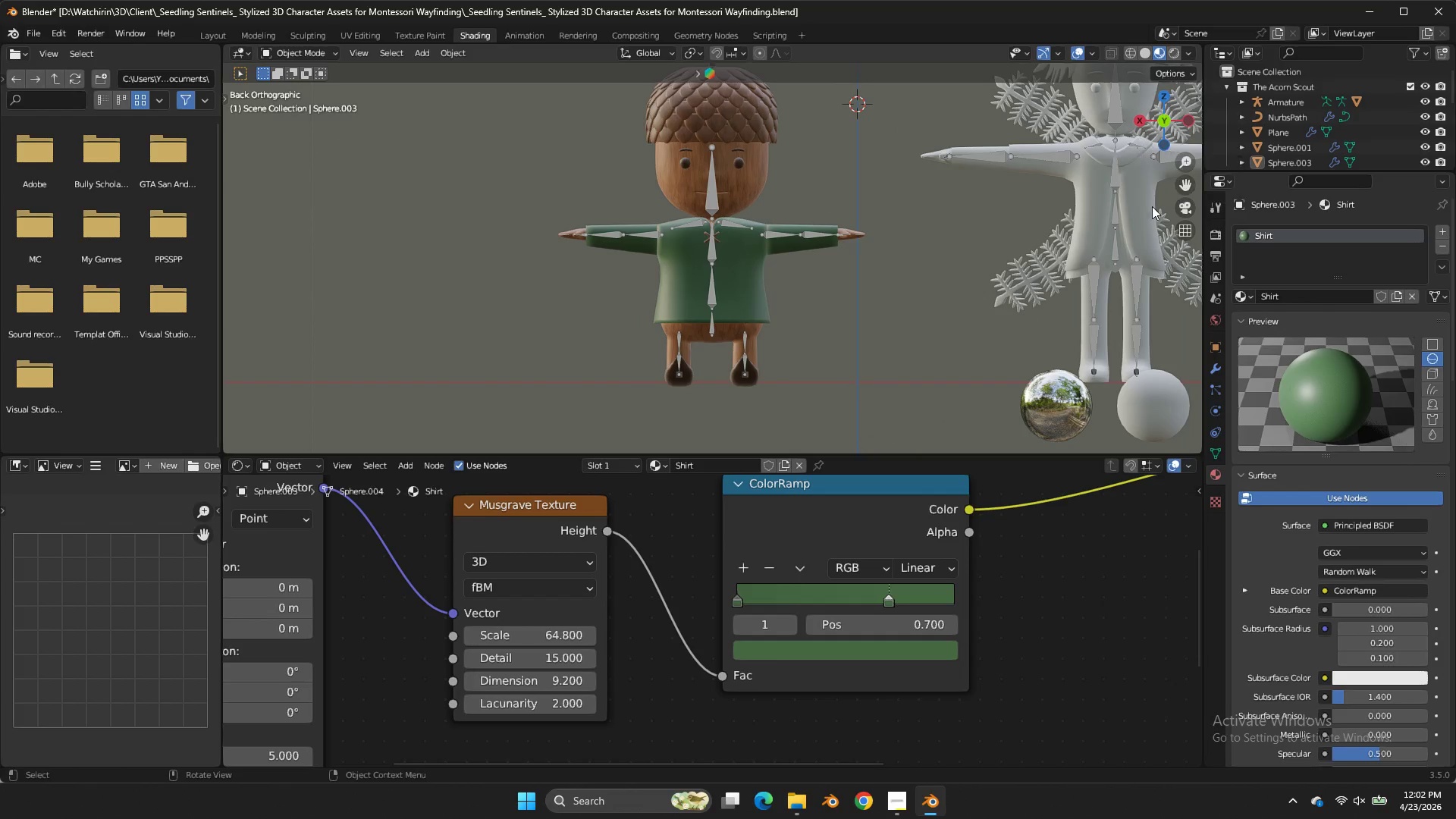 
left_click([1172, 116])
 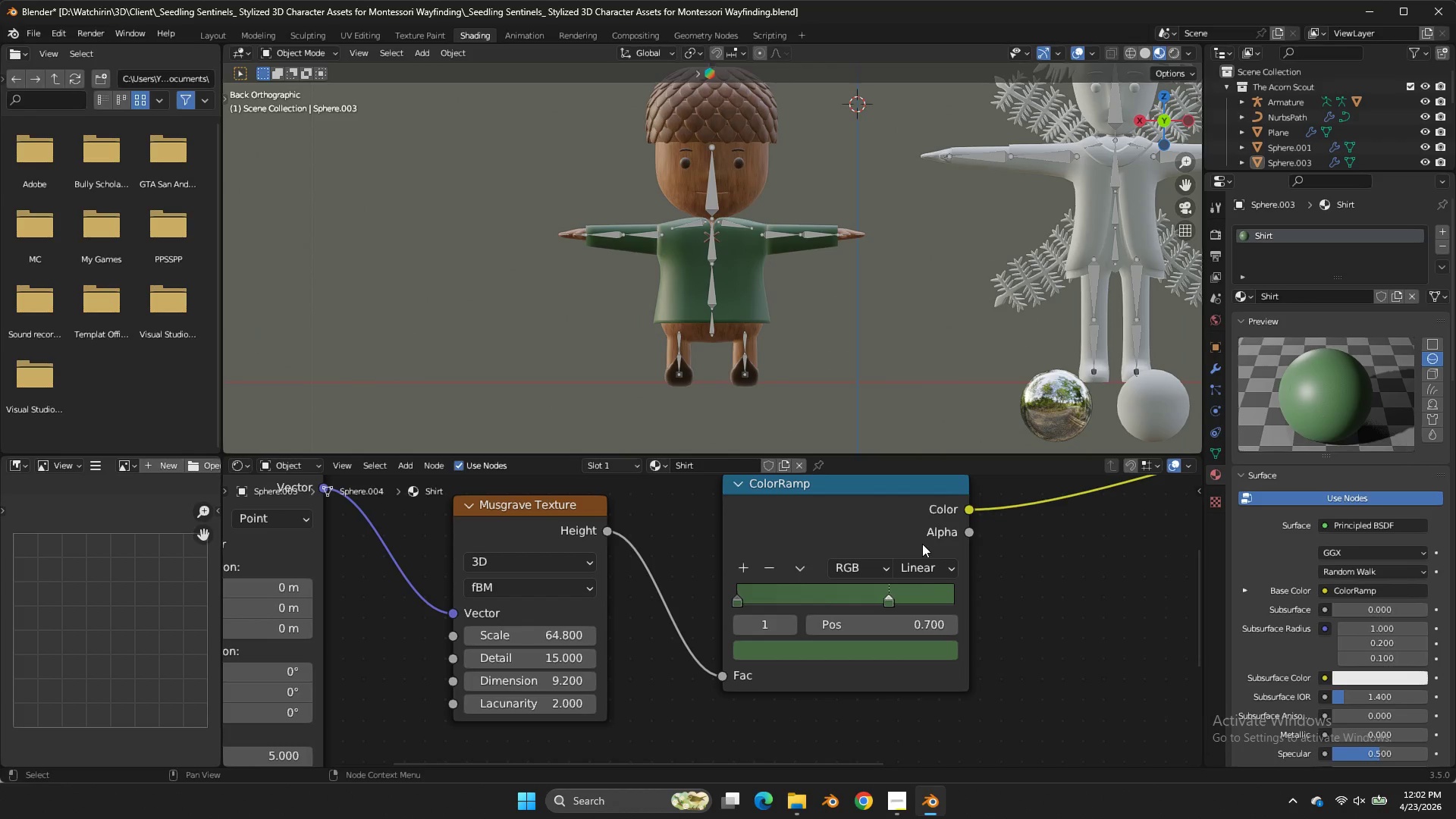 
left_click([889, 590])
 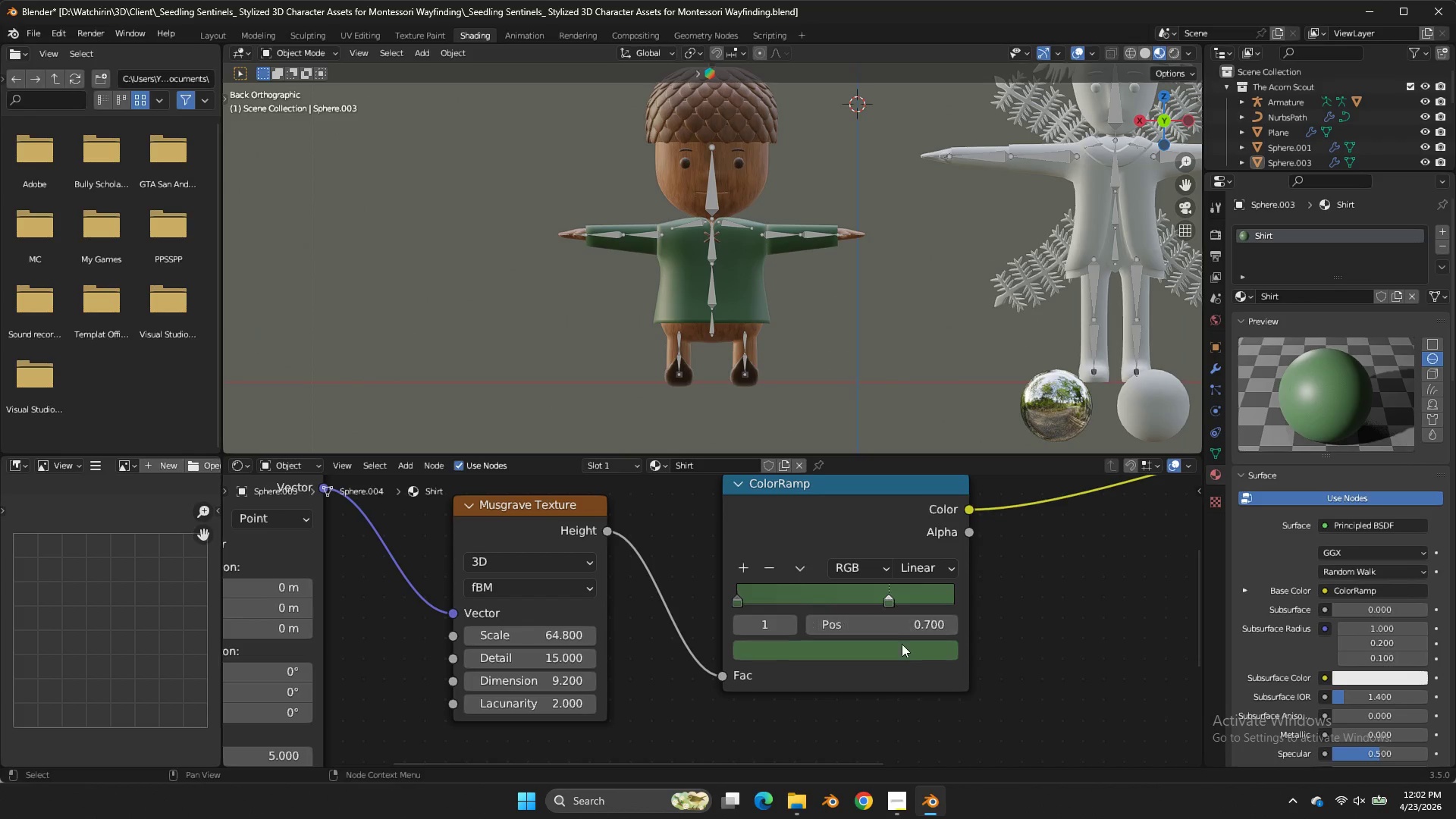 
left_click([902, 645])
 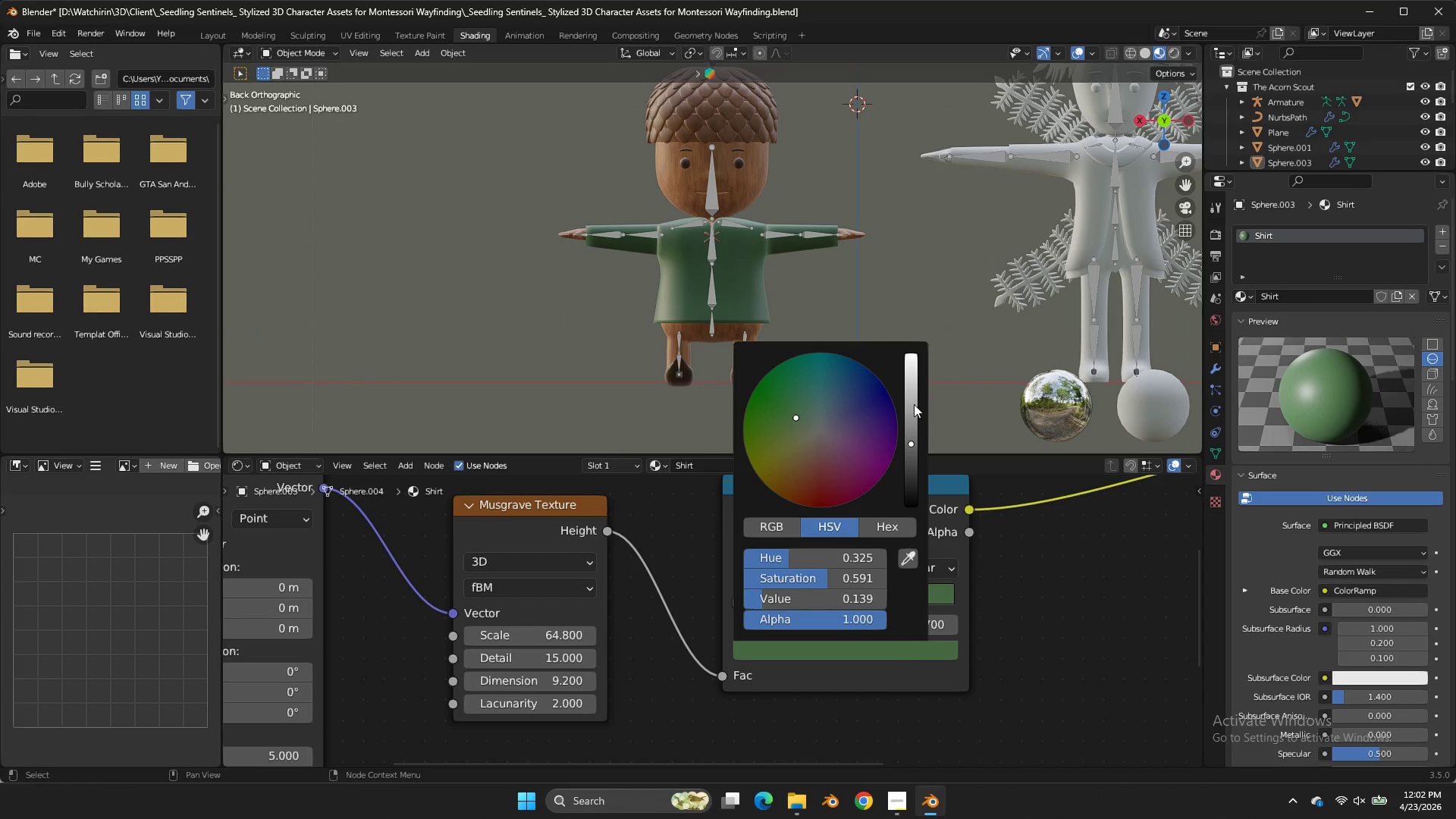 
double_click([914, 404])
 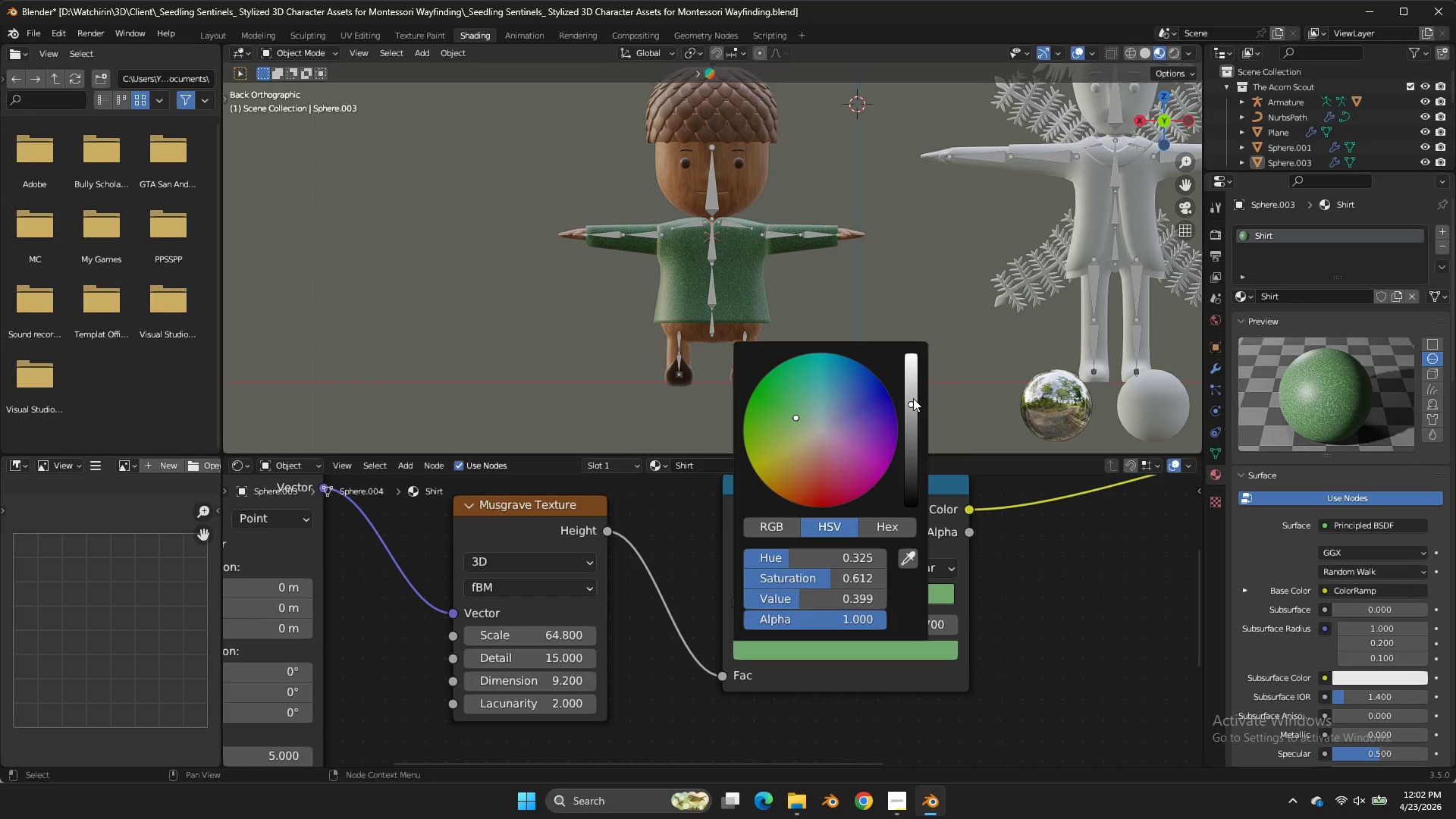 
left_click([913, 395])
 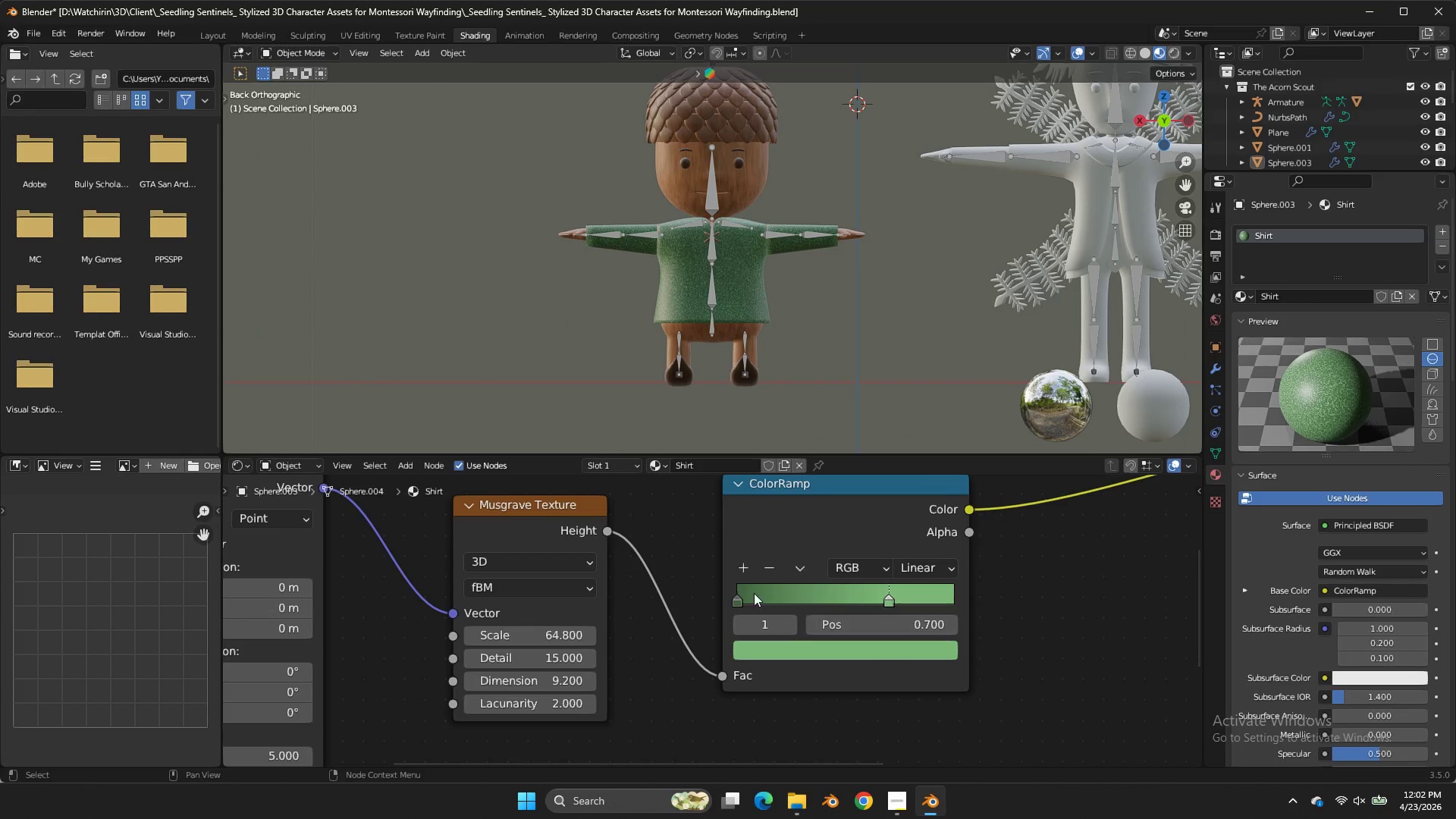 
left_click([747, 593])
 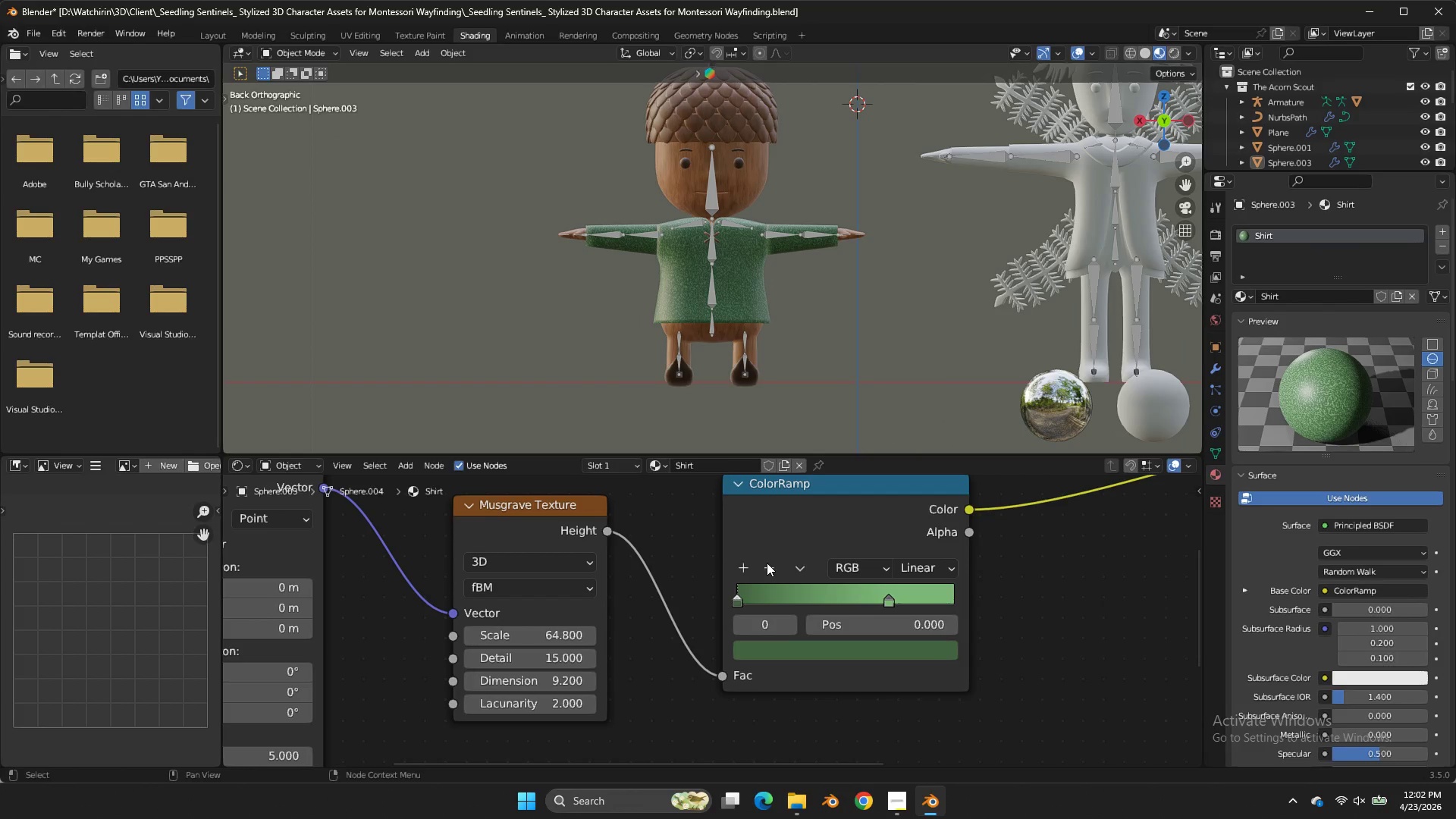 
double_click([766, 563])
 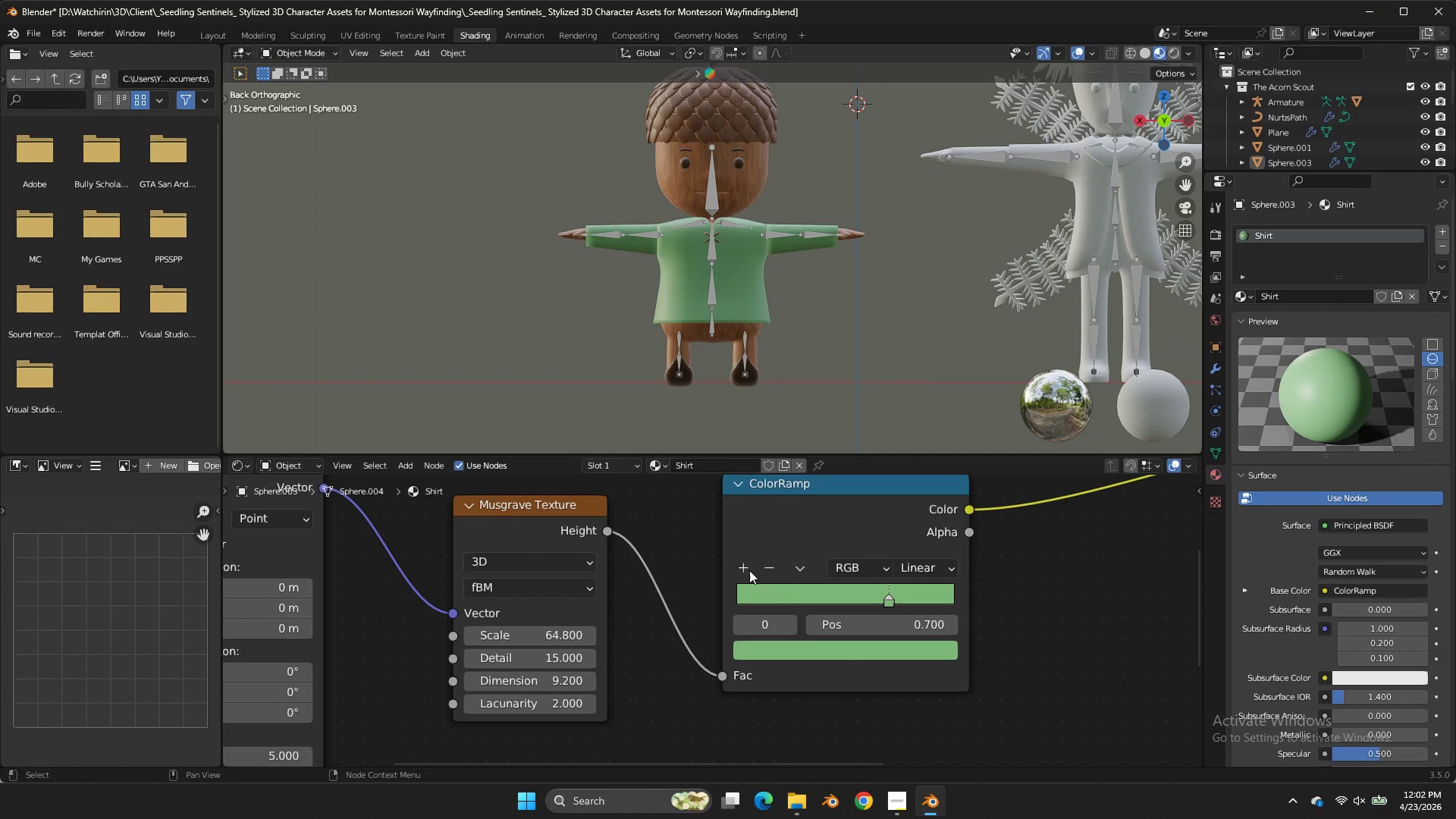 
left_click([744, 563])
 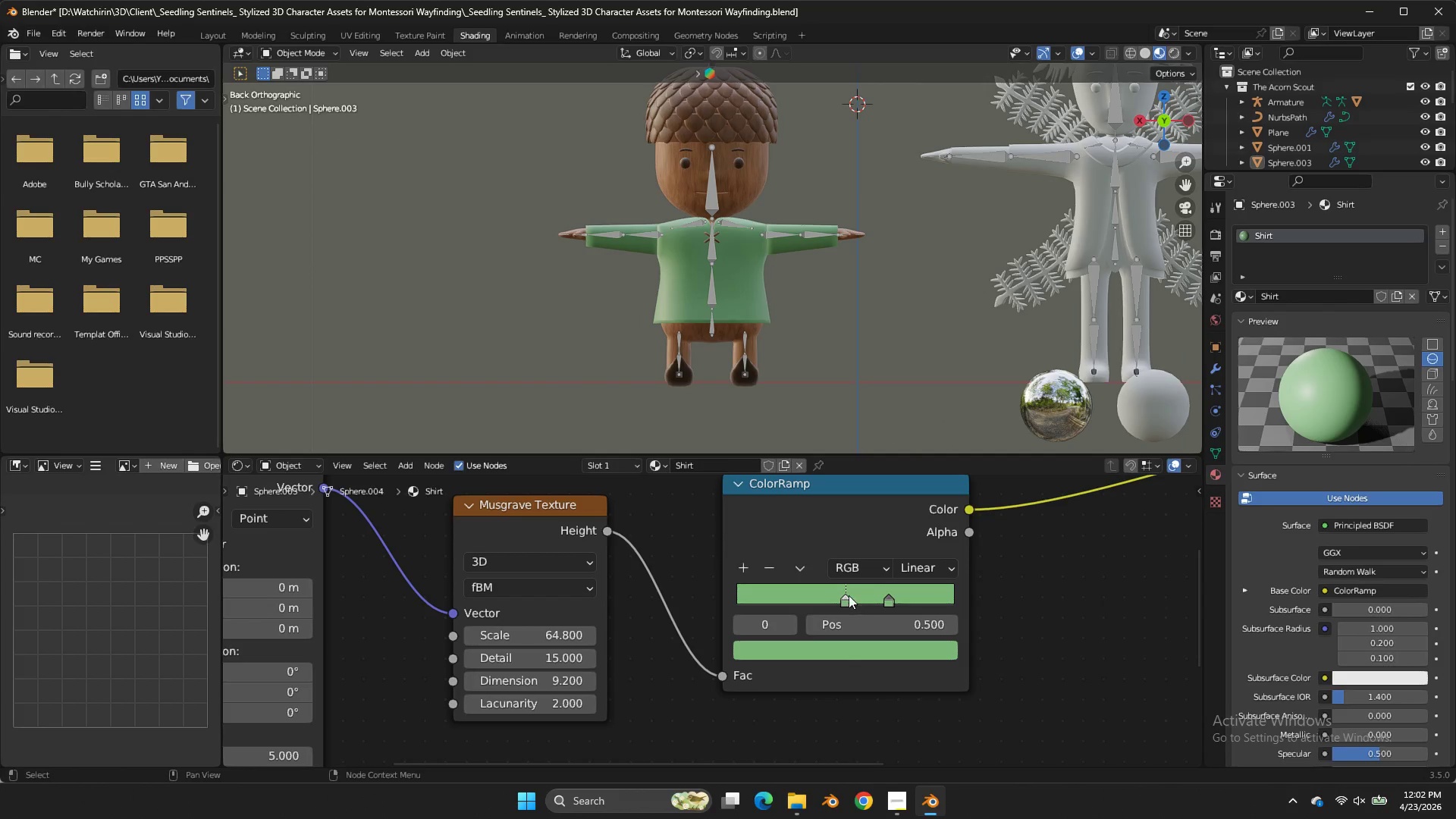 
left_click_drag(start_coordinate=[844, 594], to_coordinate=[740, 601])
 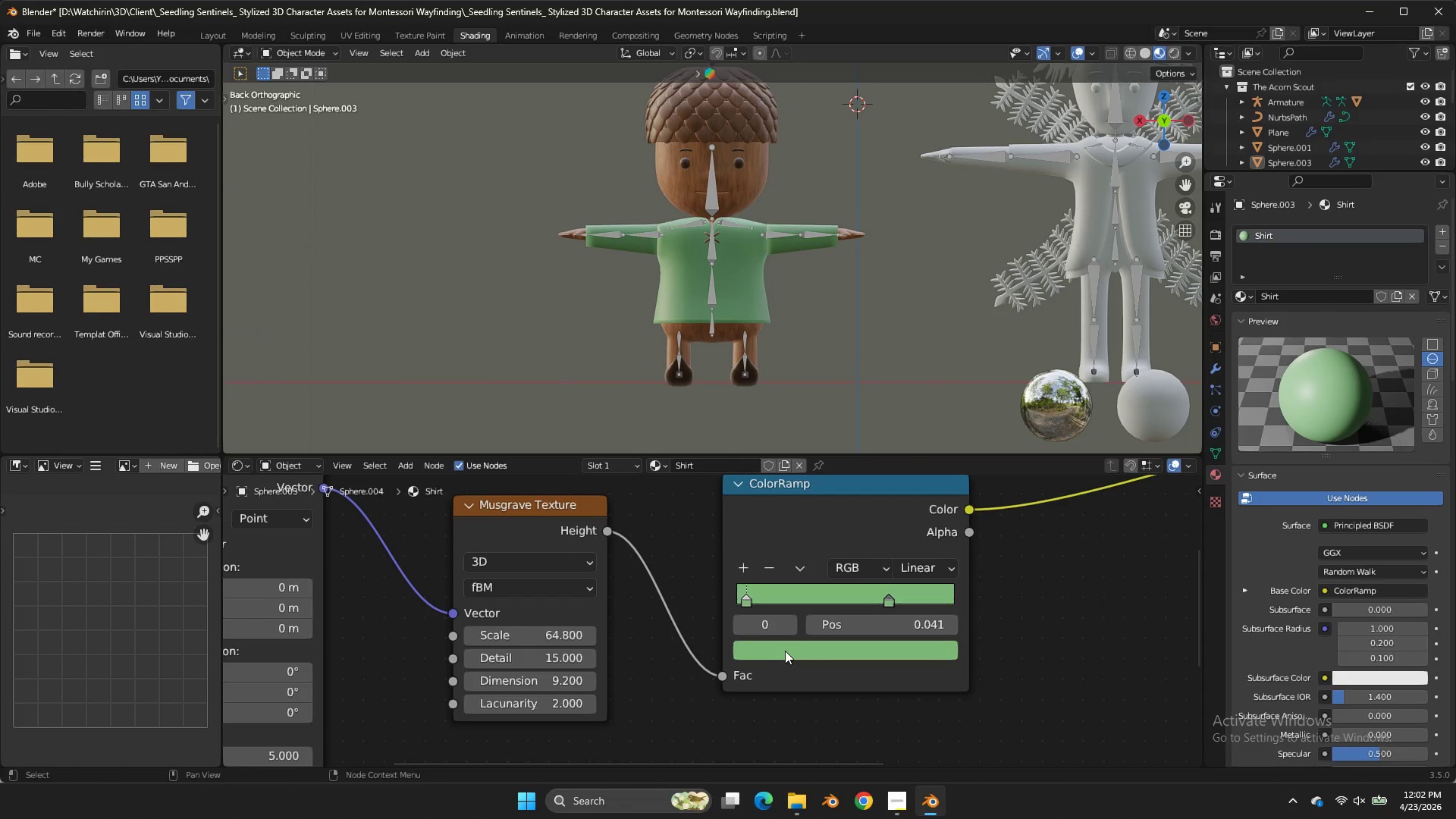 
left_click([740, 601])
 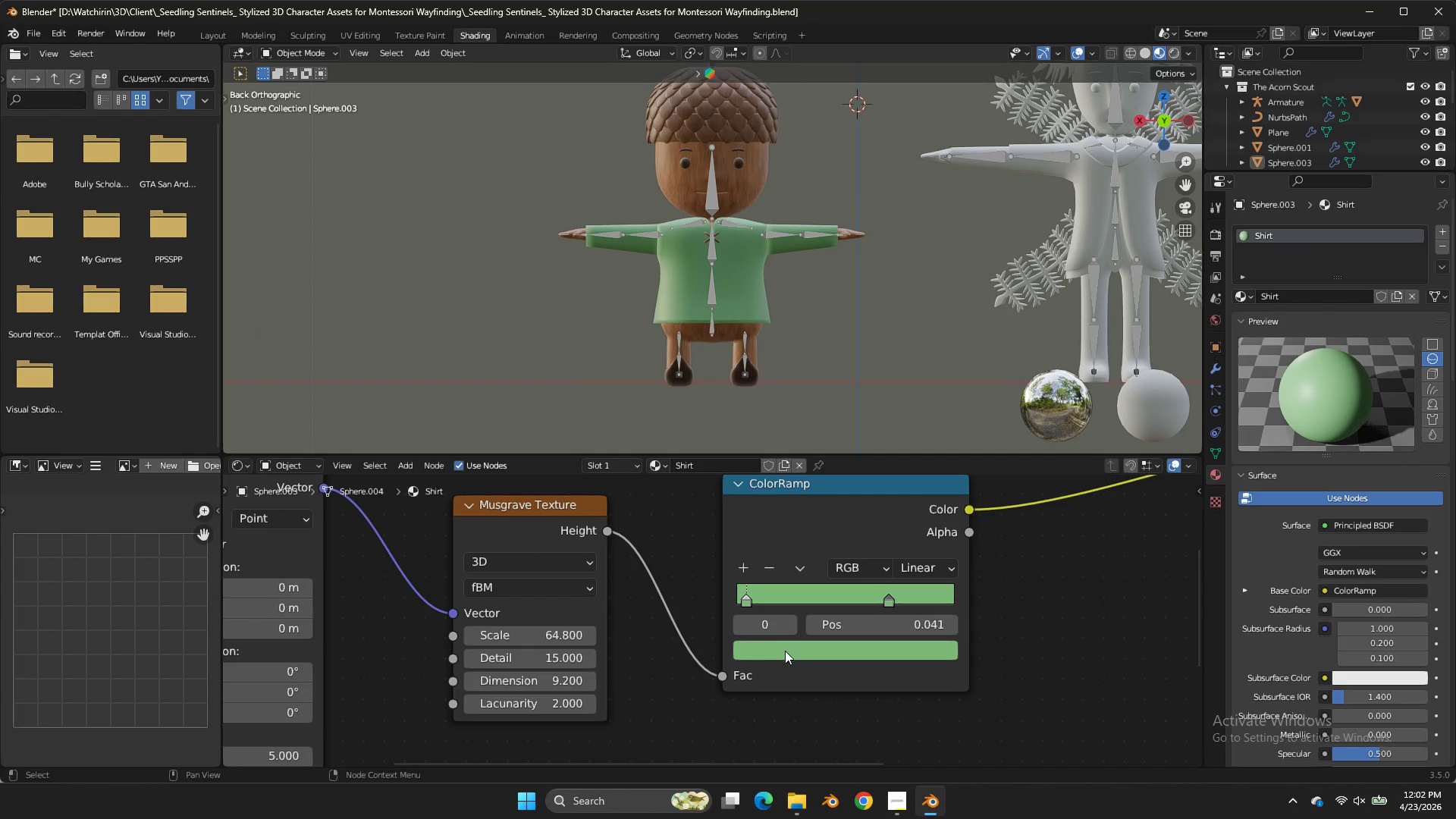 
double_click([785, 651])
 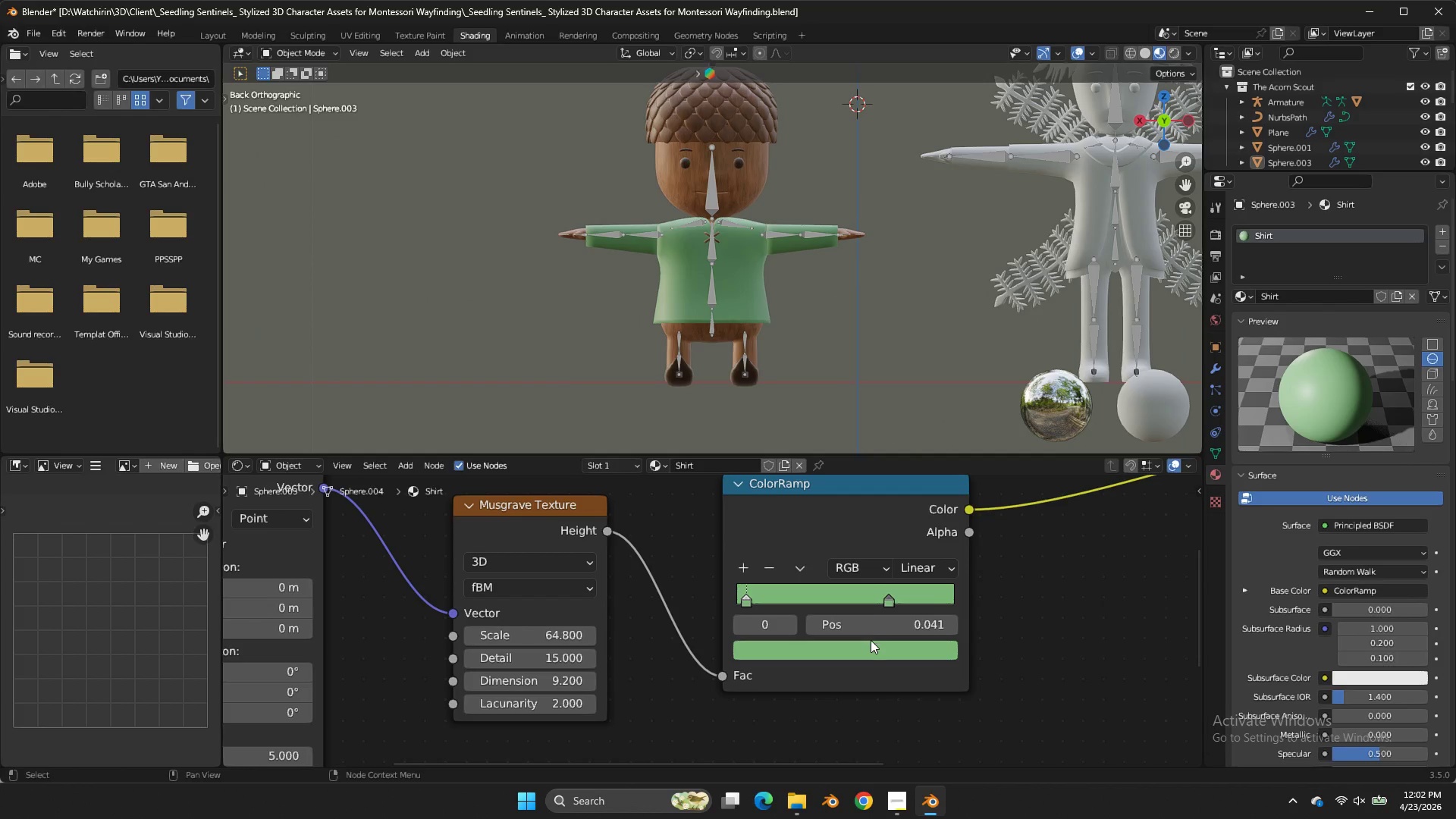 
double_click([874, 644])
 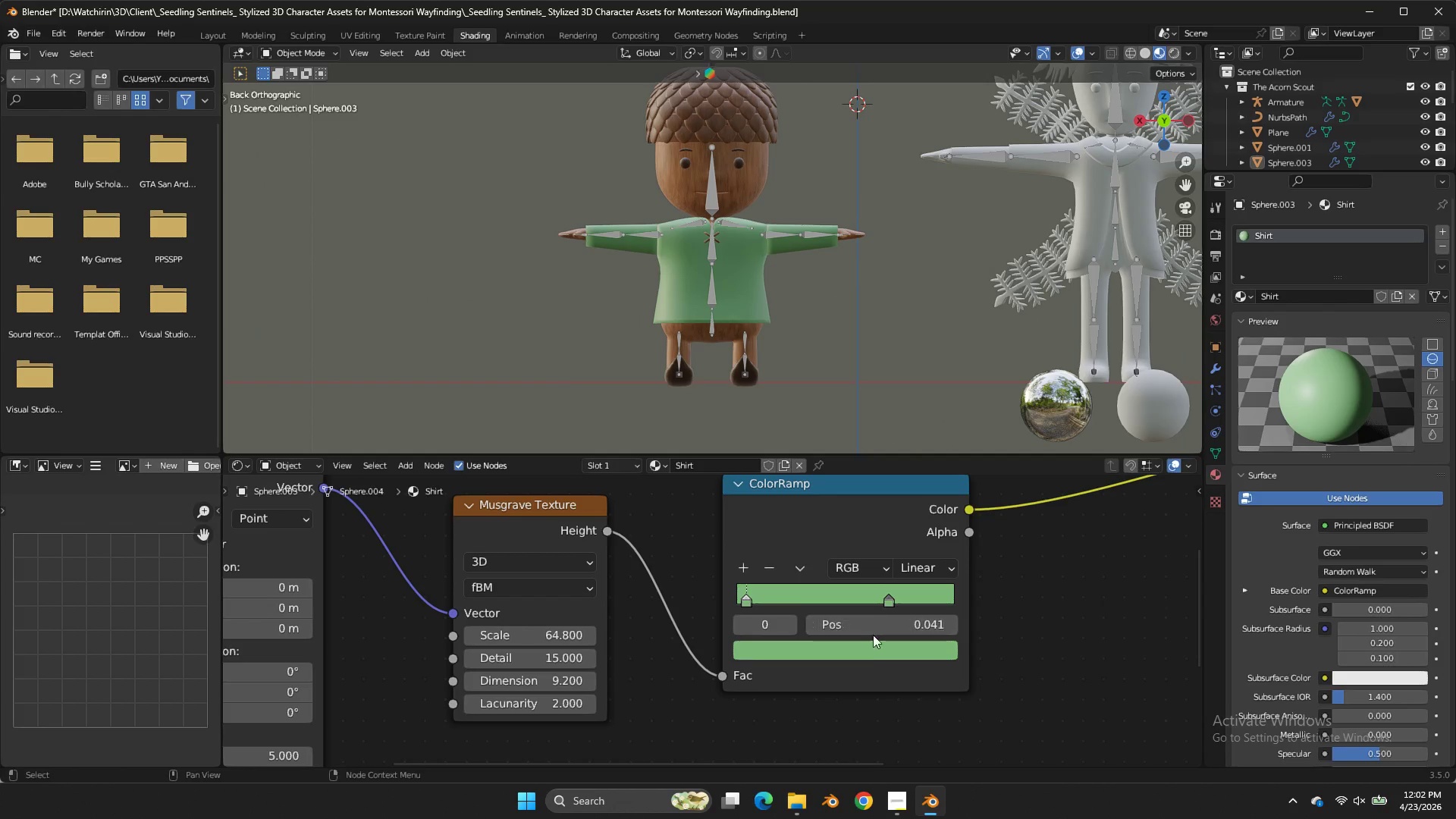 
double_click([861, 655])
 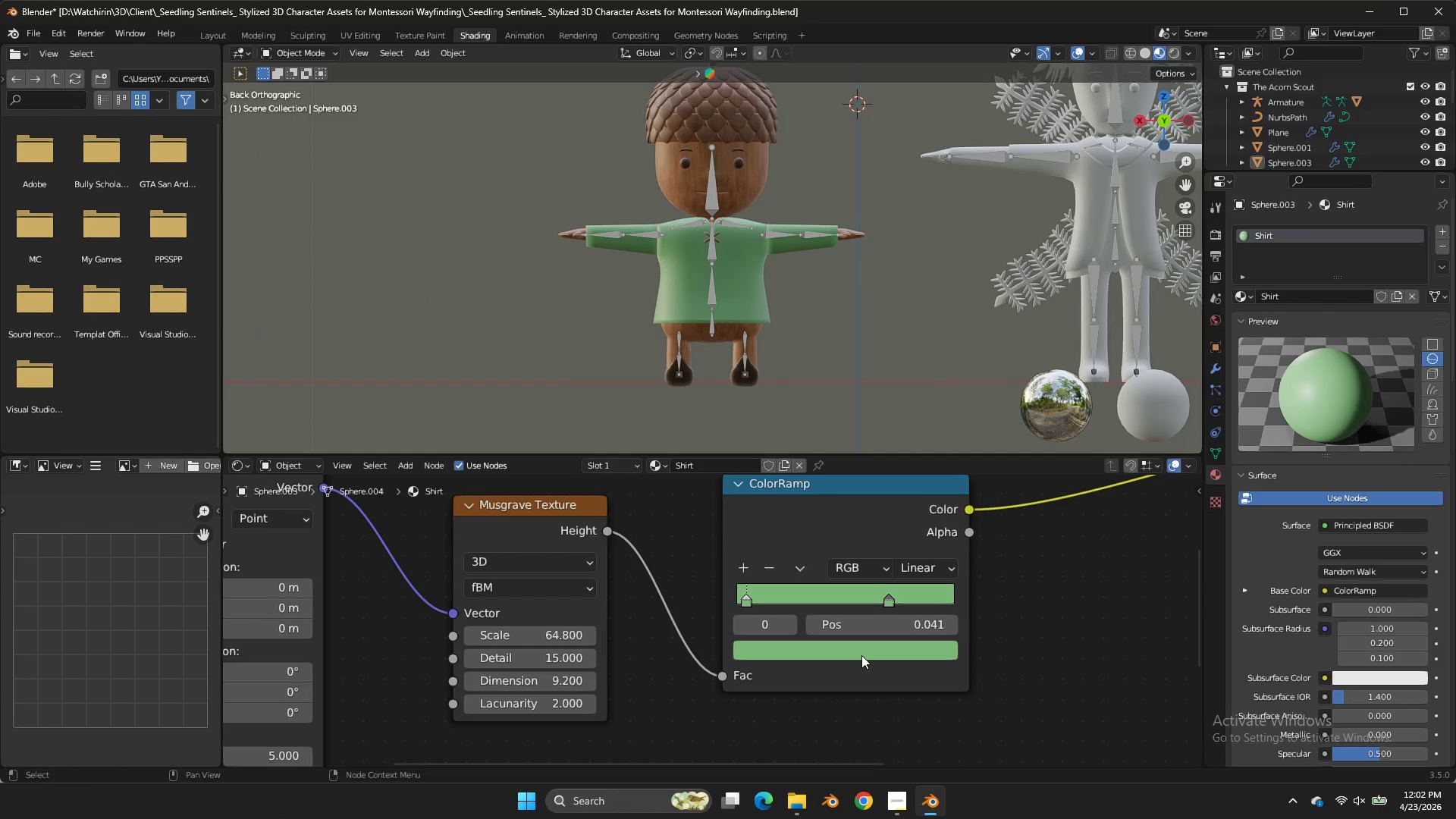 
triple_click([861, 655])
 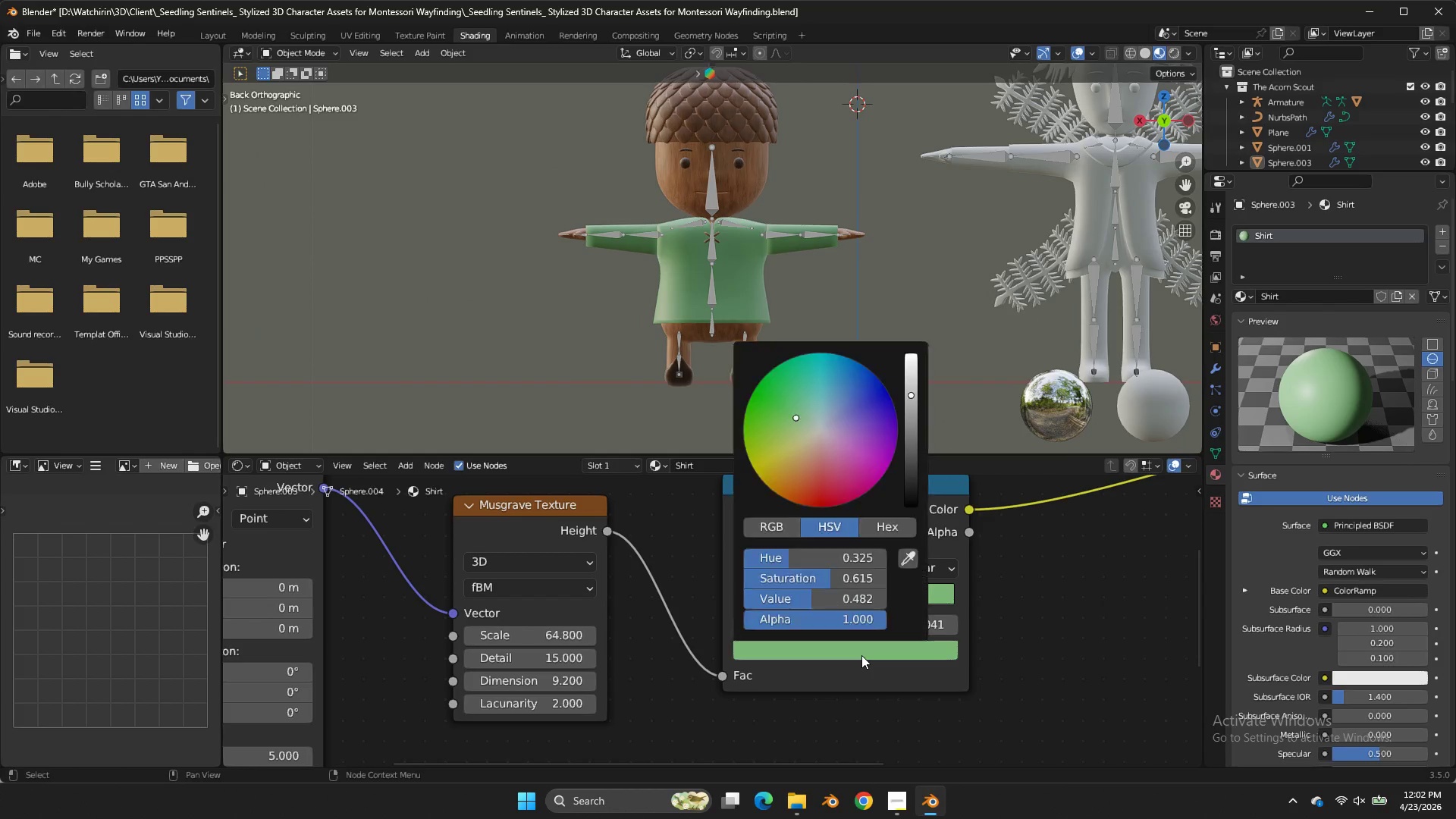 
triple_click([861, 655])
 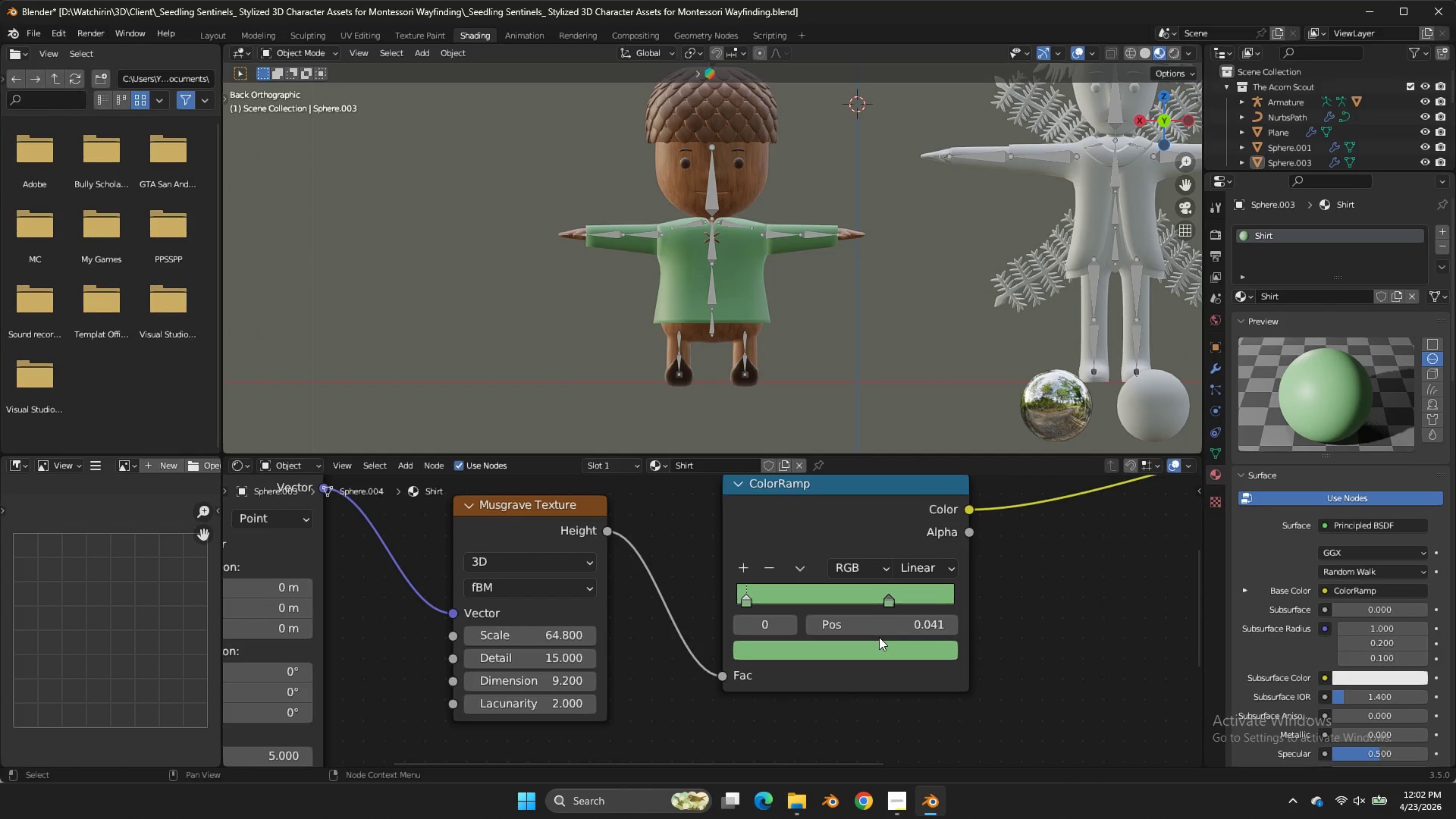 
double_click([879, 637])
 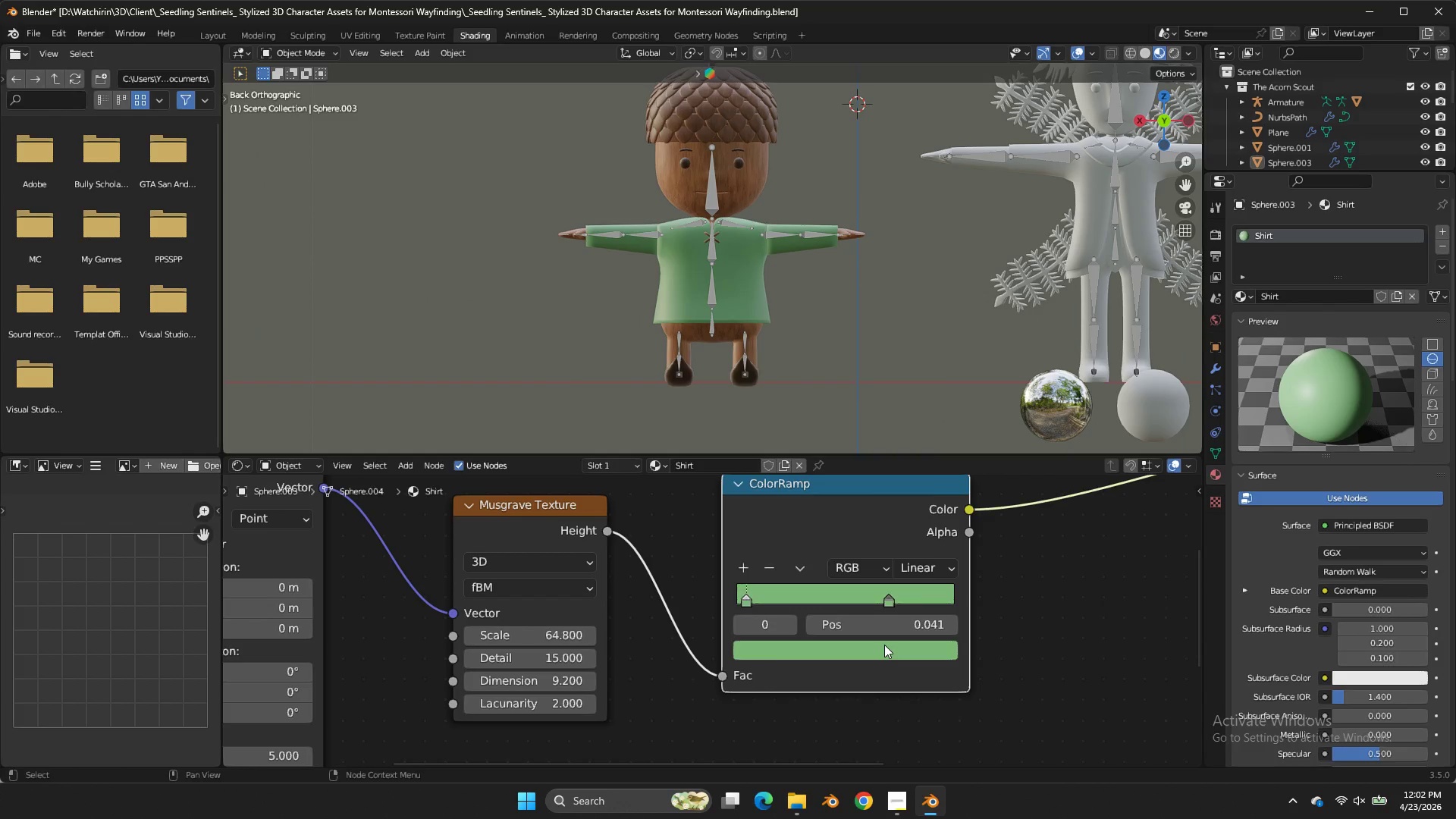 
triple_click([884, 645])
 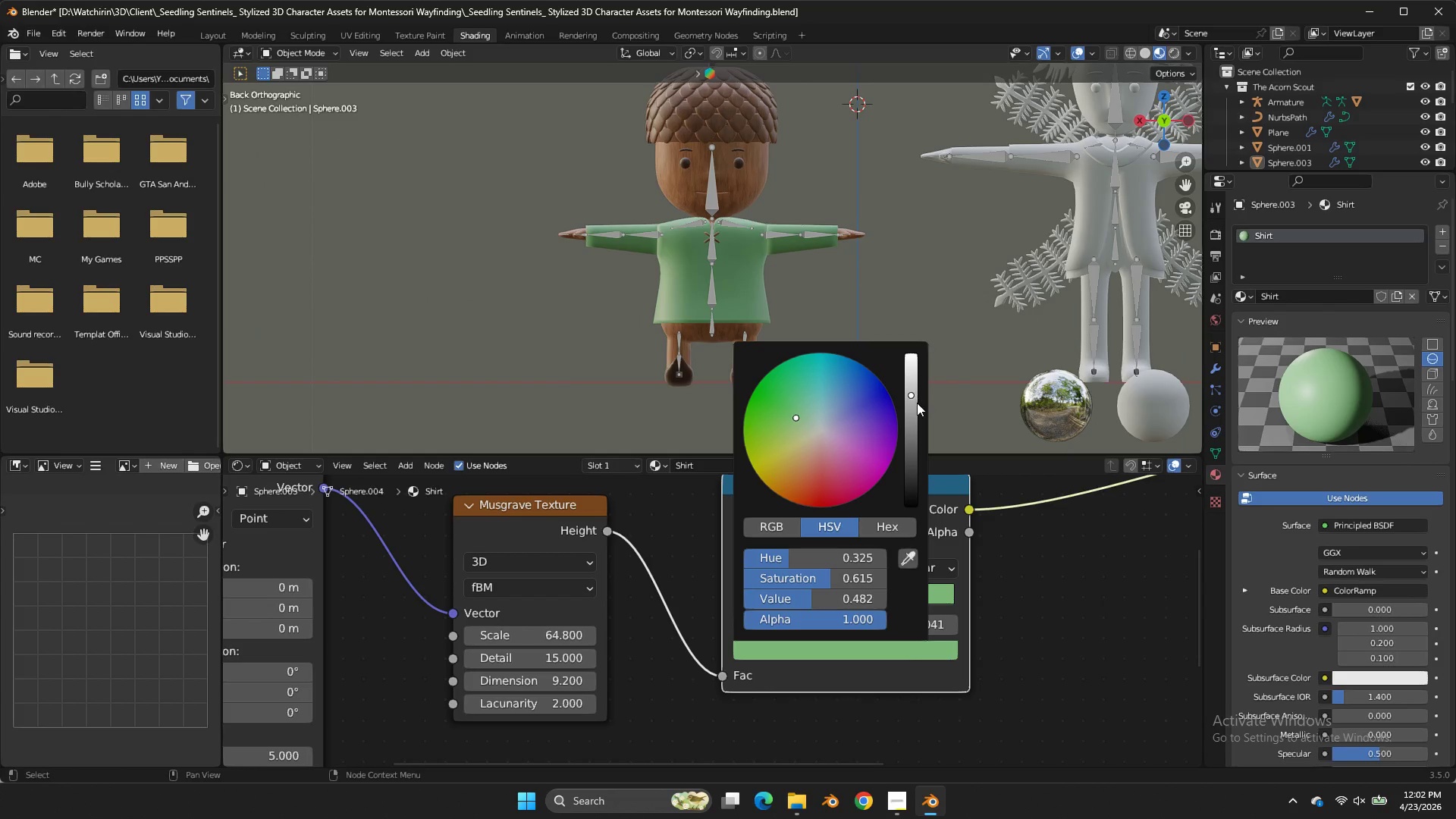 
left_click([915, 408])
 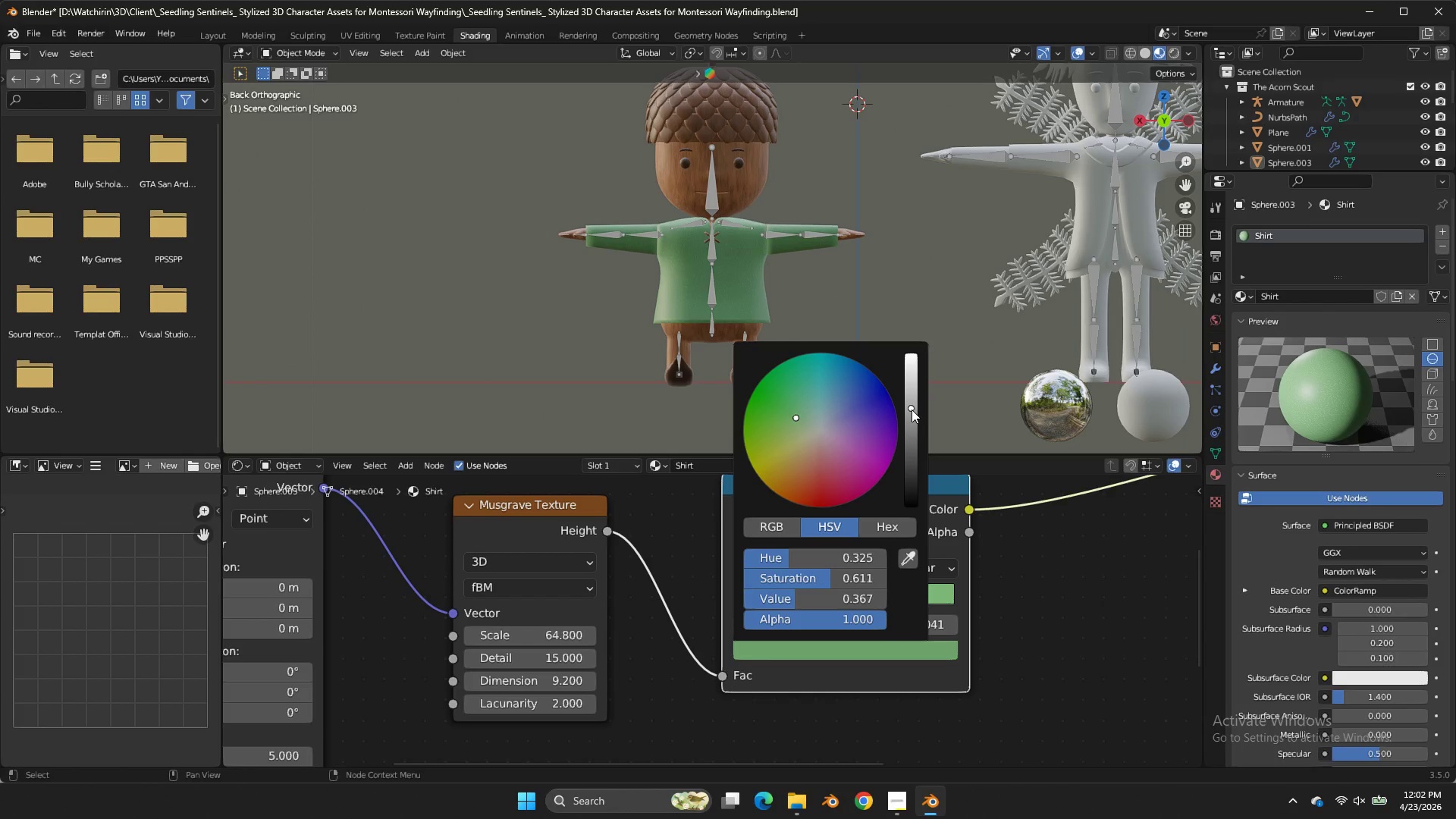 
double_click([912, 410])
 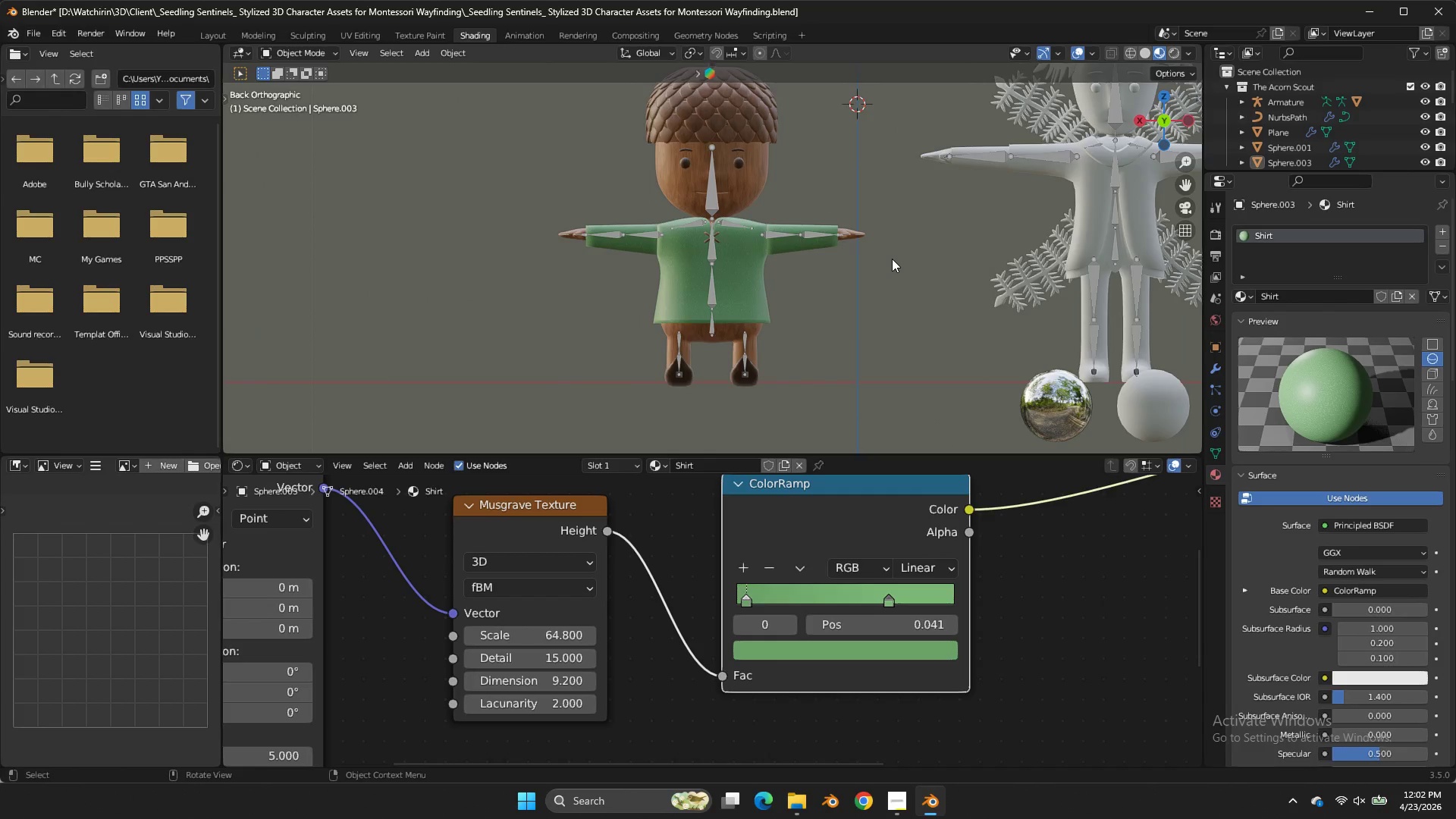 
scroll: coordinate [892, 259], scroll_direction: up, amount: 5.0
 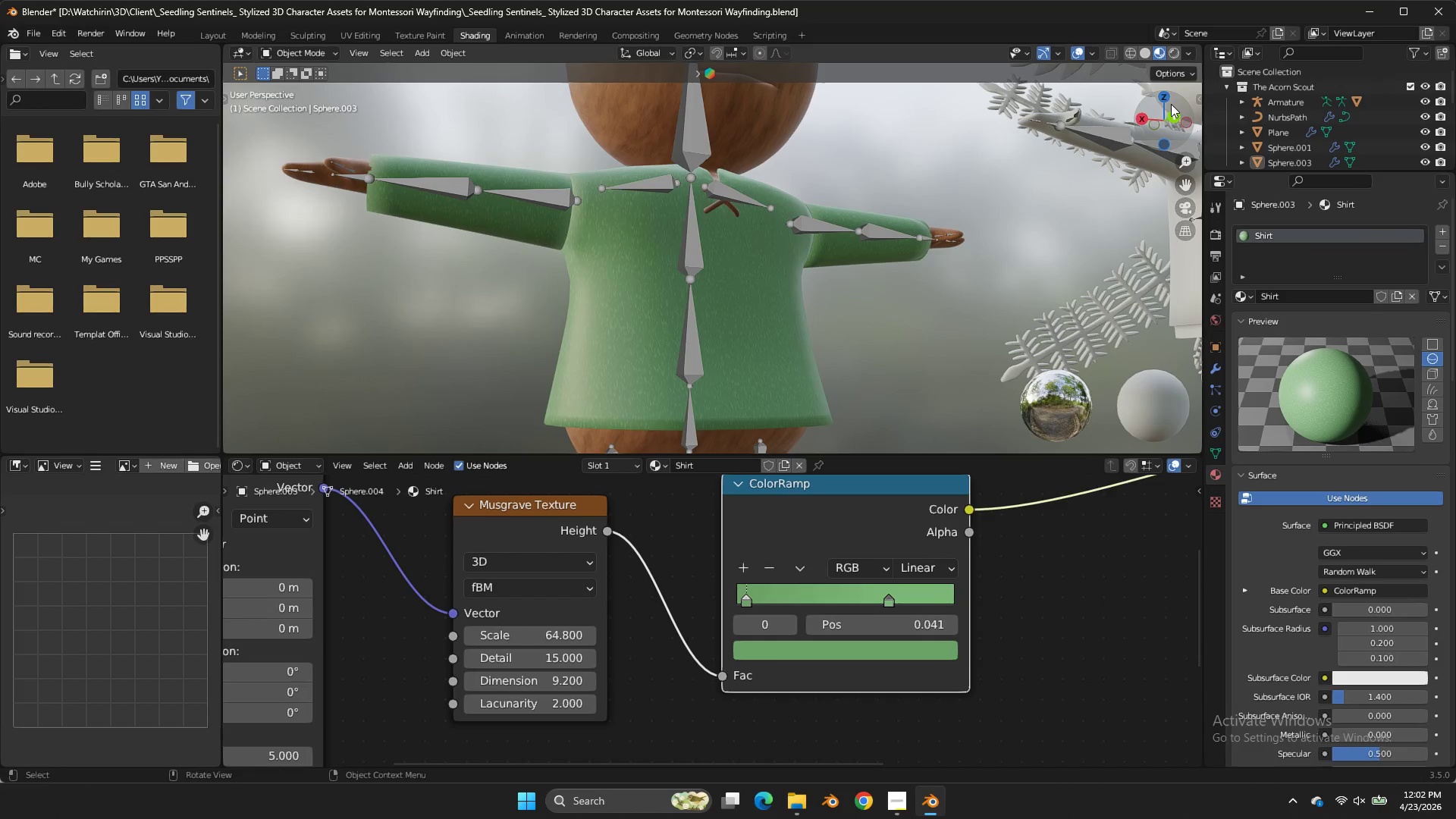 
double_click([1170, 116])
 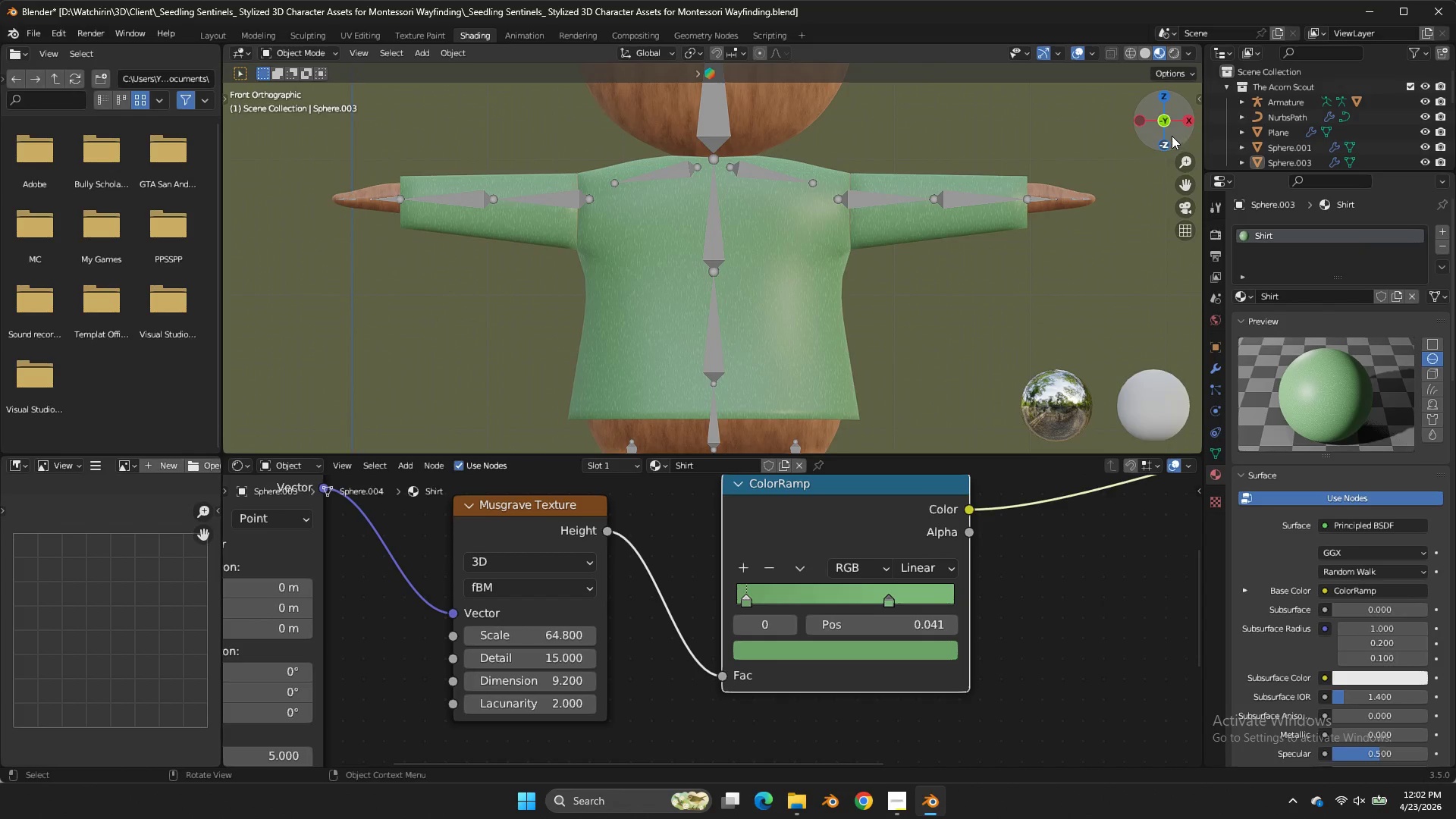 
double_click([1169, 124])
 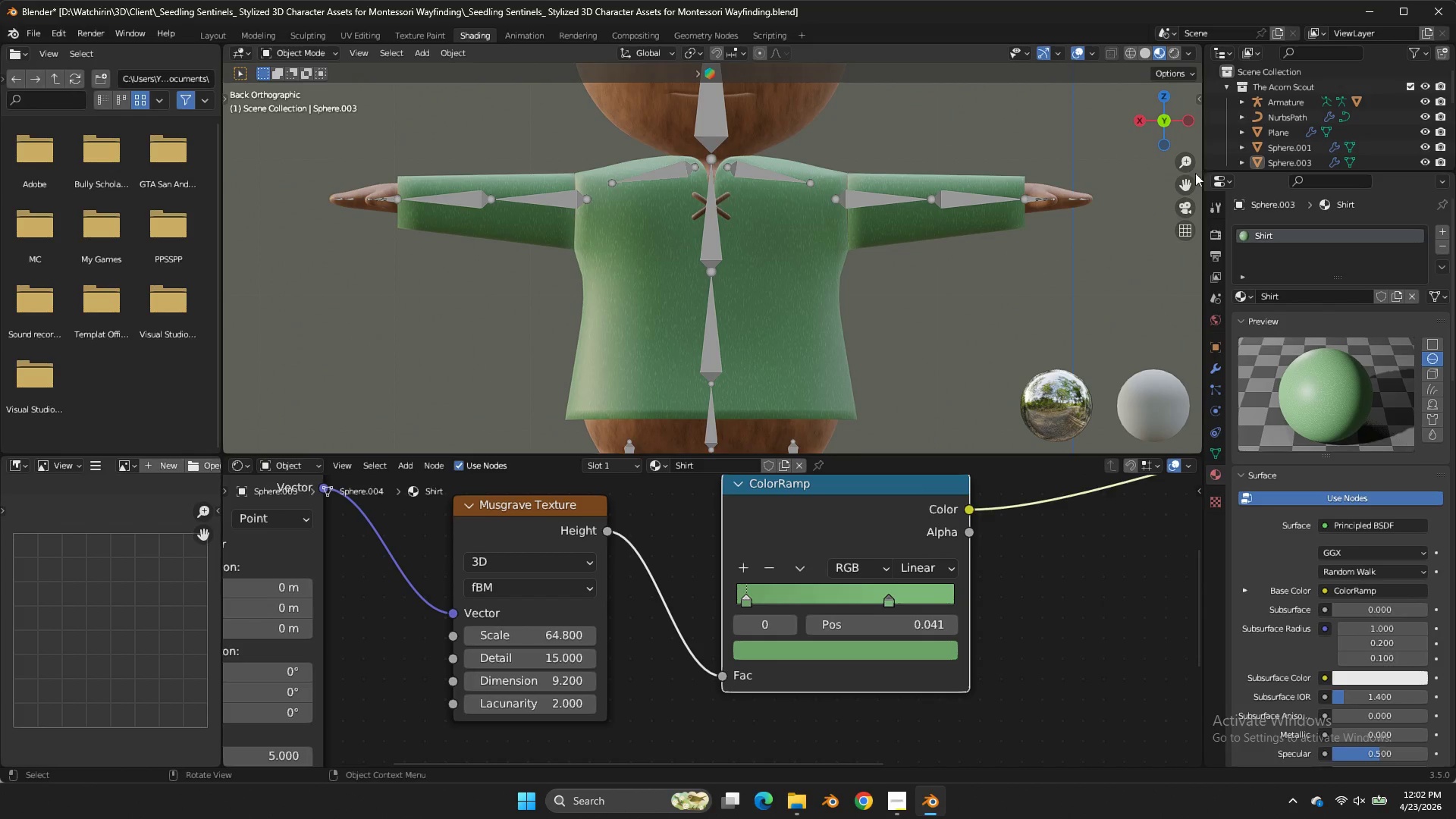 
left_click_drag(start_coordinate=[1191, 182], to_coordinate=[306, 344])
 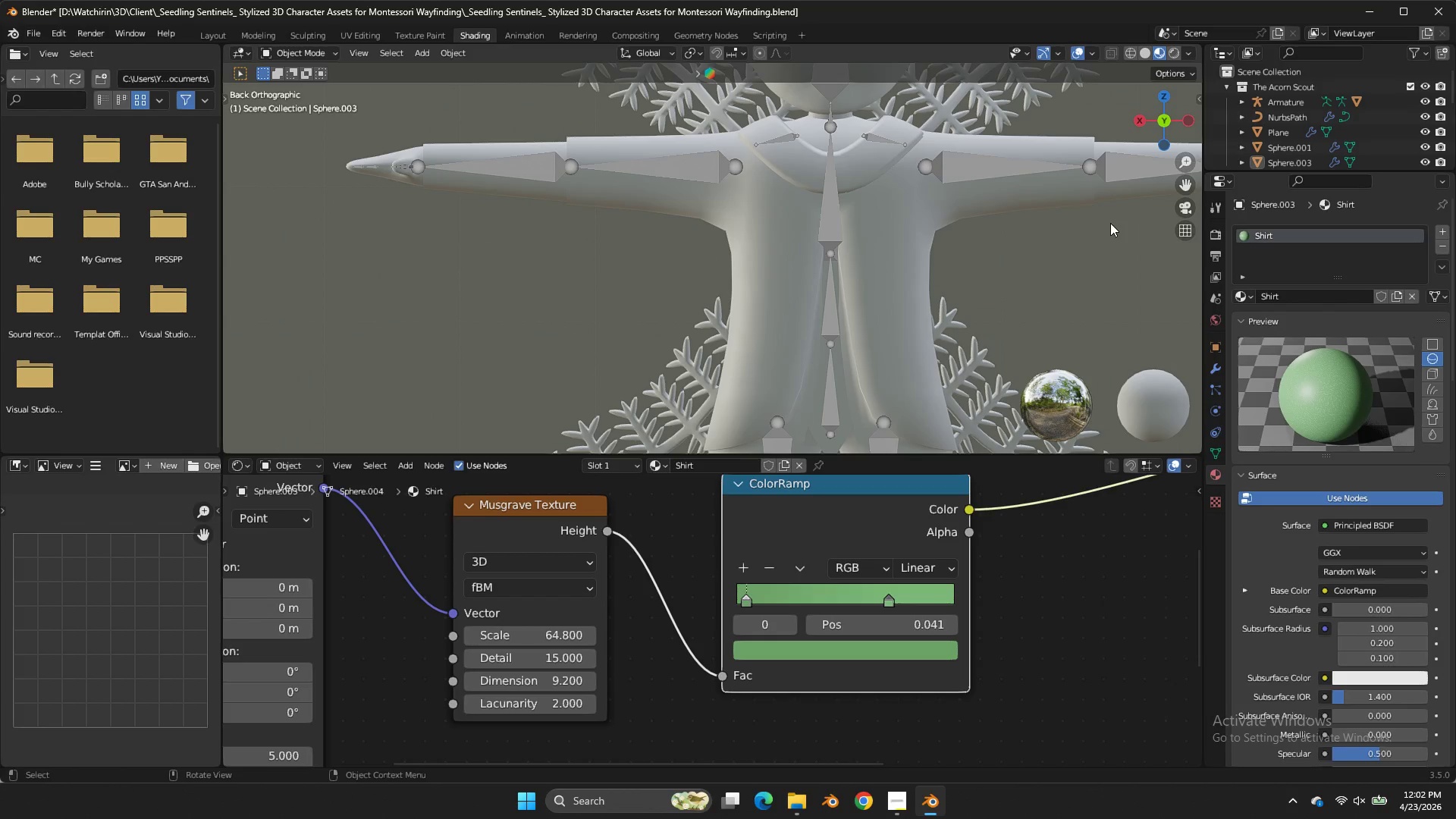 
wait(7.94)
 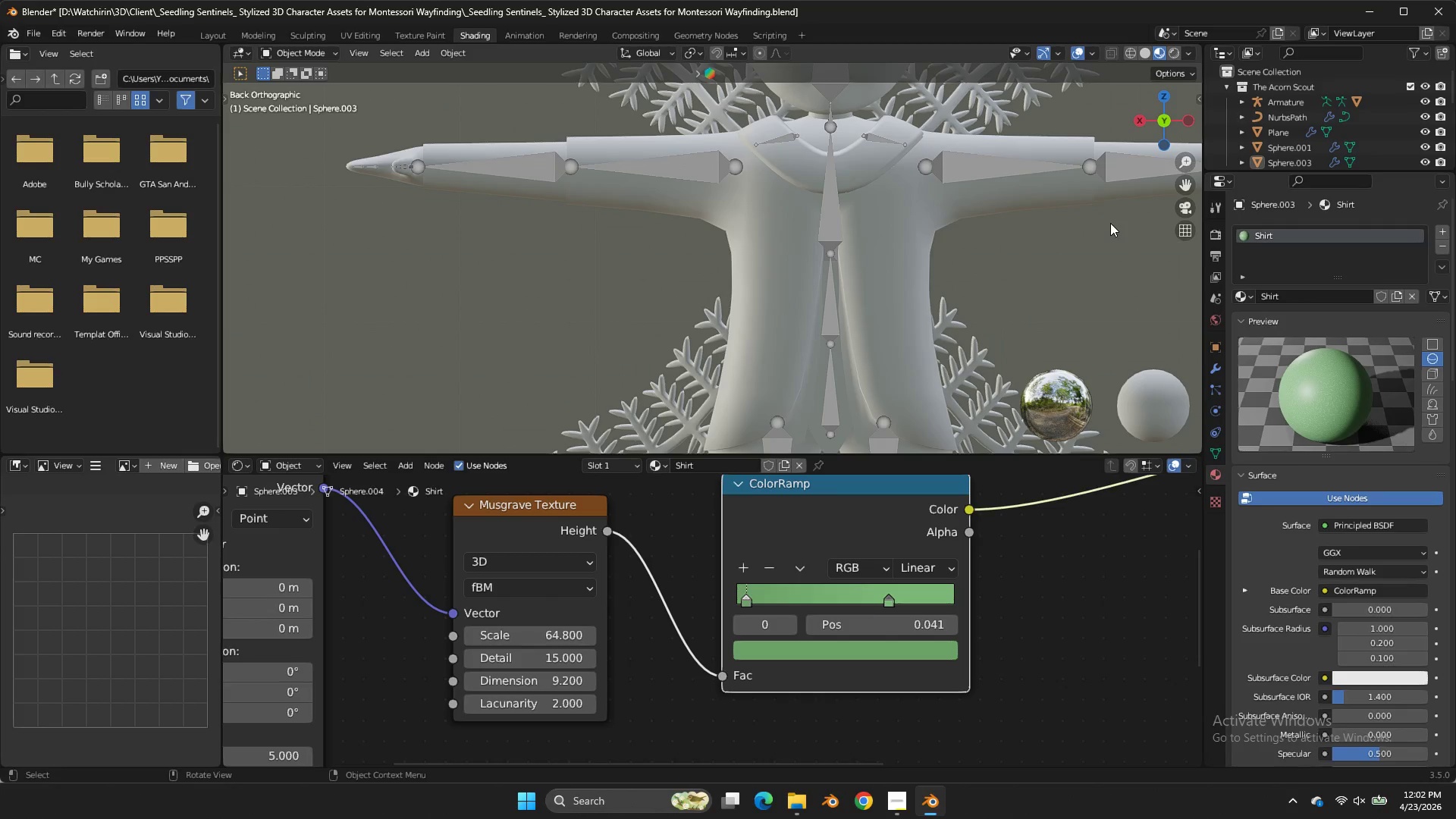 
scroll: coordinate [890, 209], scroll_direction: down, amount: 1.0
 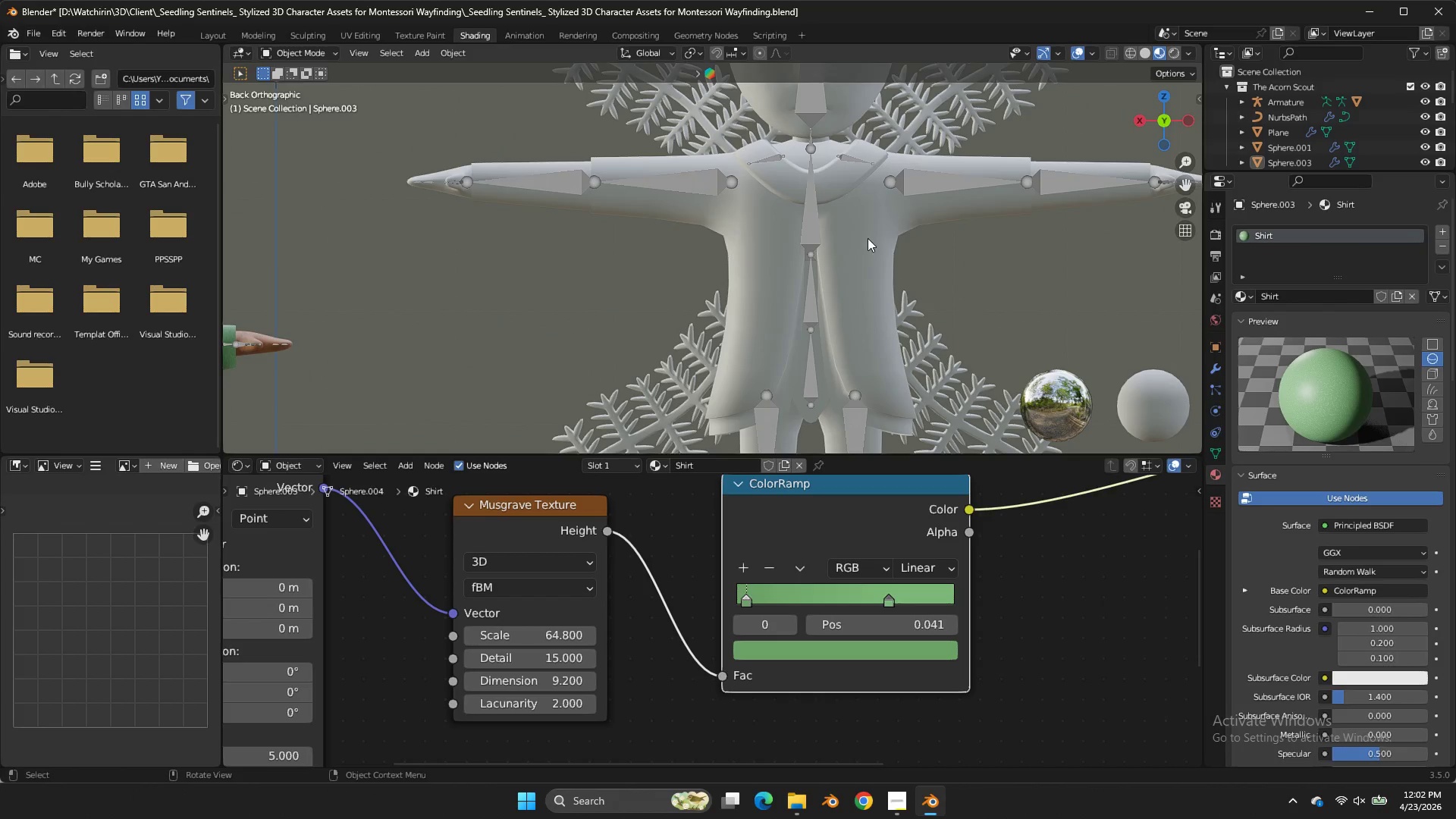 
left_click([868, 238])
 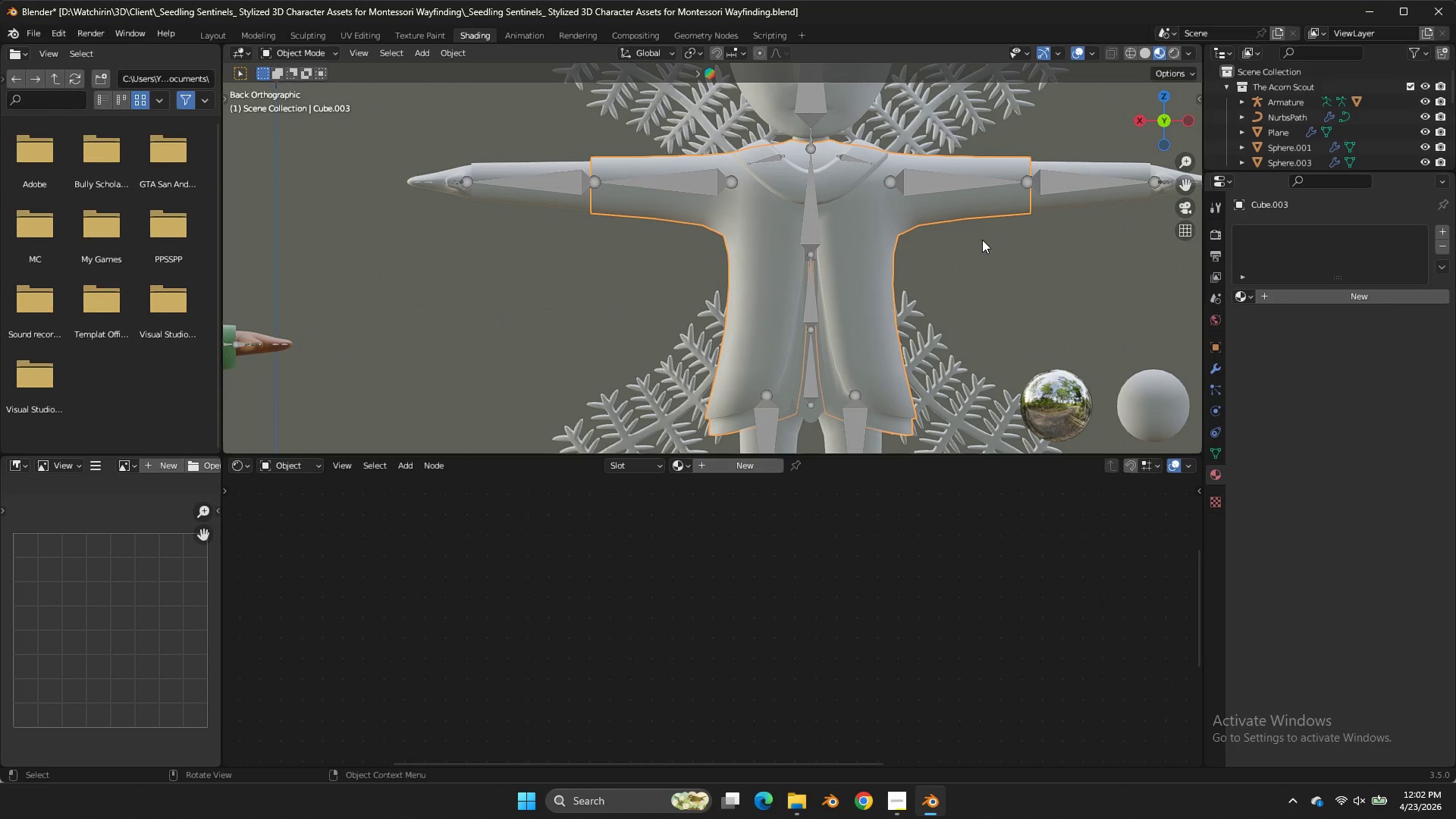 
left_click([1238, 296])
 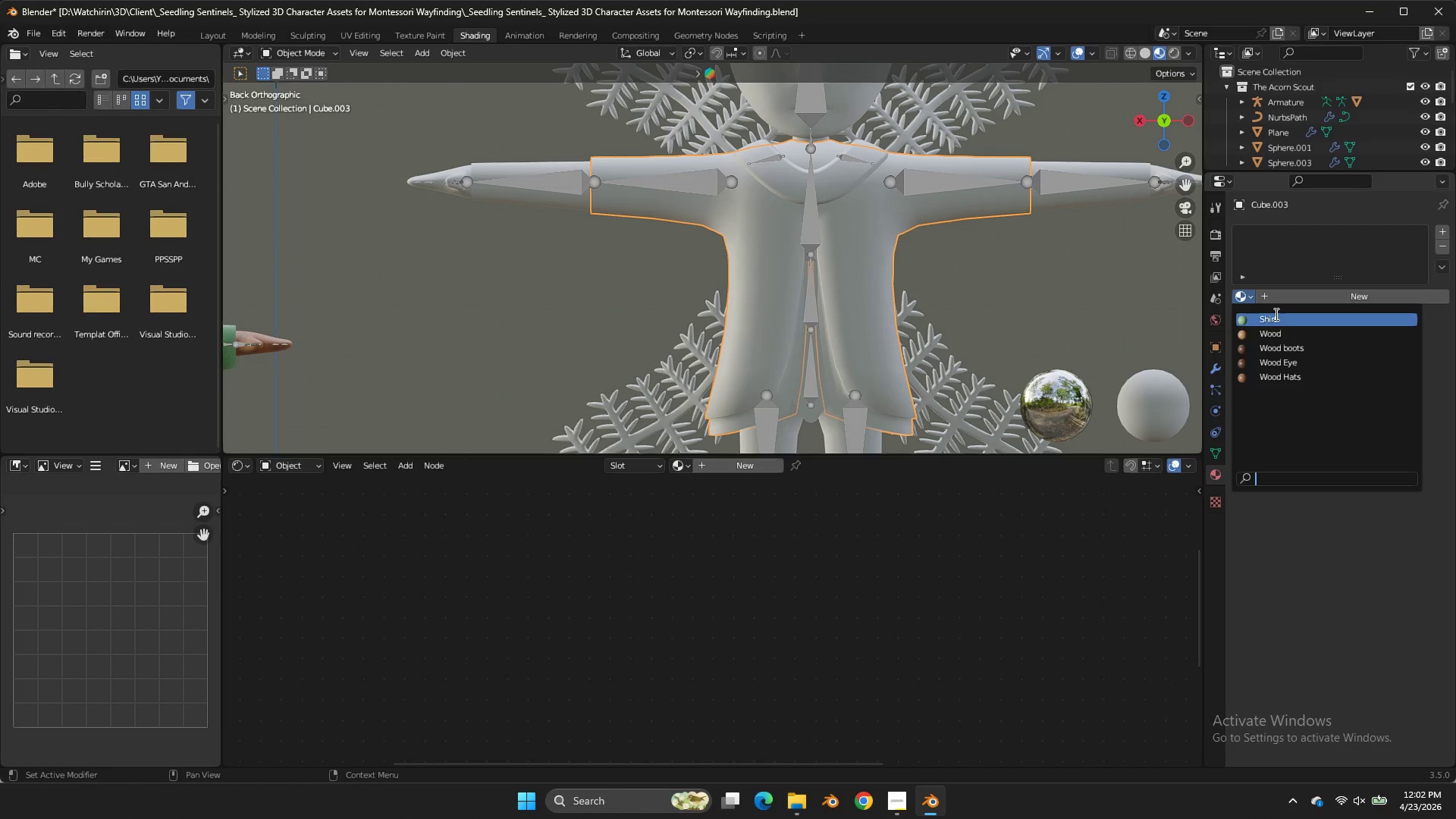 
left_click([1276, 315])
 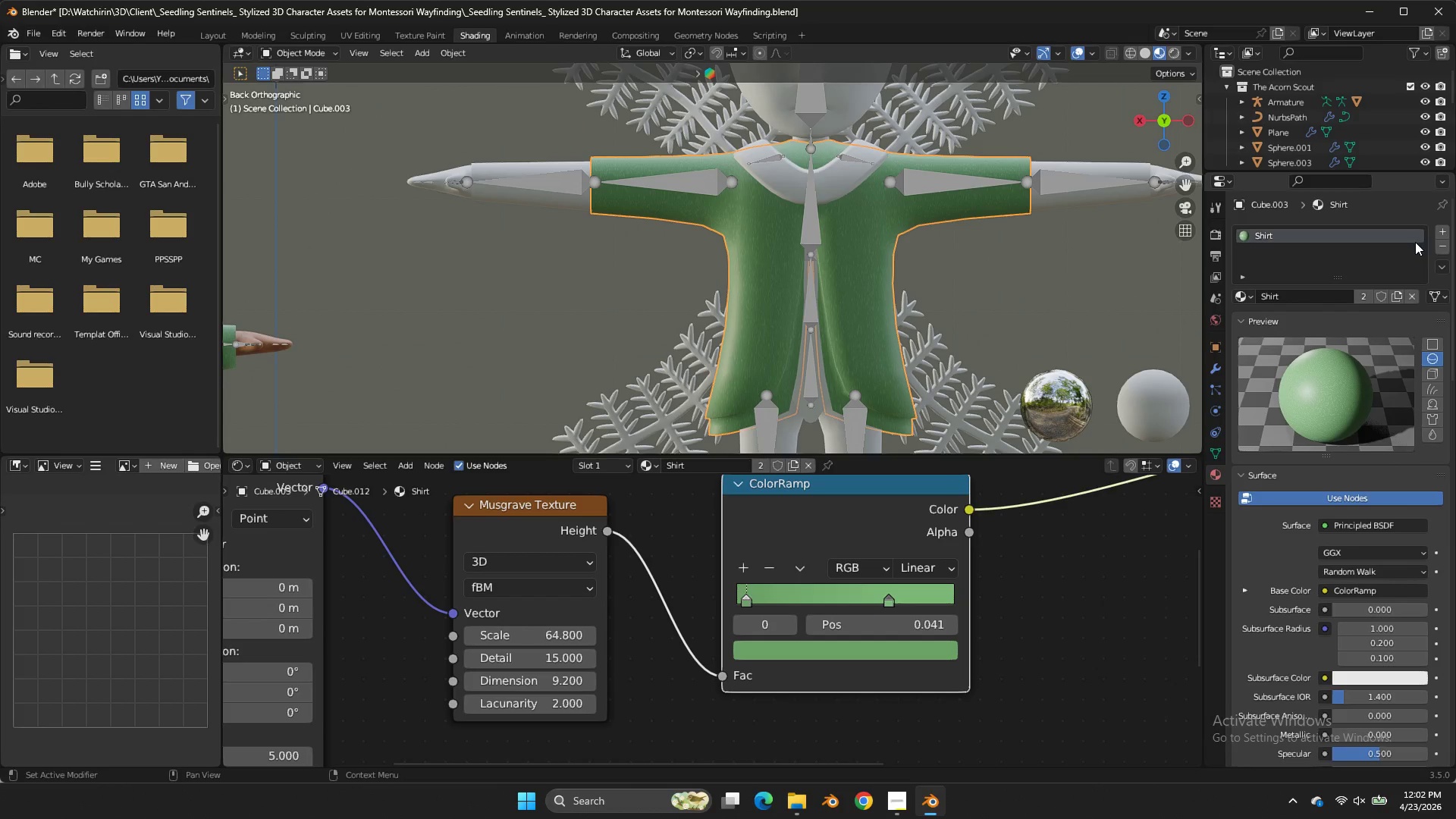 
left_click([1439, 231])
 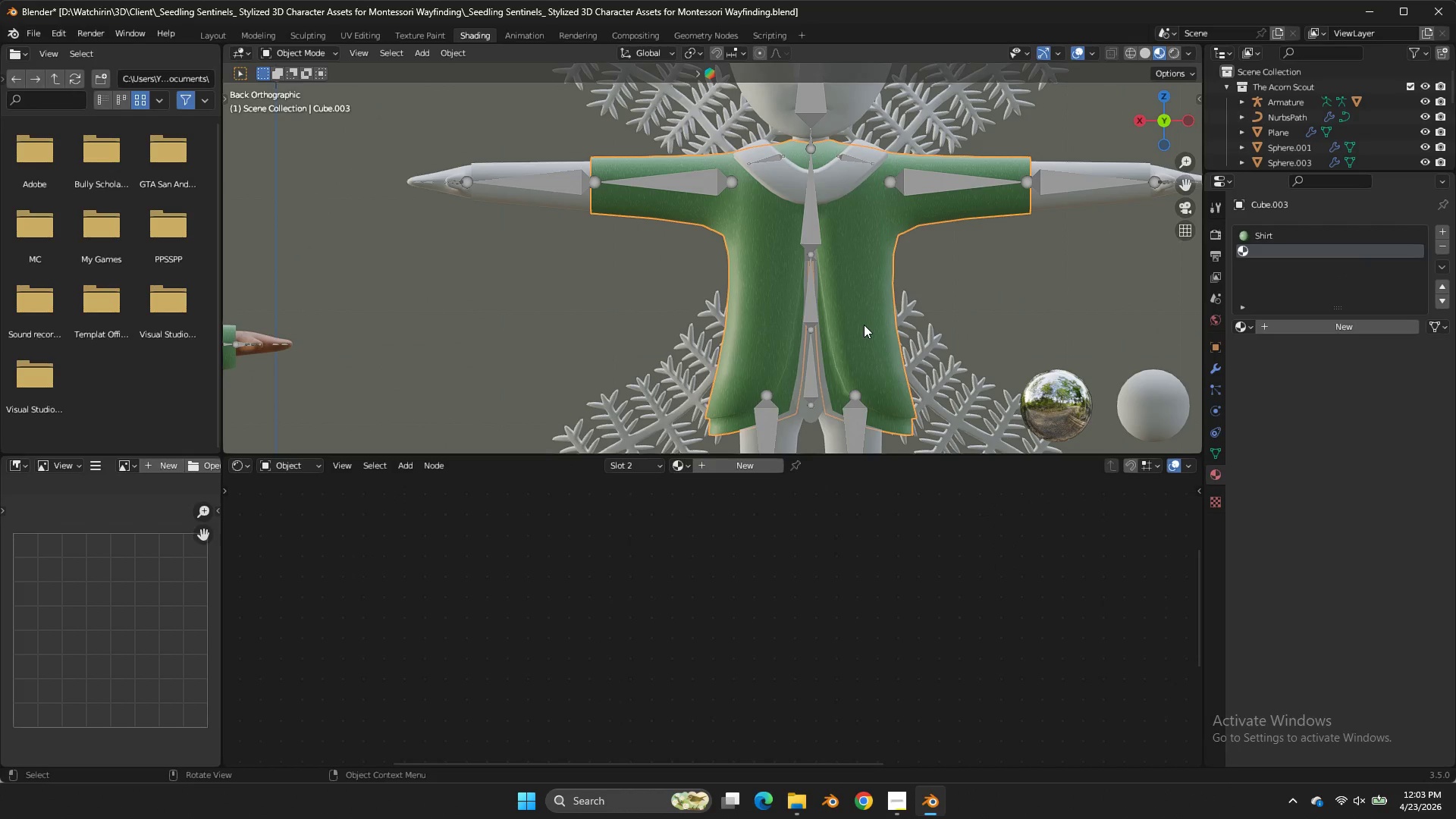 
wait(6.19)
 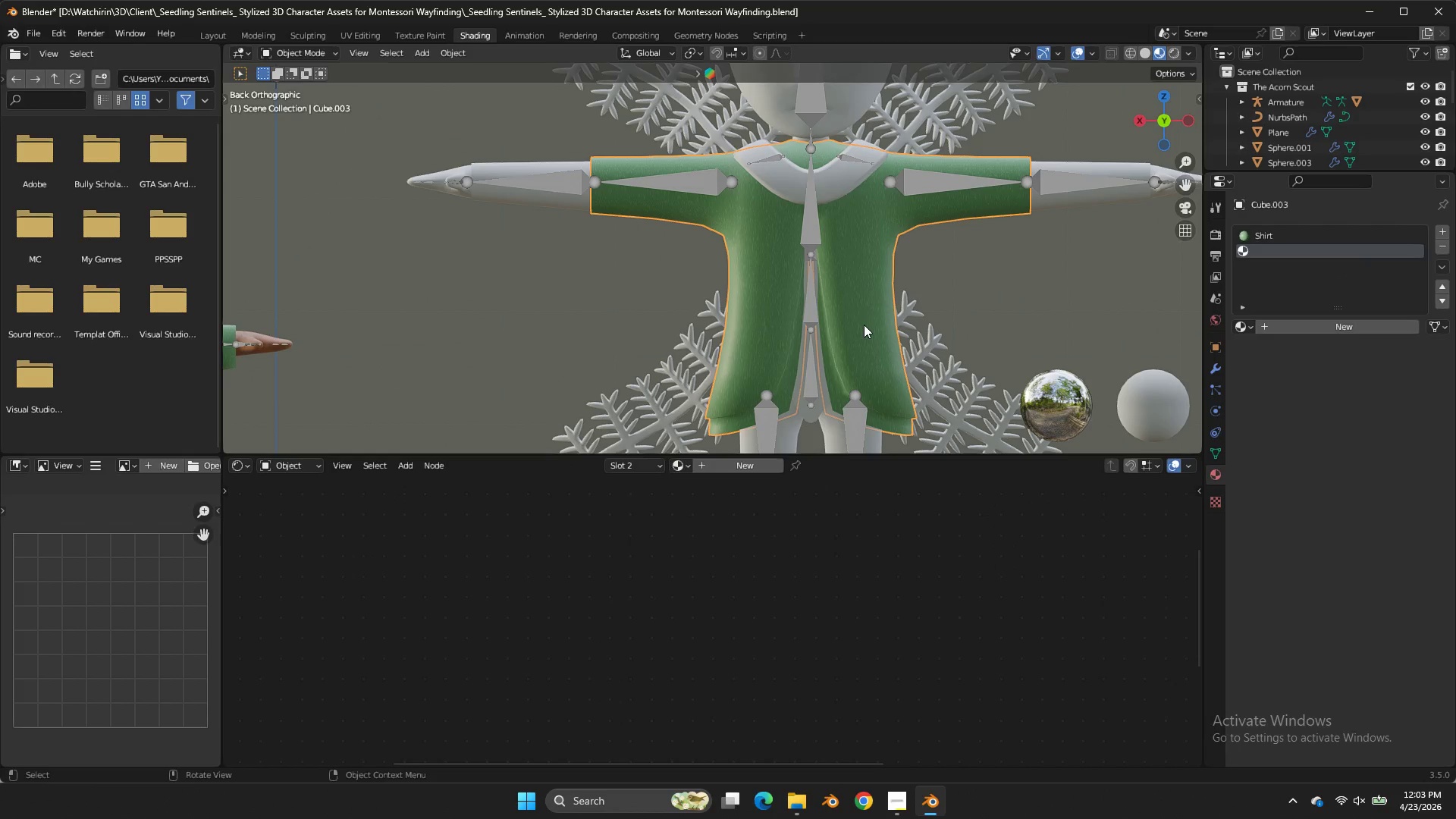 
left_click([847, 181])
 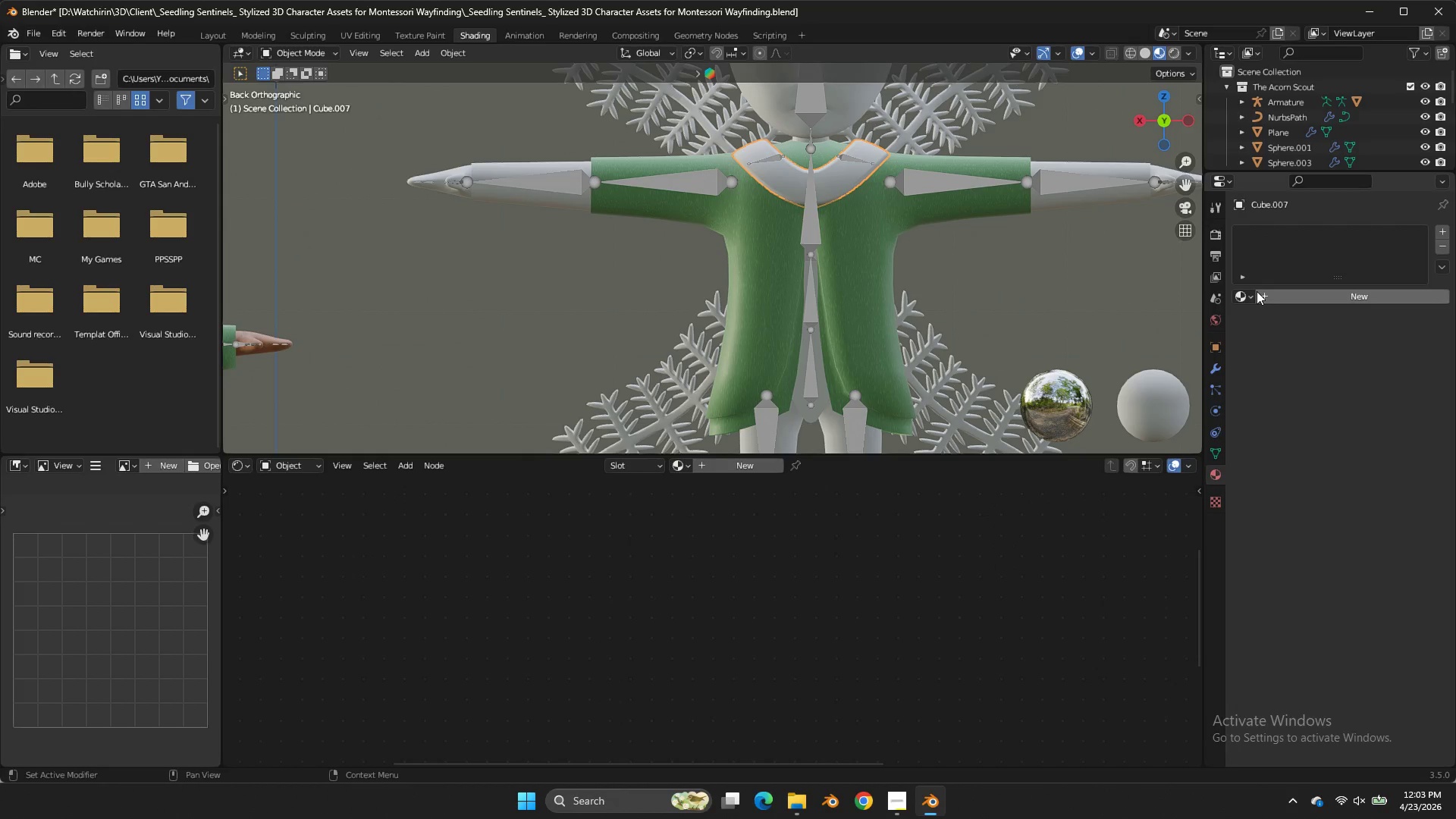 
left_click([1254, 292])
 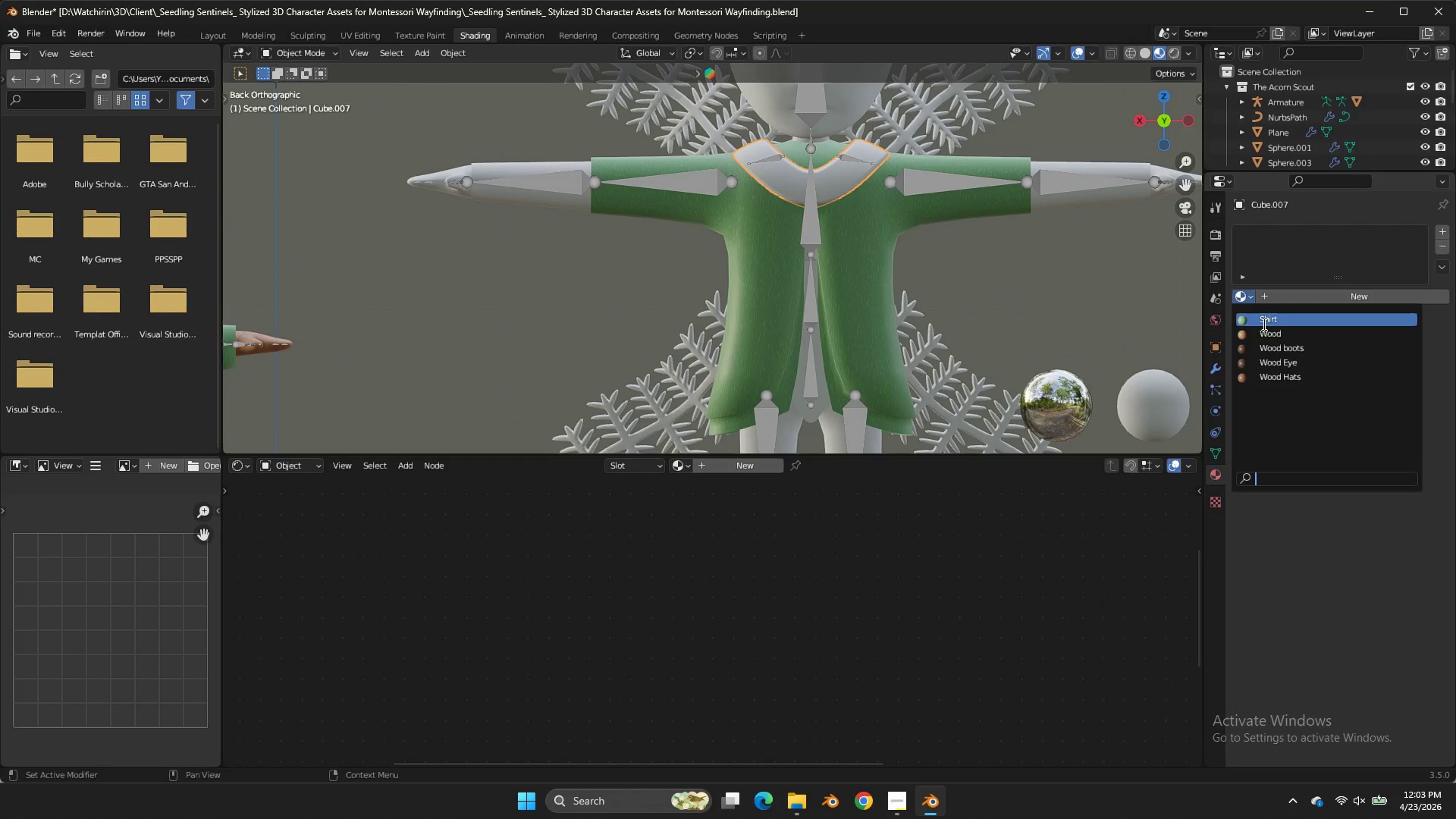 
double_click([1261, 322])
 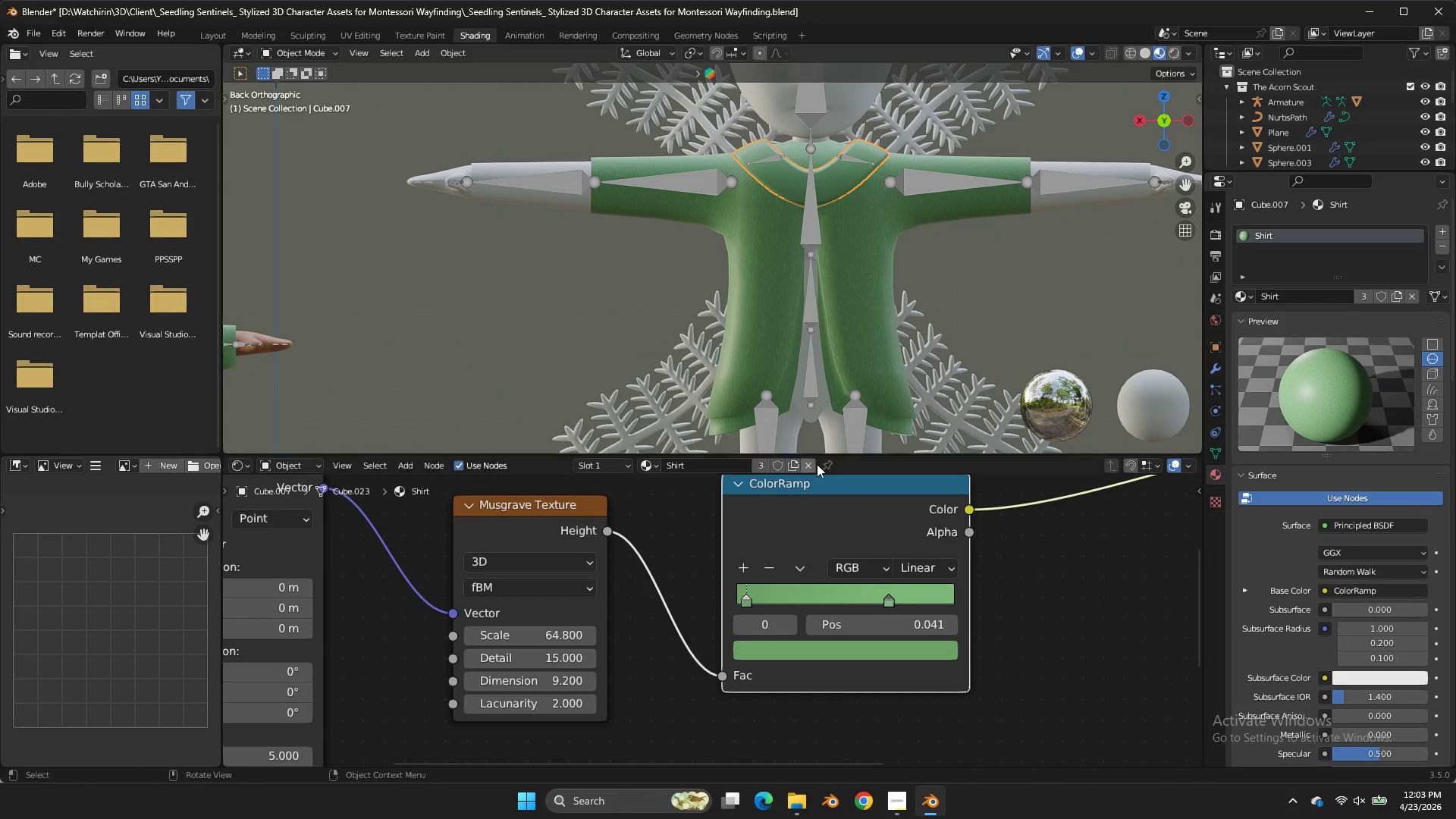 
double_click([799, 466])
 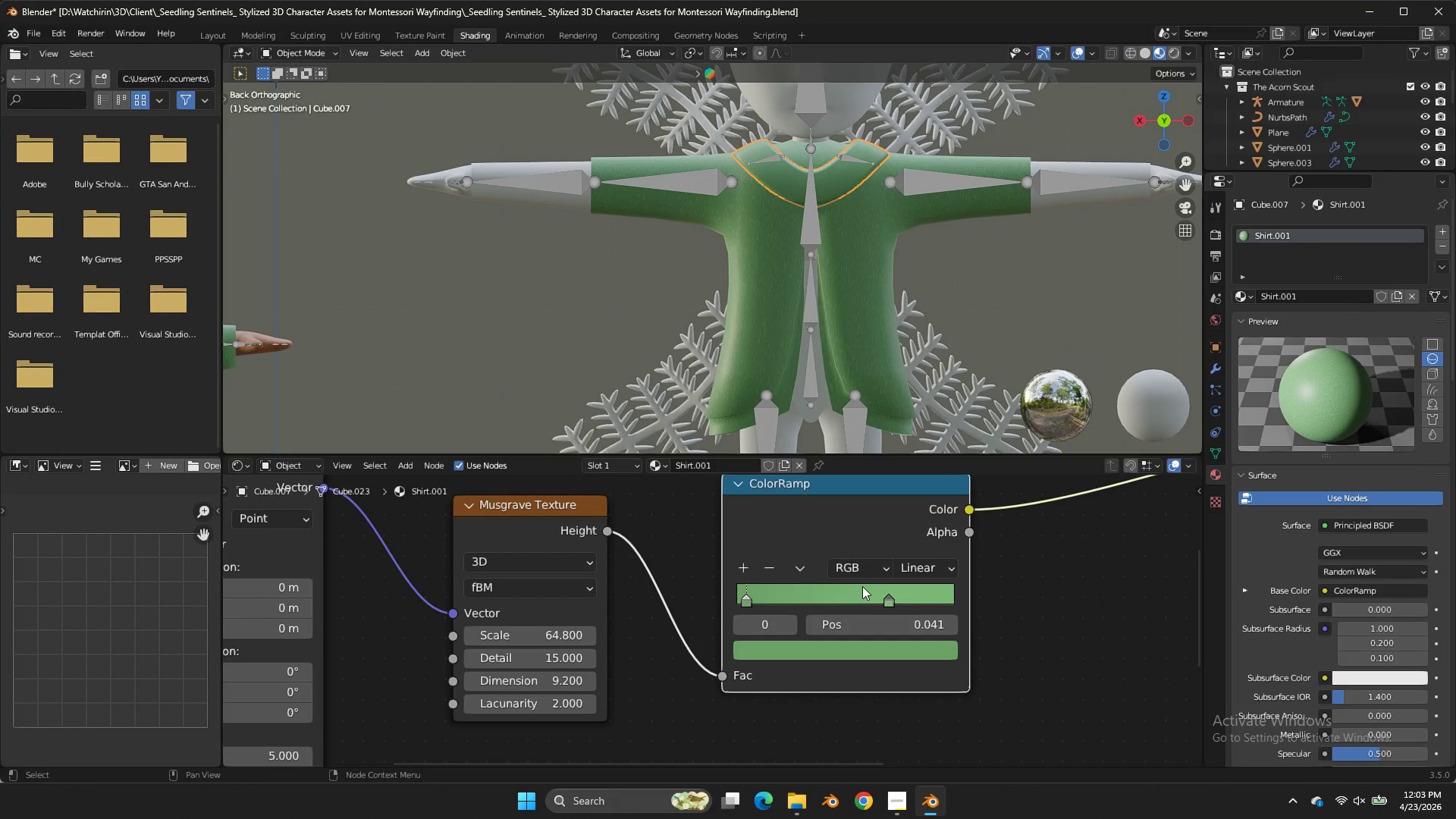 
left_click([749, 594])
 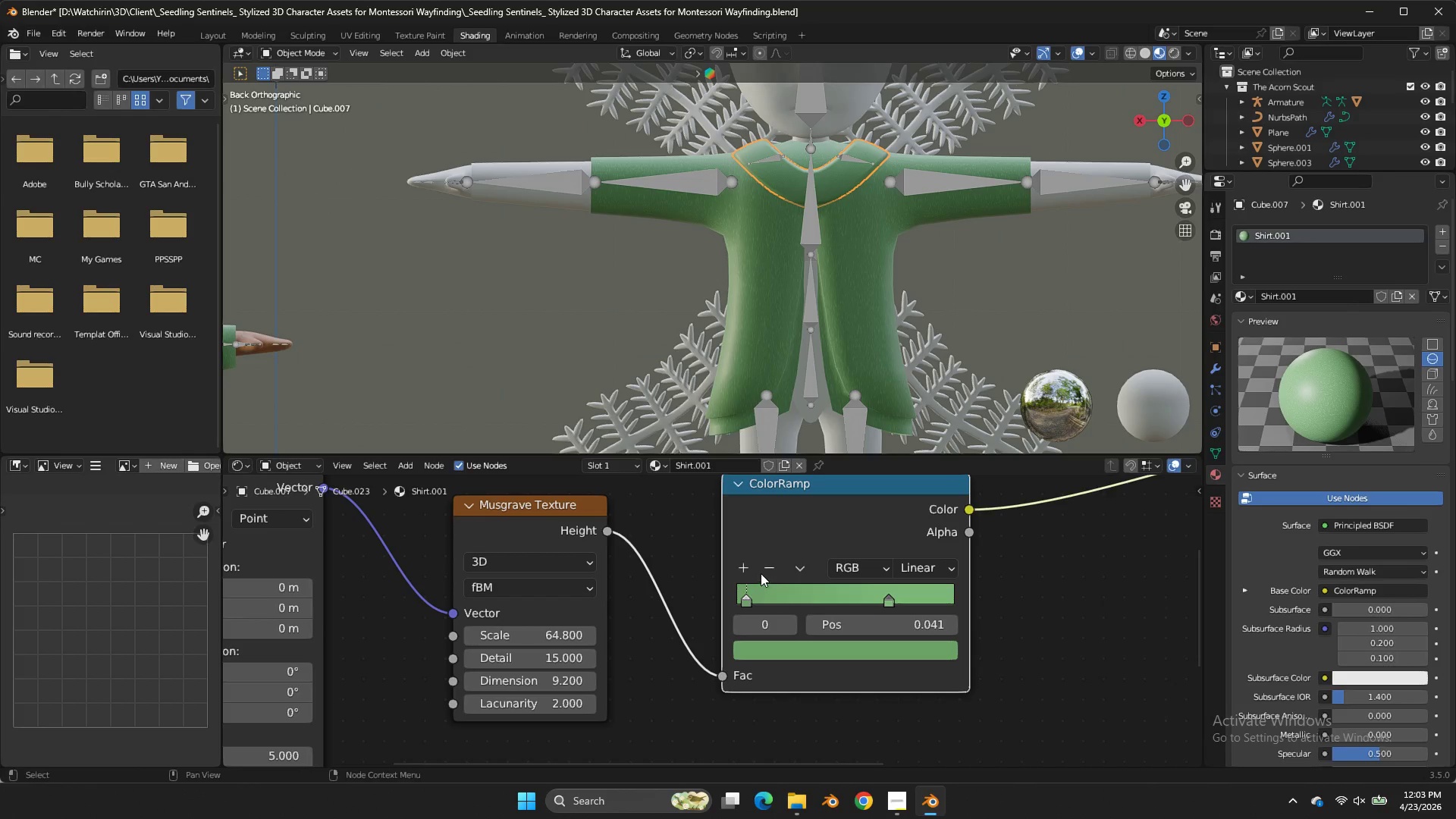 
left_click([764, 571])
 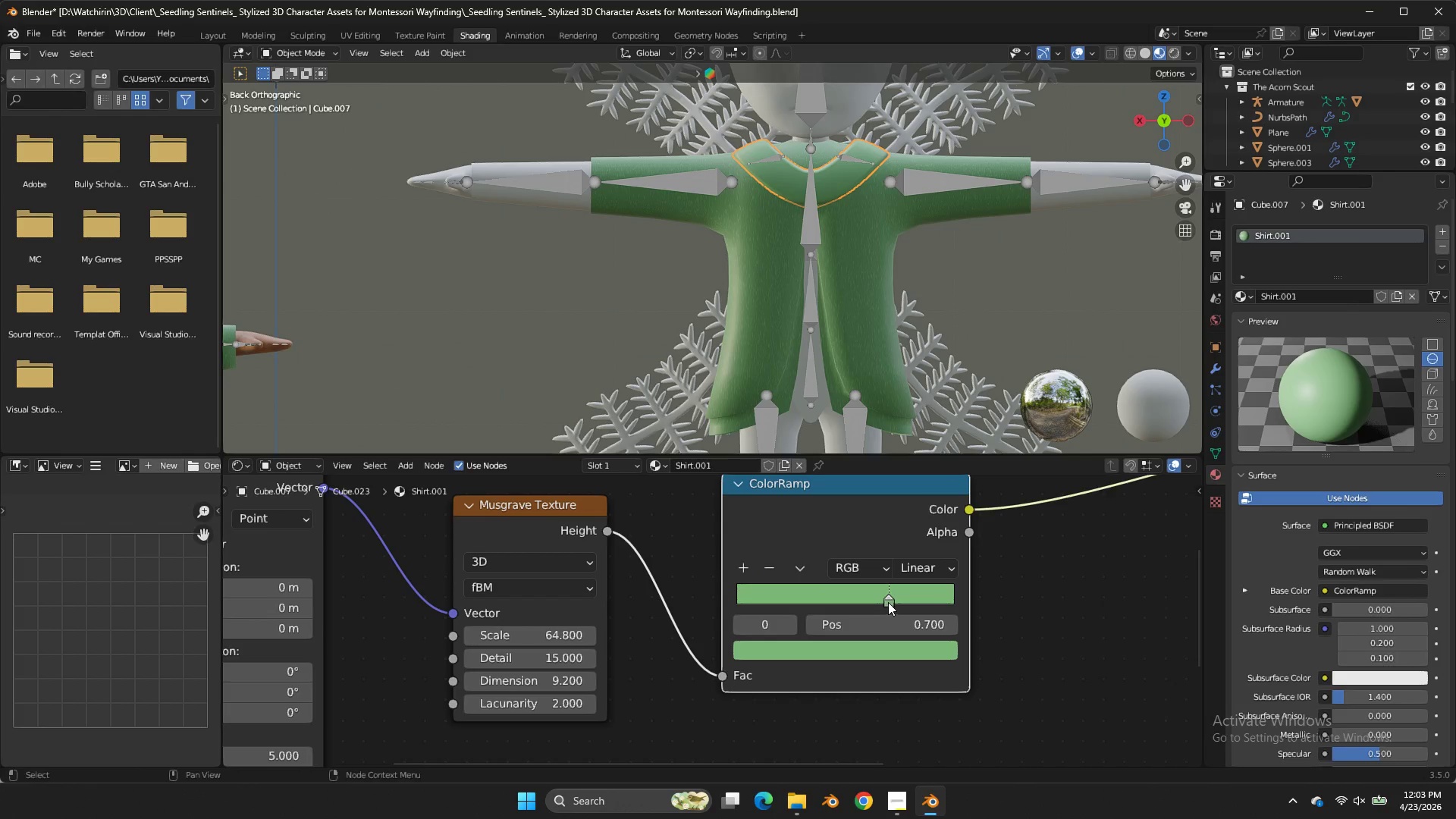 
left_click([886, 600])
 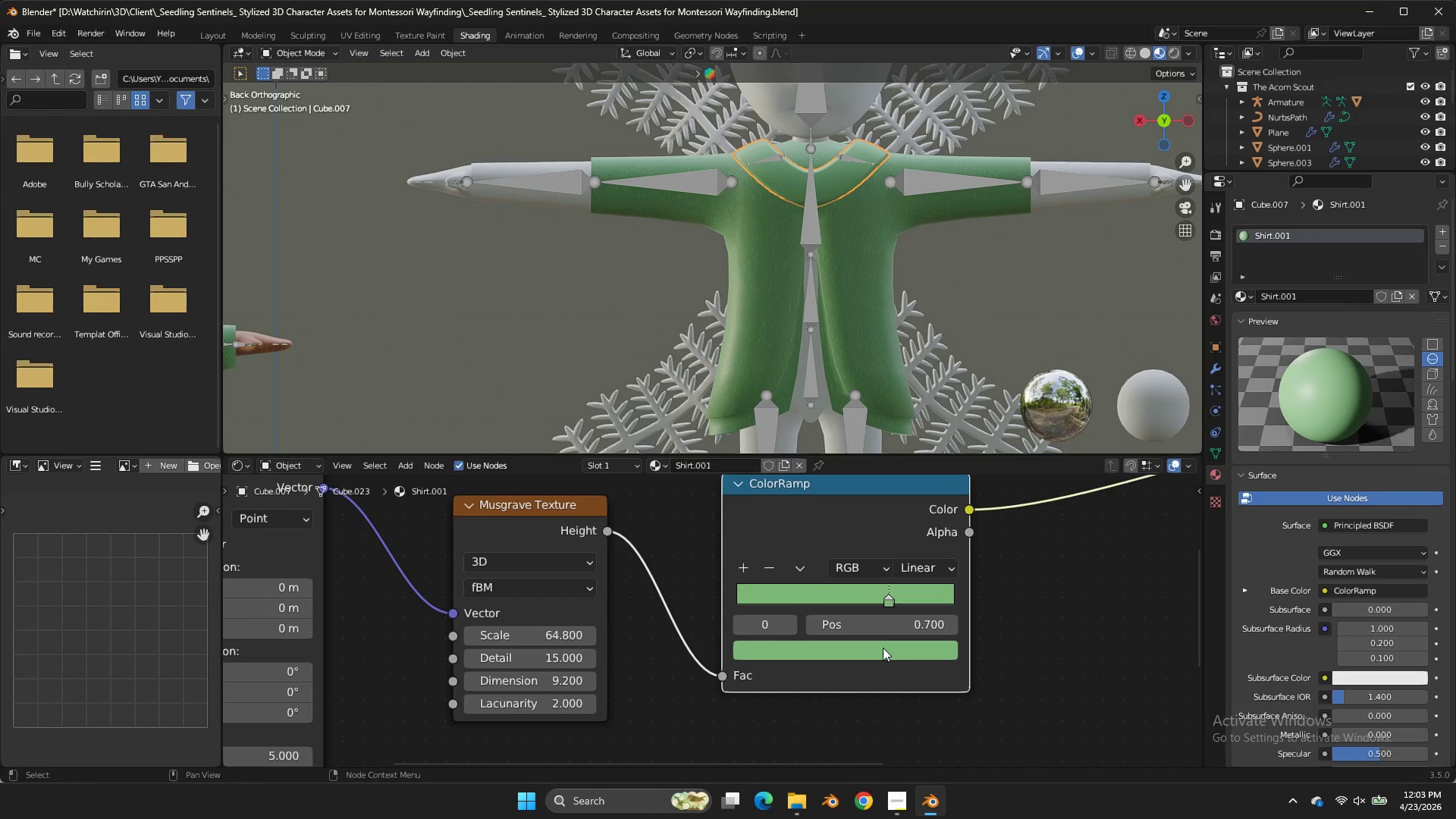 
double_click([886, 600])
 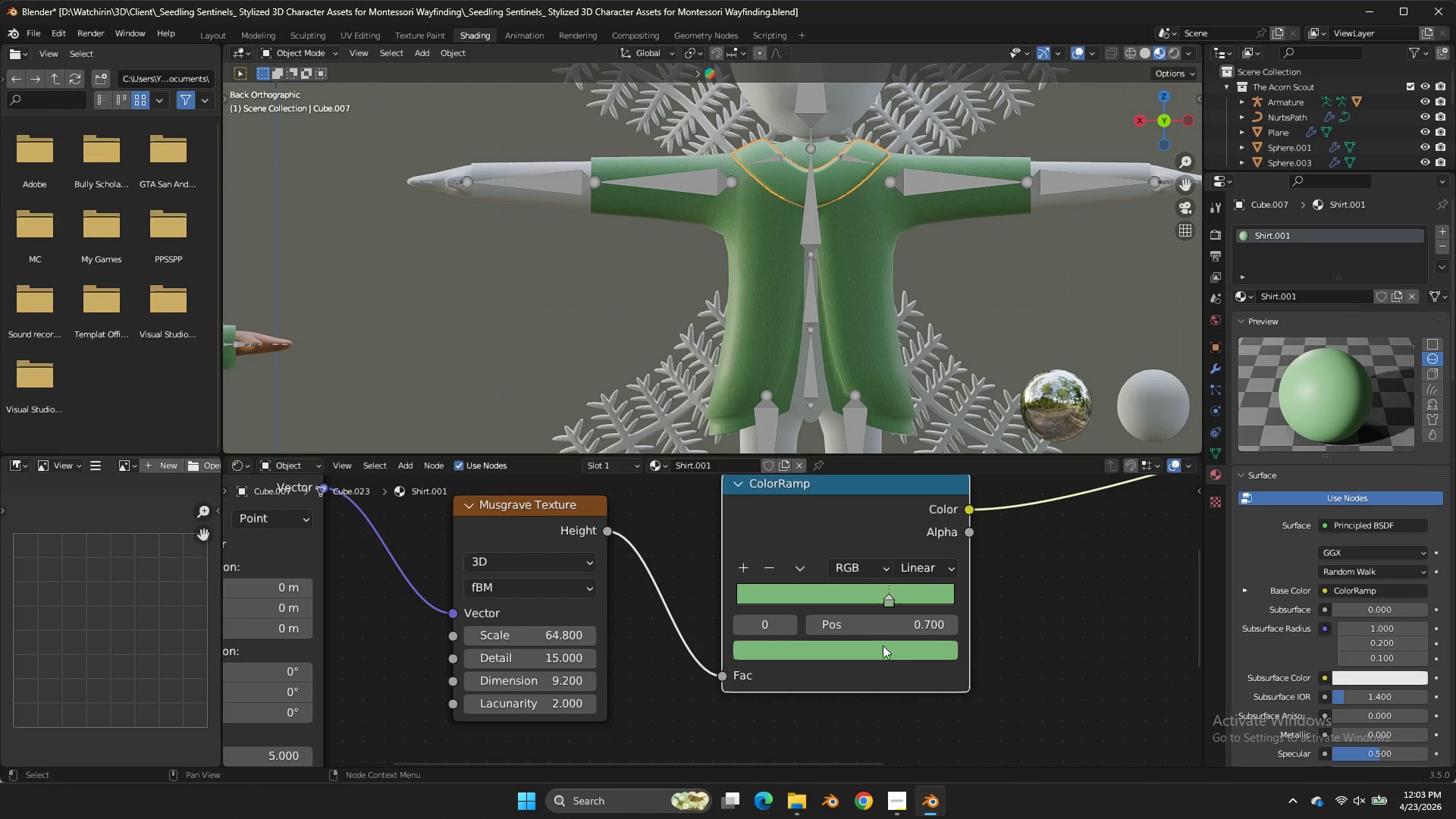 
triple_click([883, 645])
 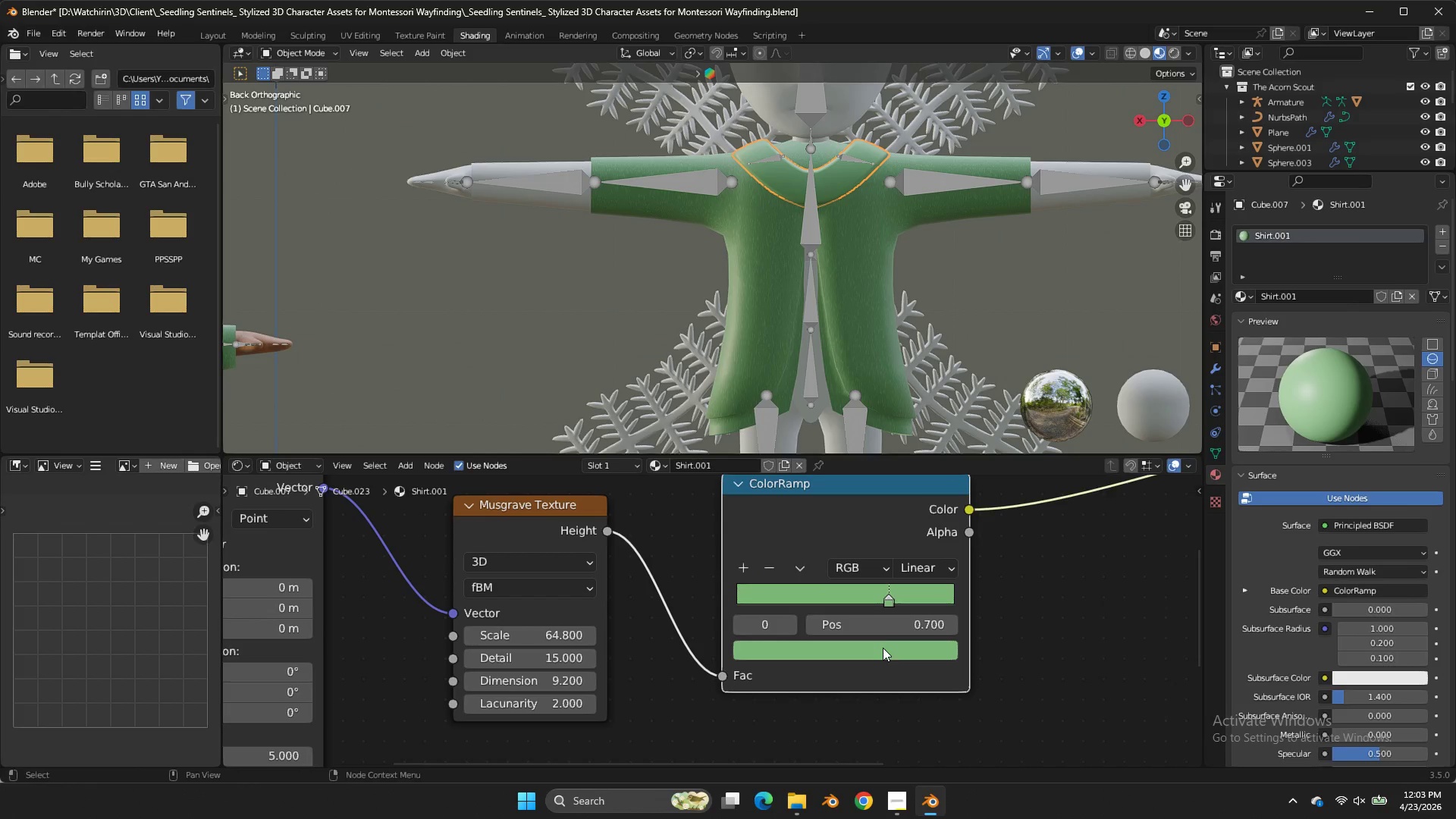 
triple_click([883, 645])
 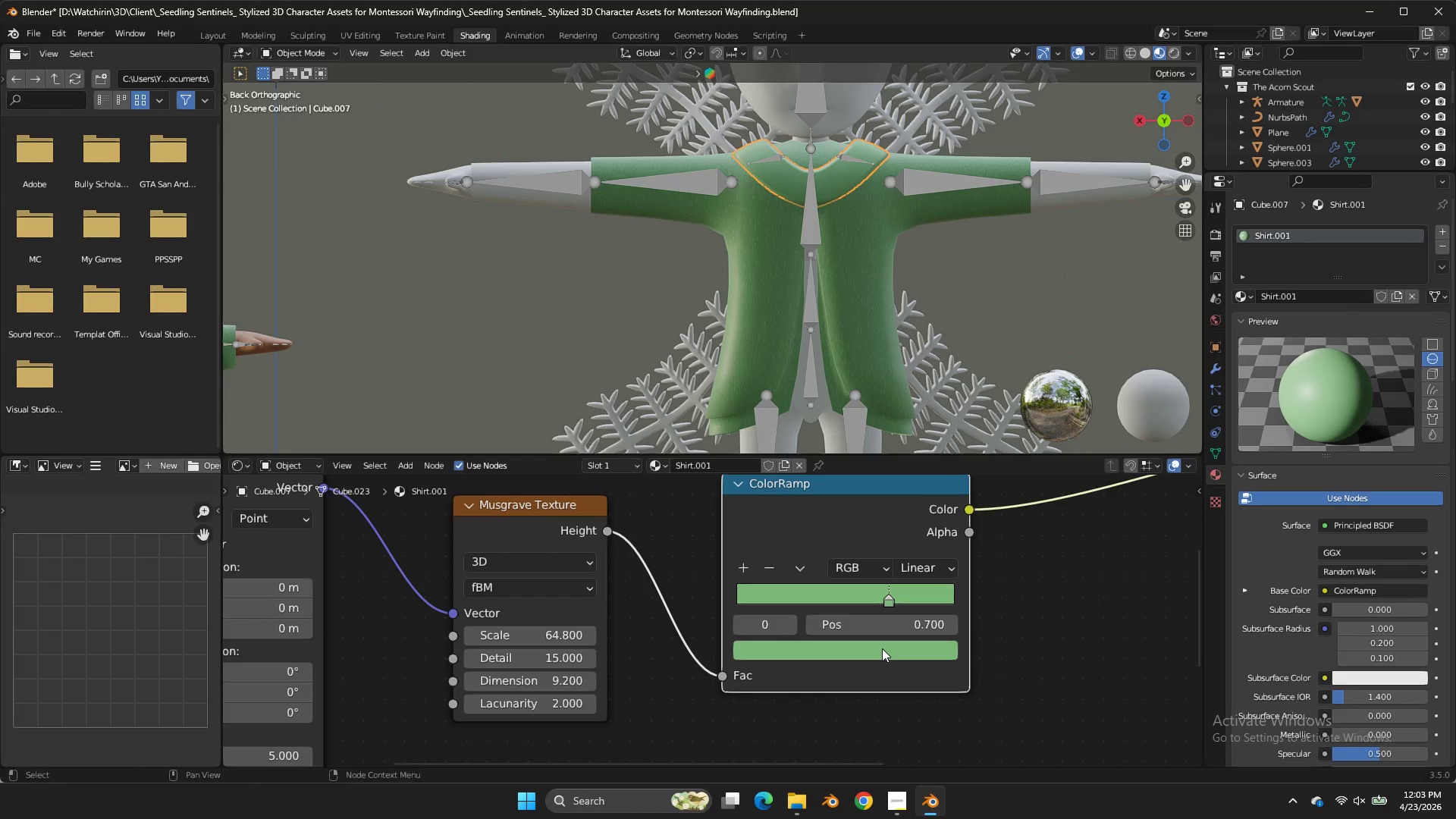 
left_click([882, 648])
 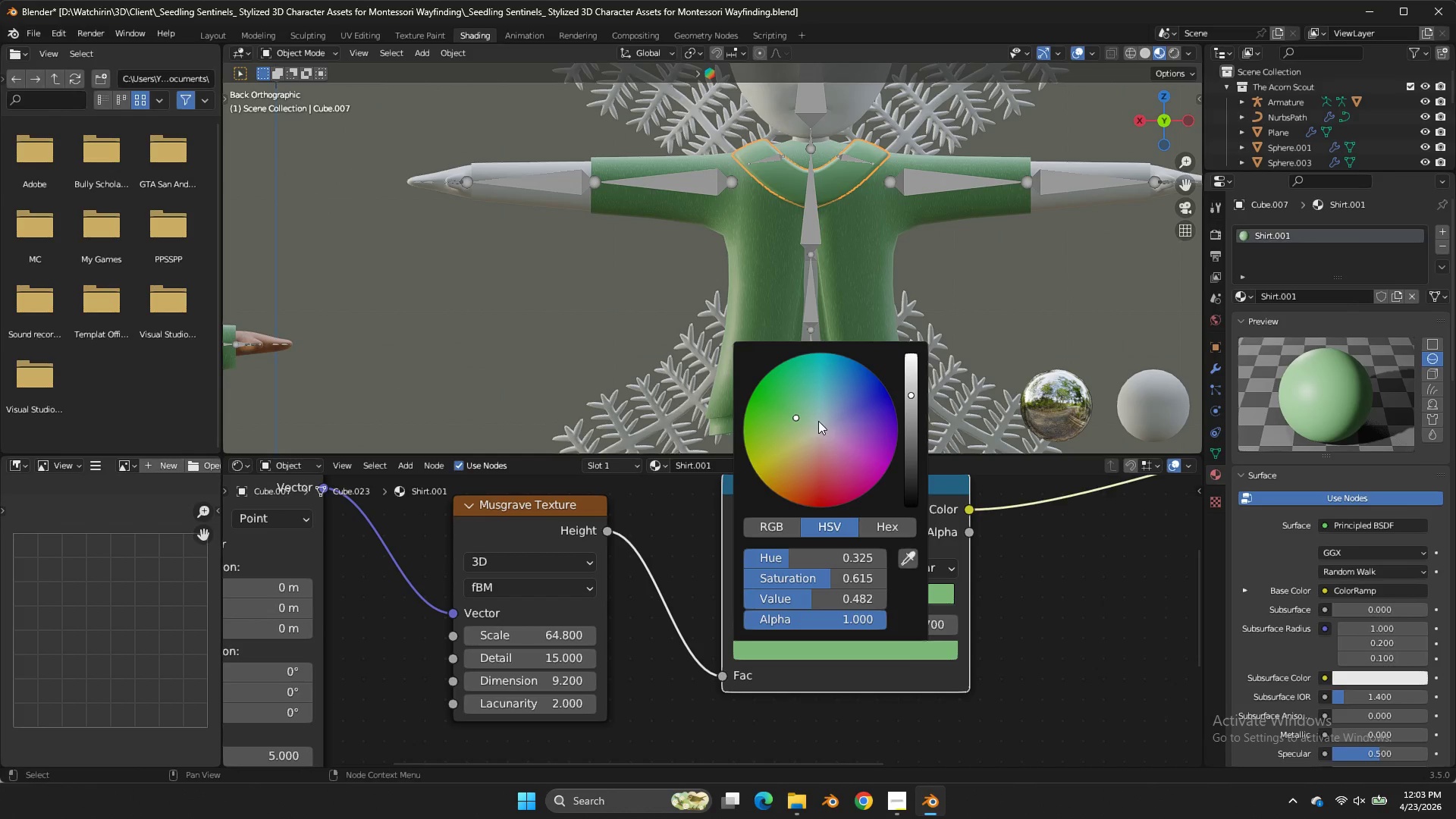 
triple_click([808, 475])
 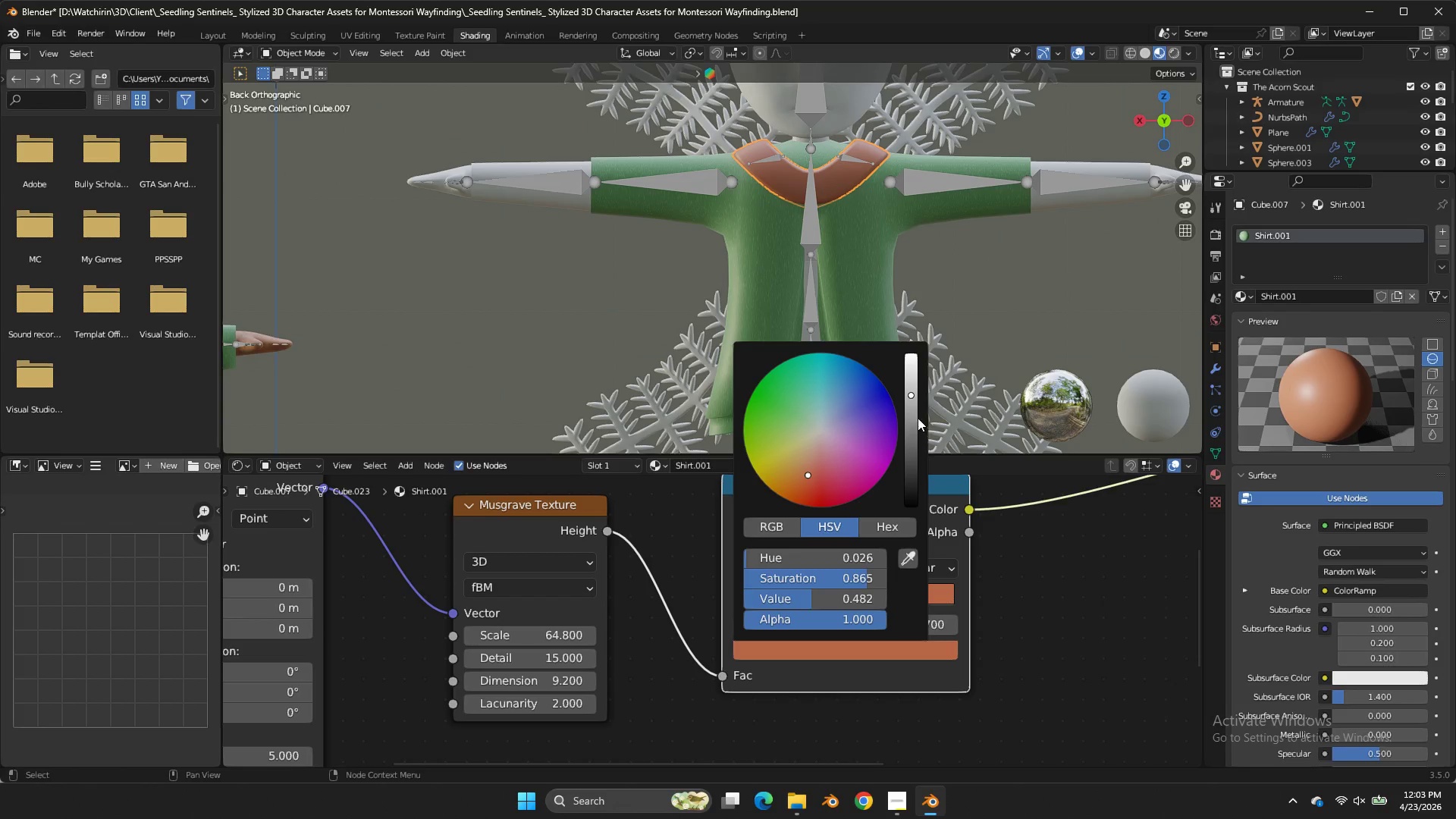 
left_click([912, 413])
 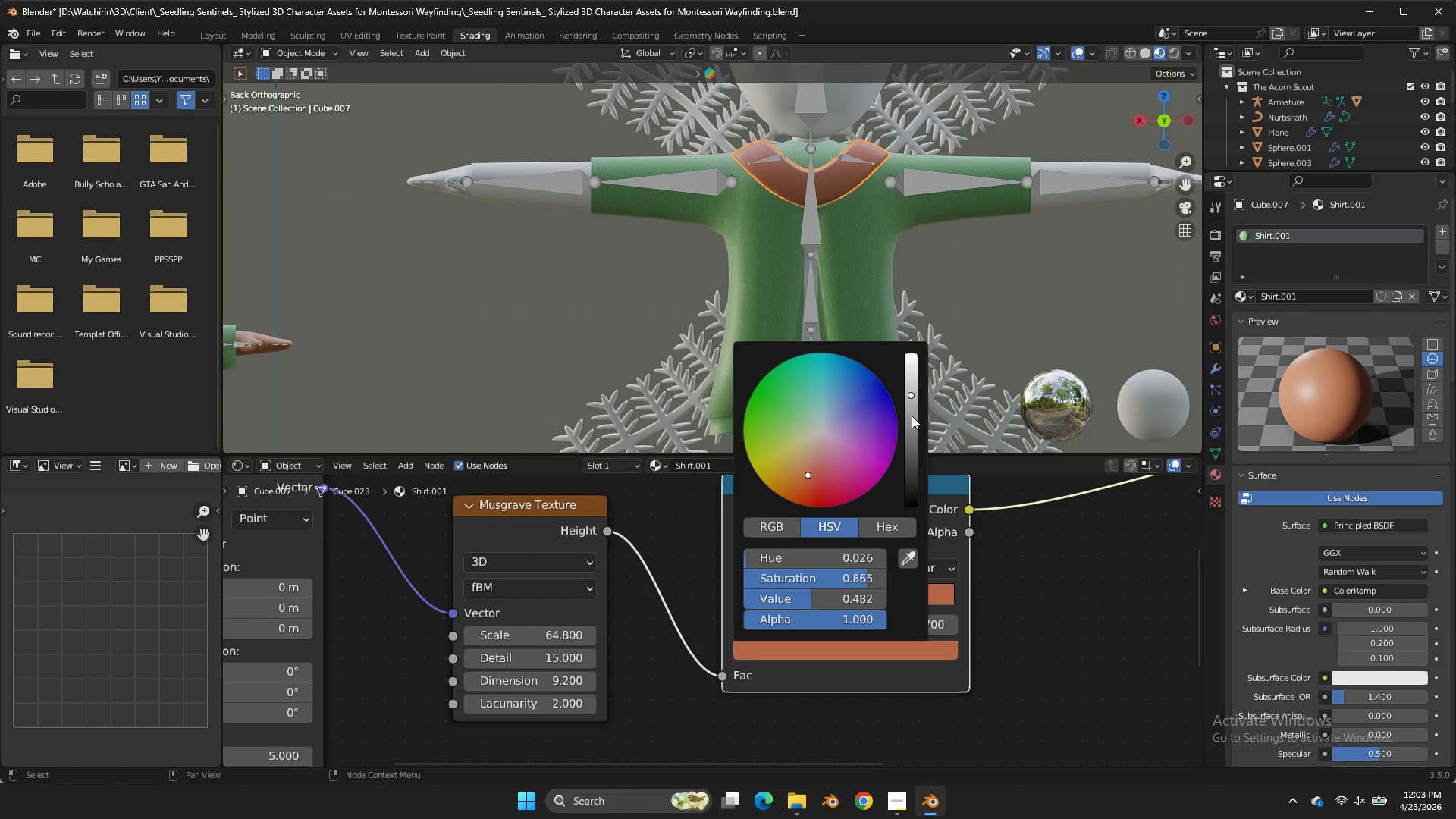 
left_click_drag(start_coordinate=[912, 413], to_coordinate=[915, 423])
 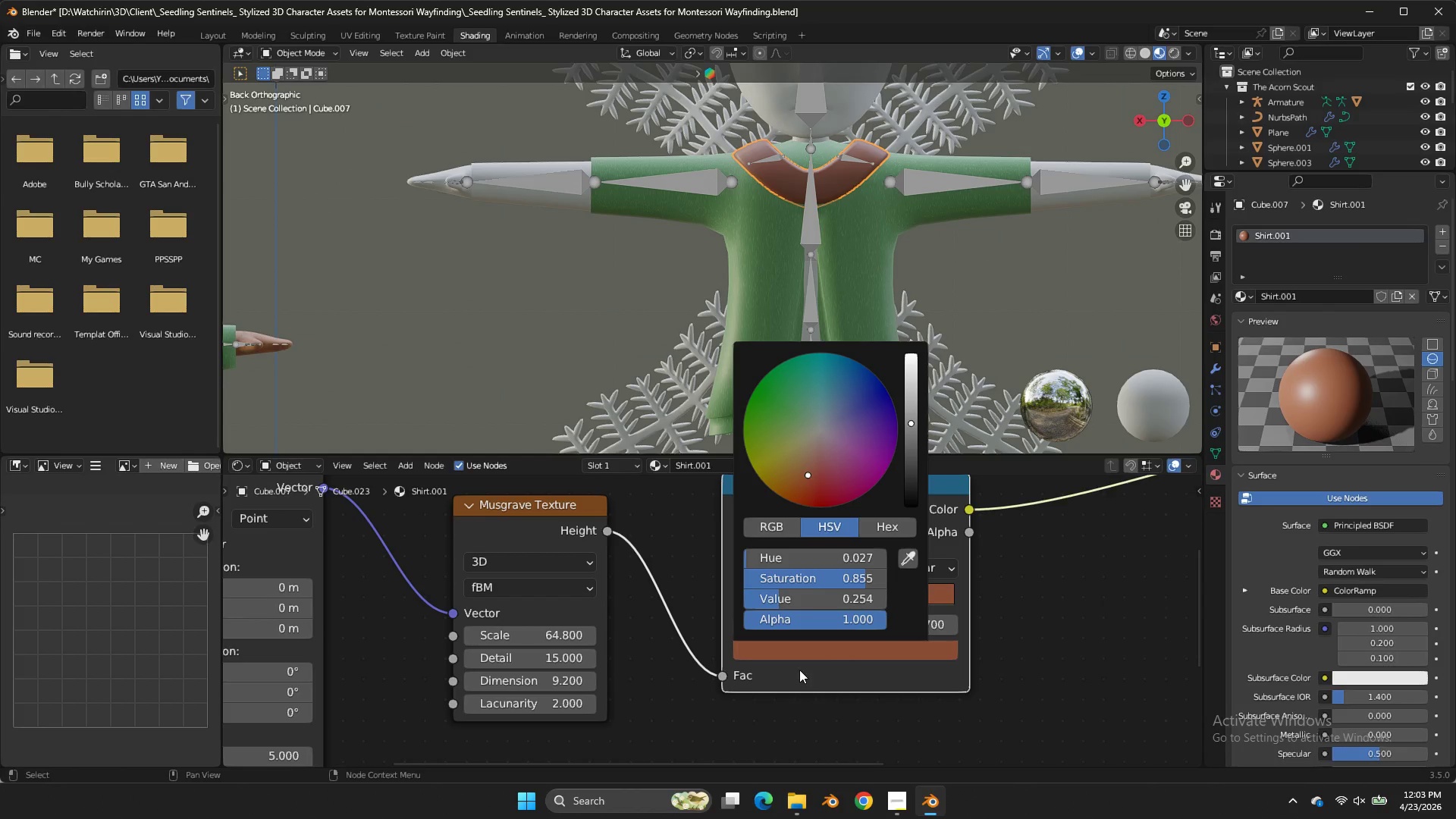 
left_click([915, 423])
 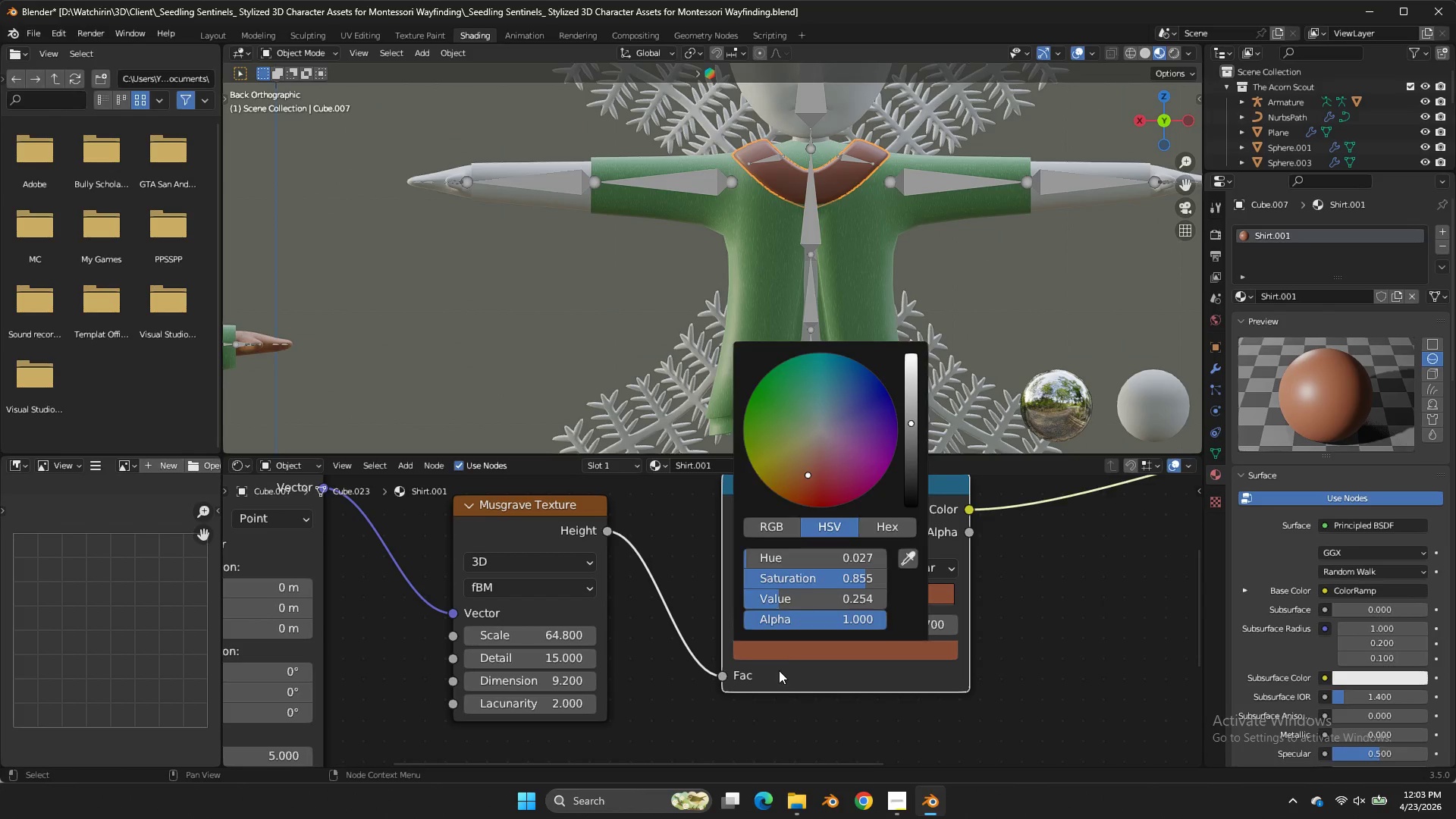 
double_click([779, 670])
 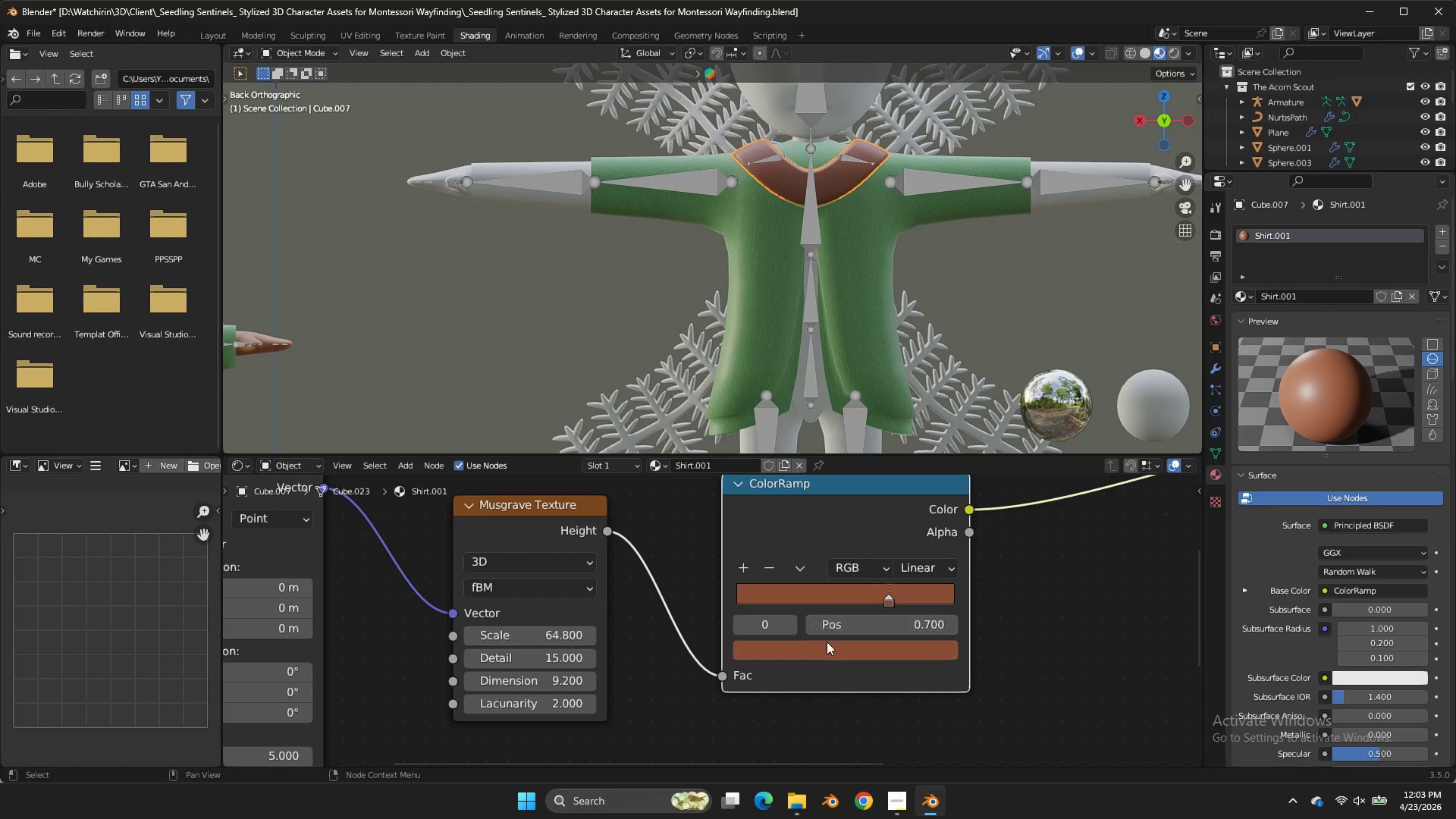 
double_click([829, 646])
 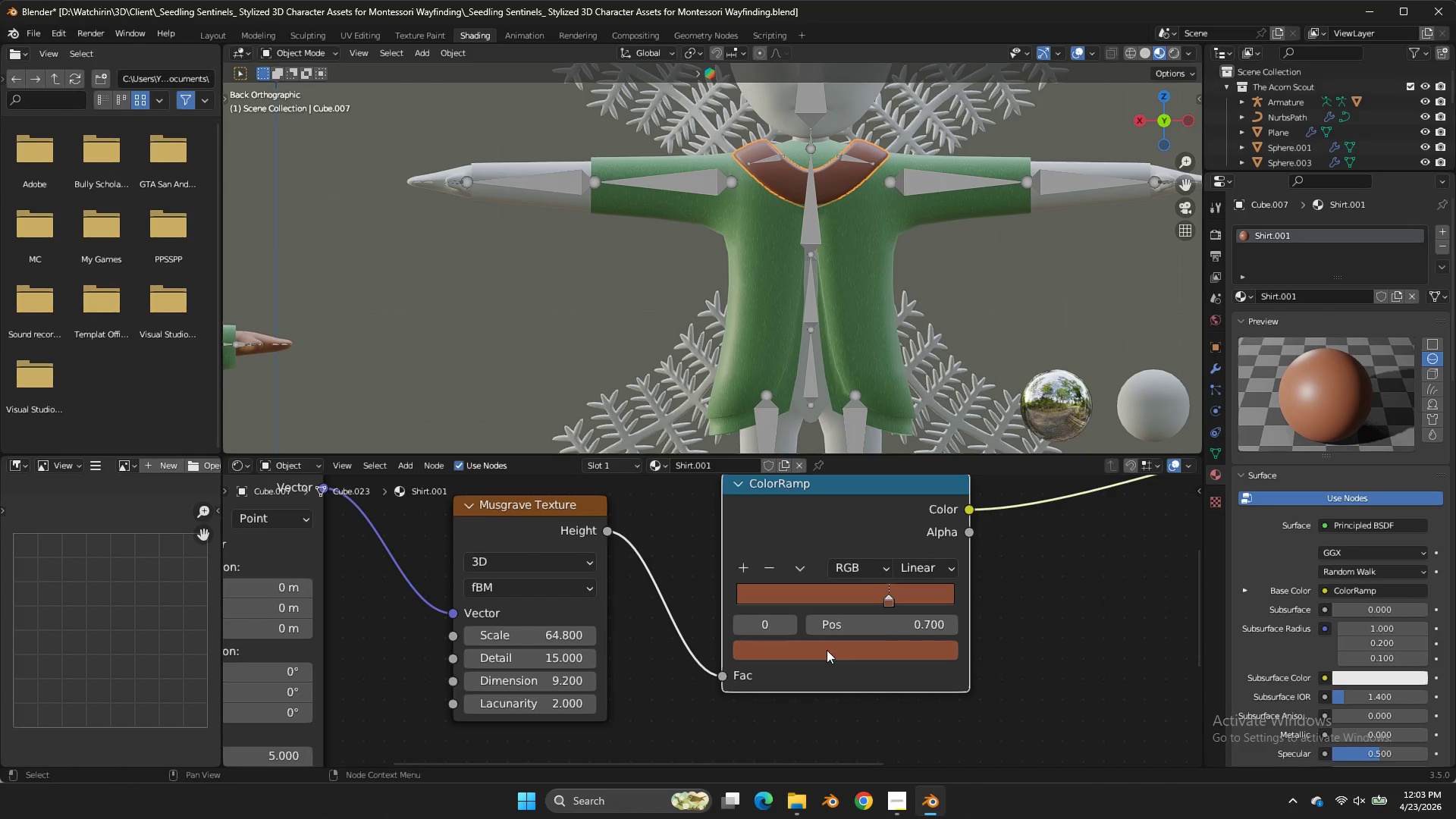 
left_click([826, 652])
 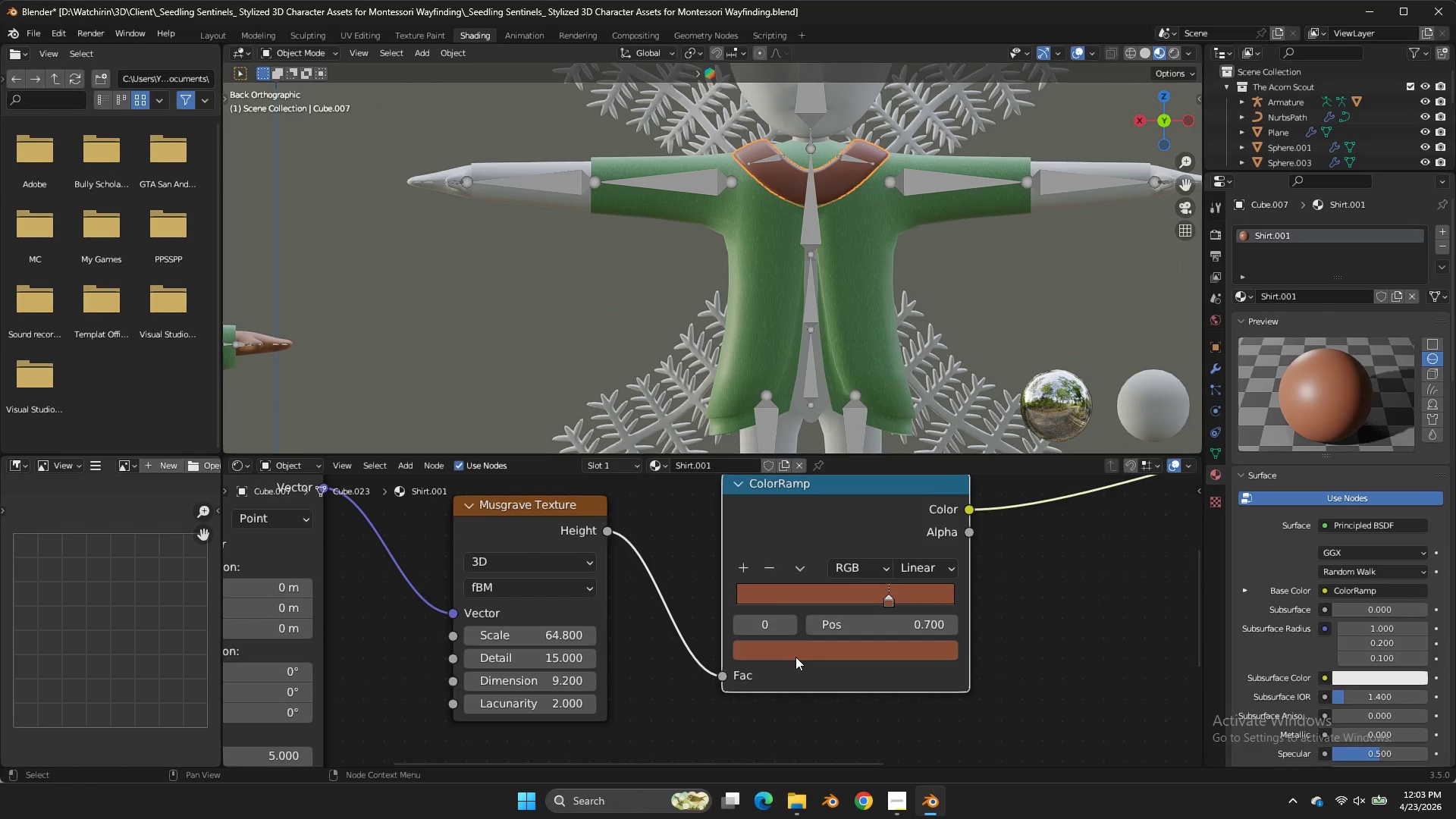 
double_click([826, 652])
 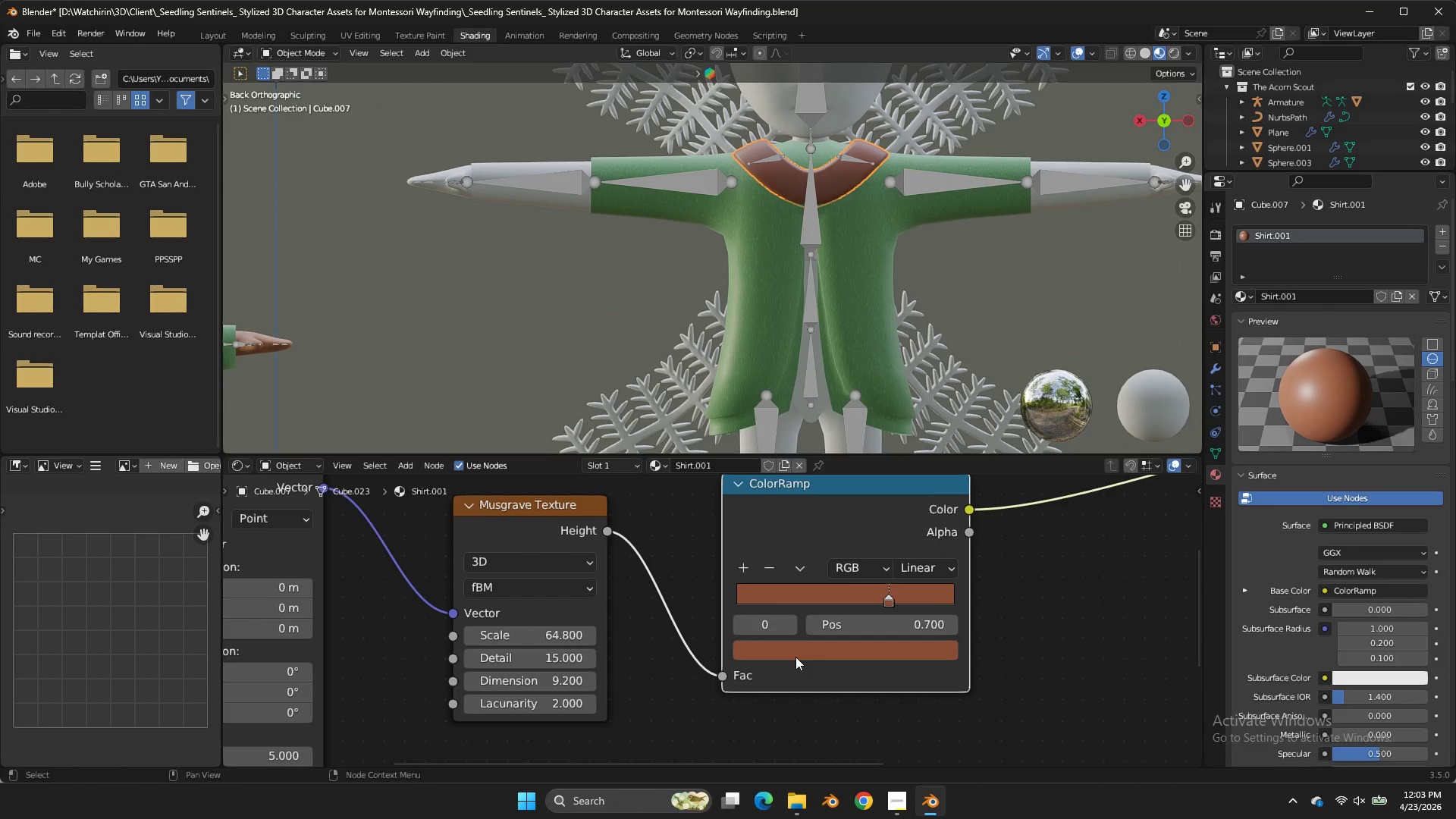 
double_click([795, 657])
 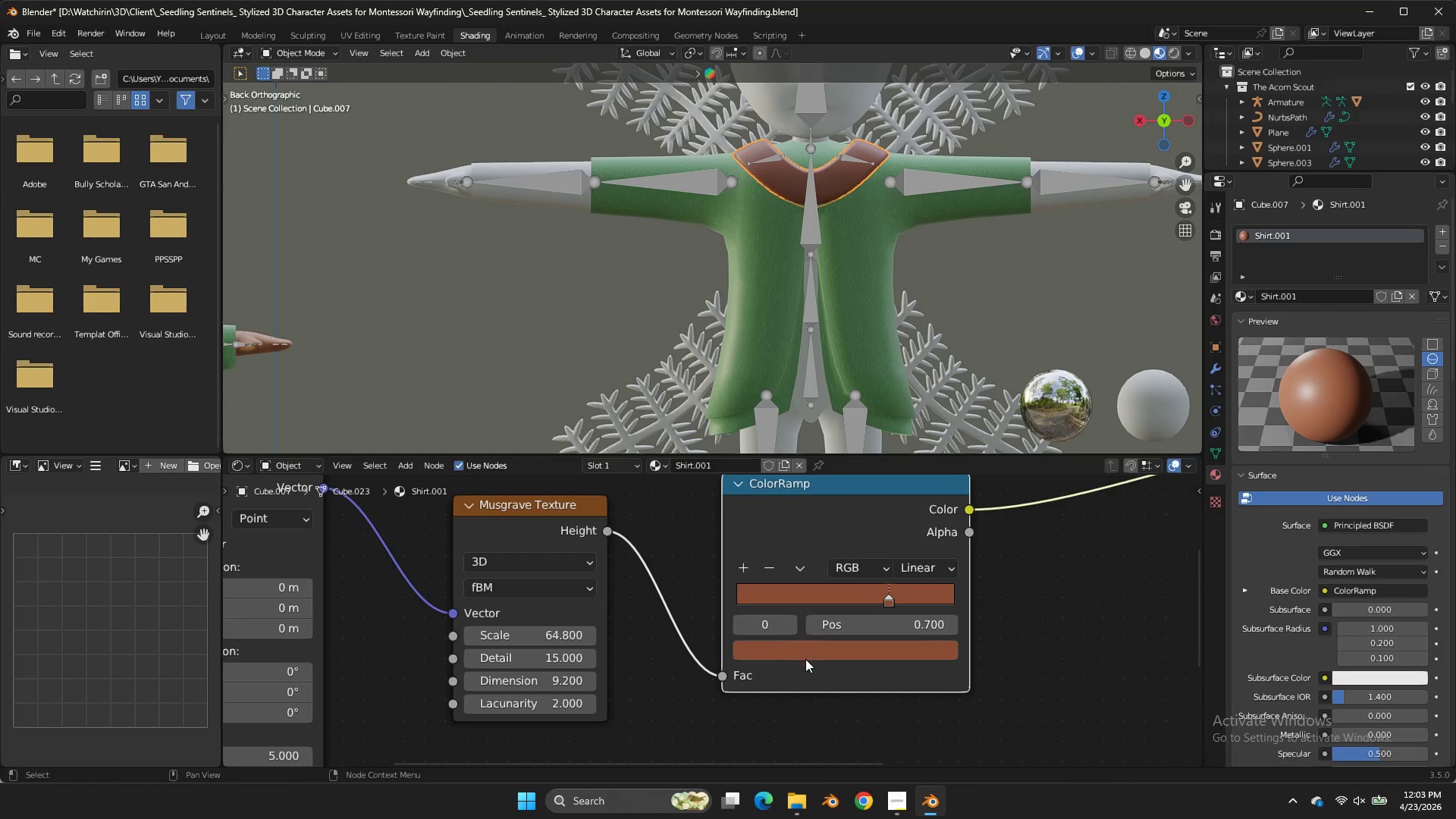 
double_click([805, 659])
 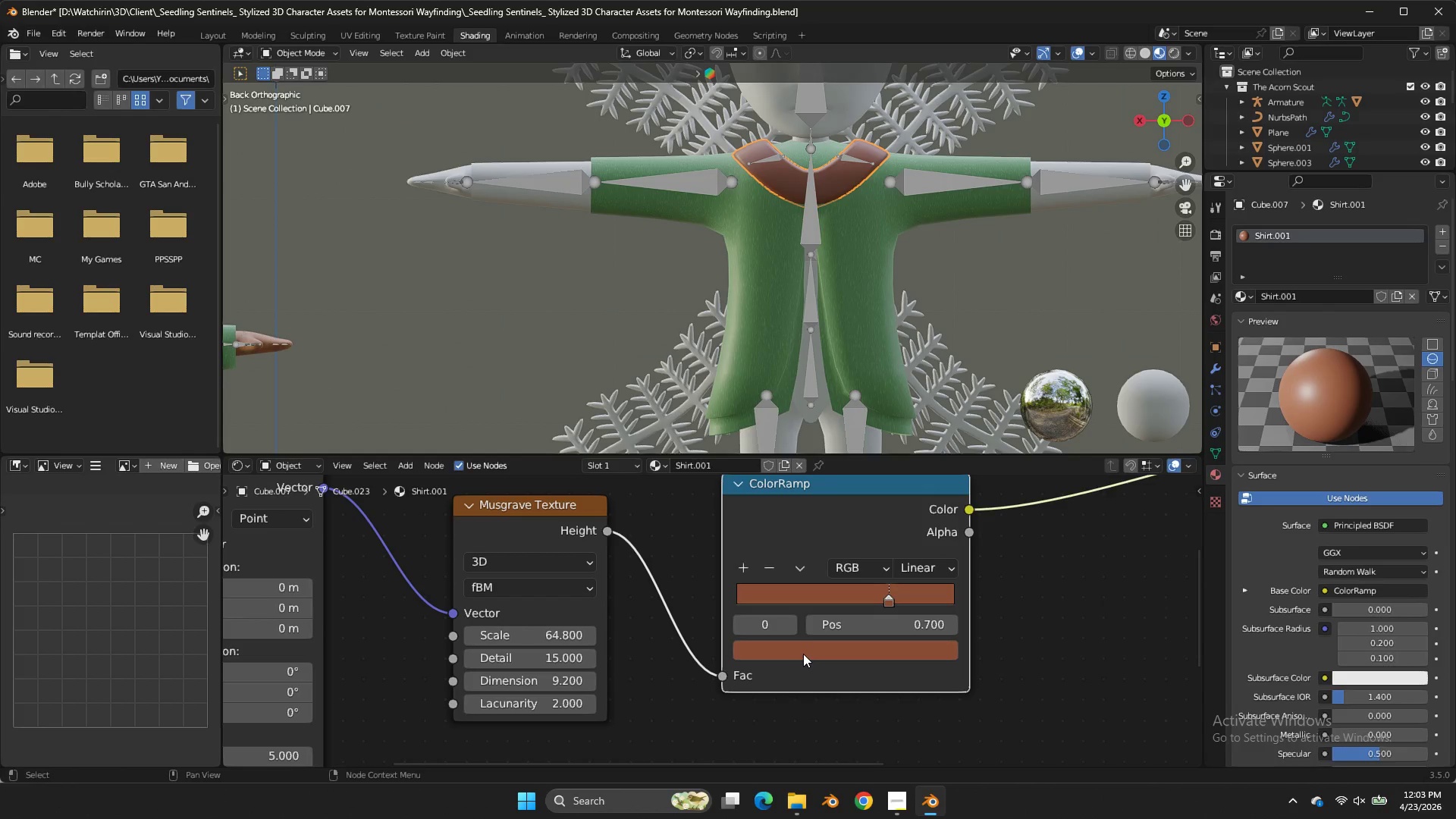 
triple_click([803, 654])
 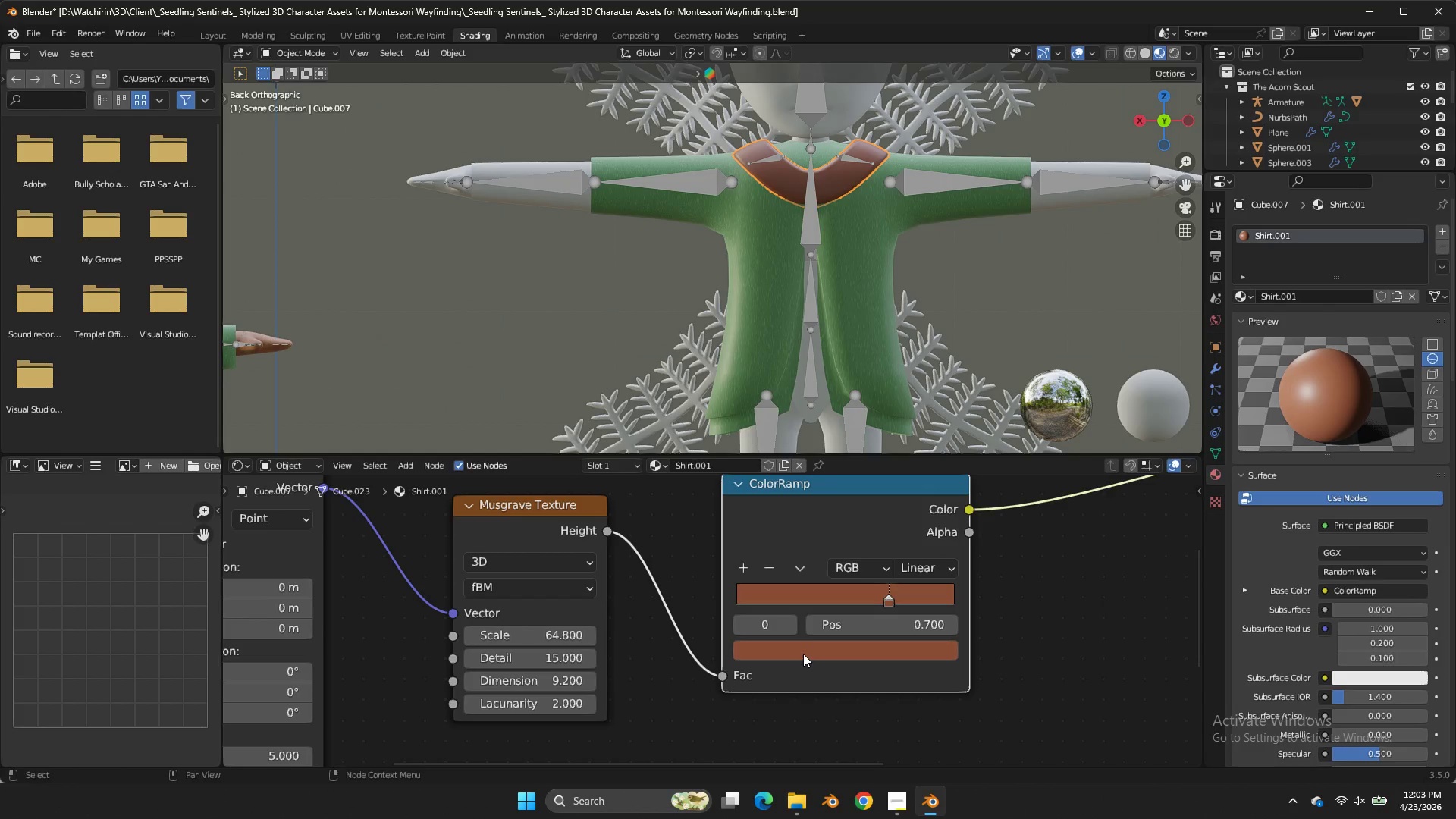 
triple_click([803, 654])
 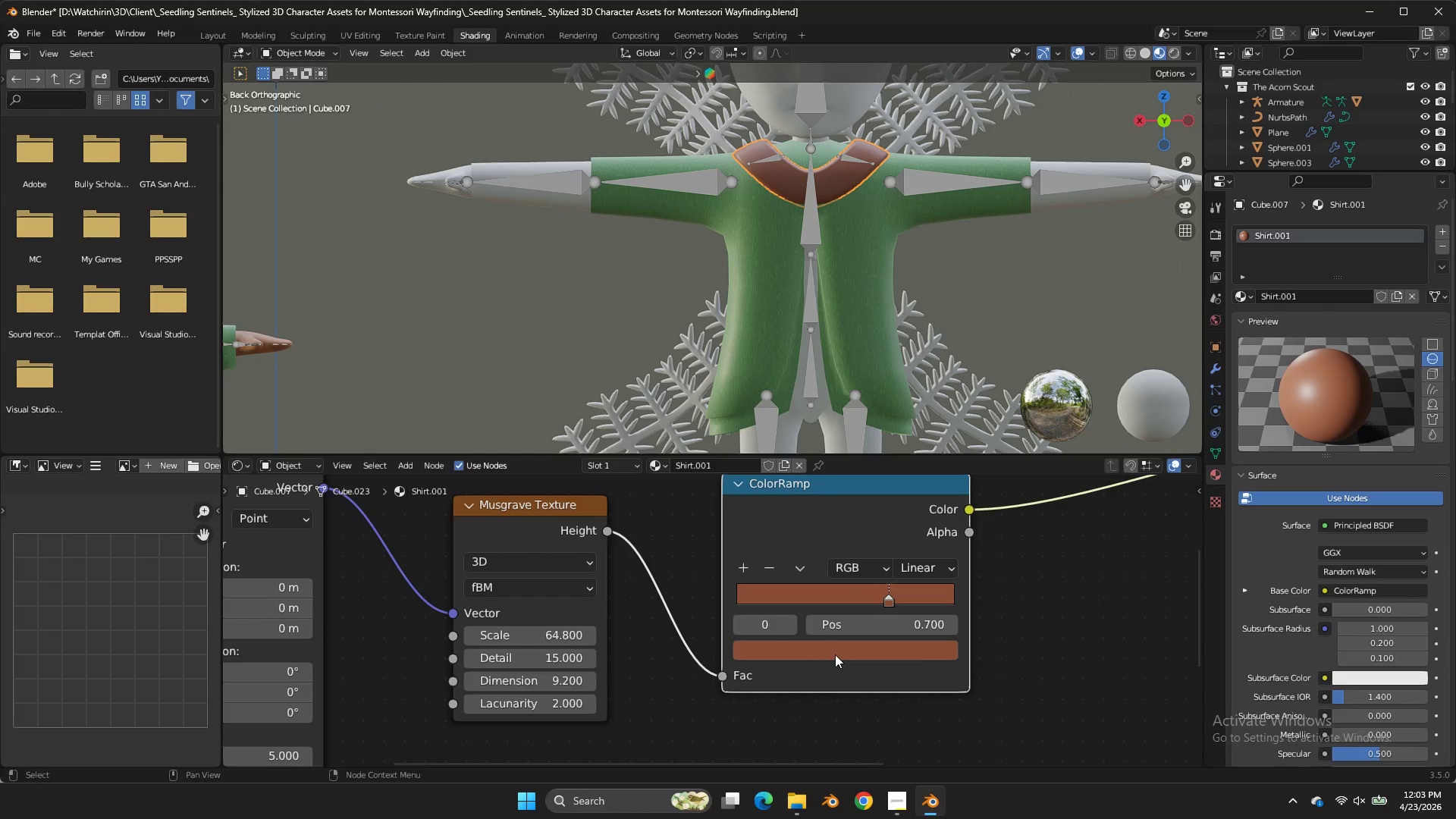 
double_click([835, 654])
 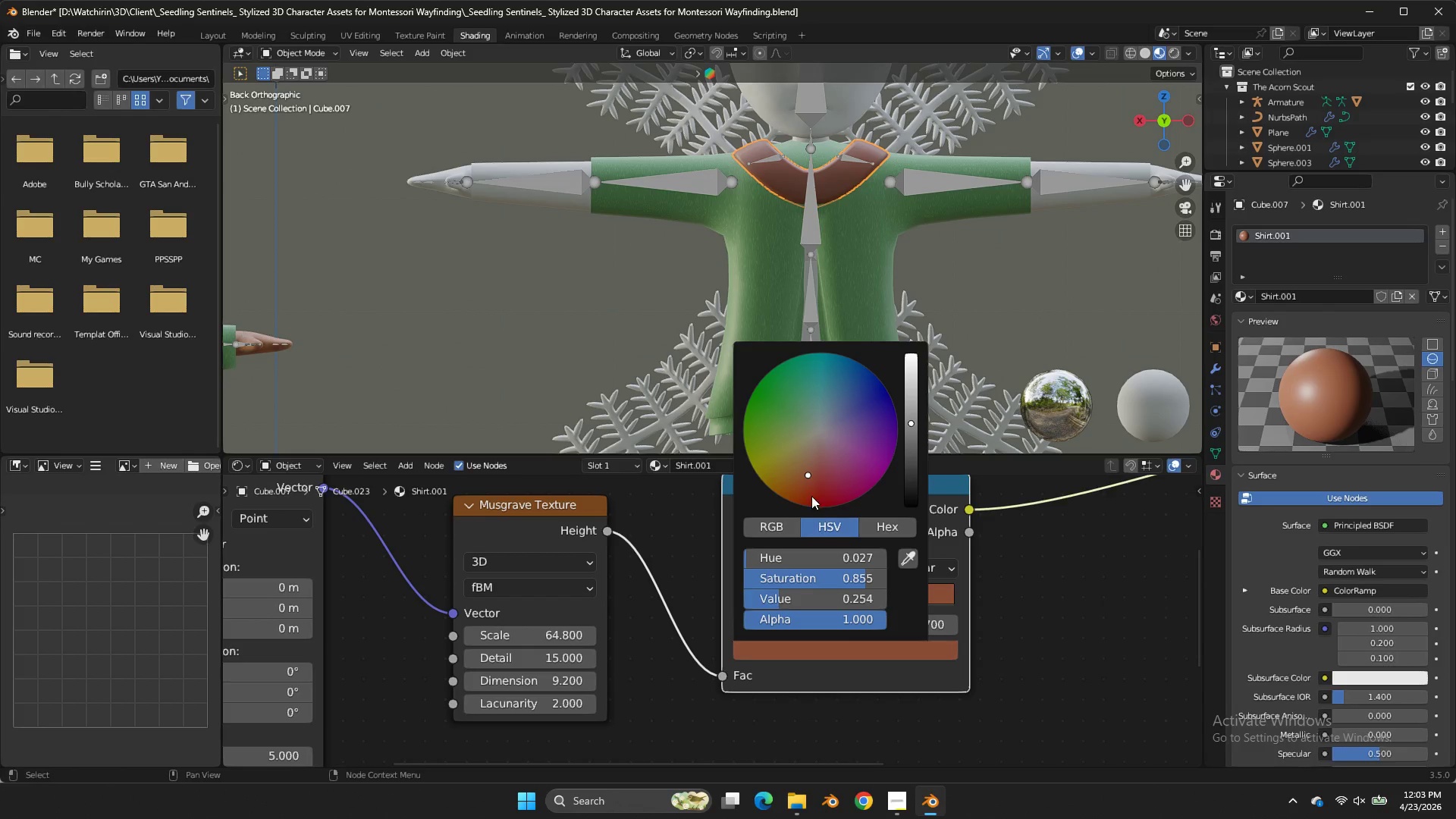 
left_click([800, 475])
 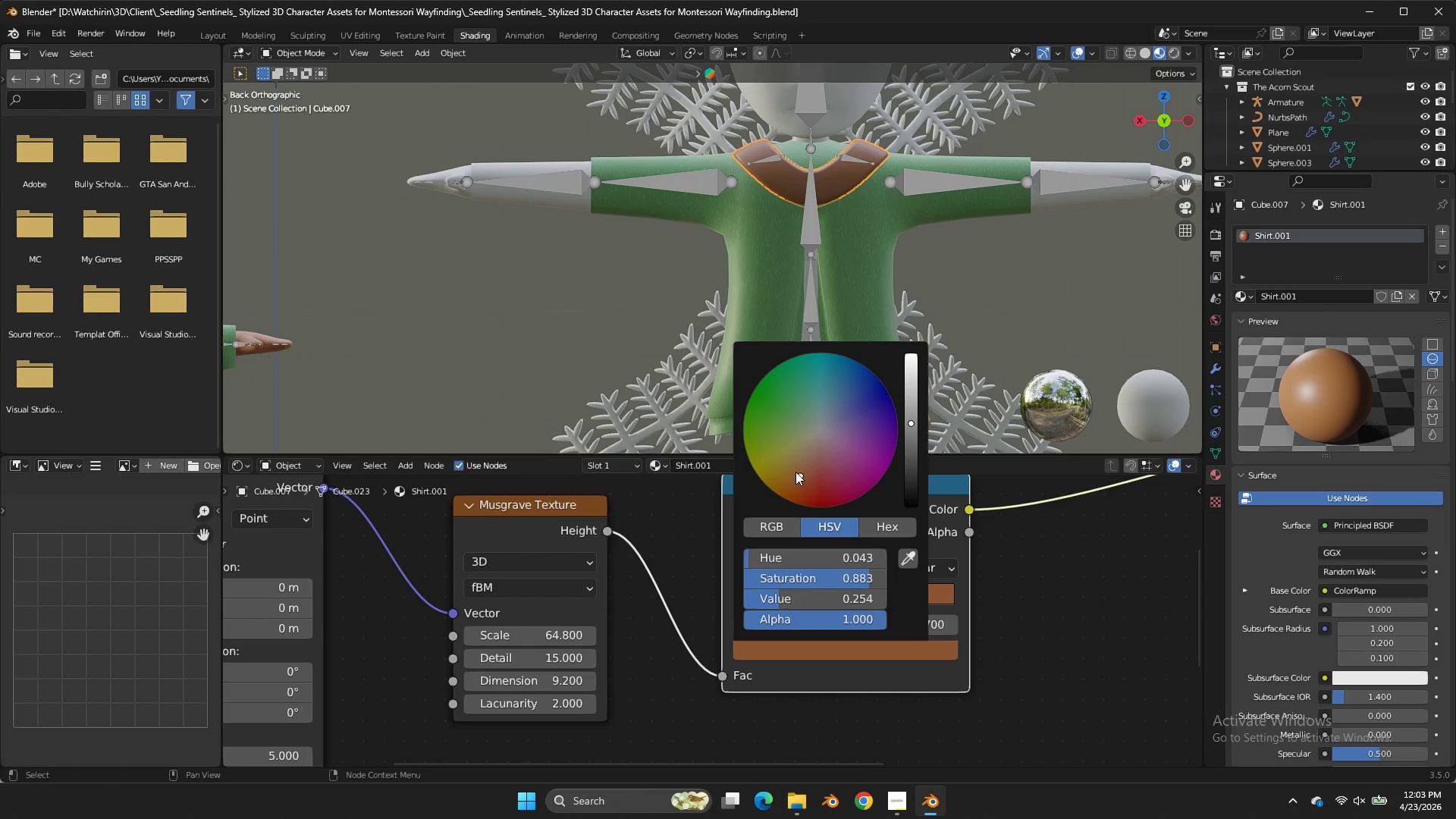 
left_click_drag(start_coordinate=[796, 472], to_coordinate=[792, 472])
 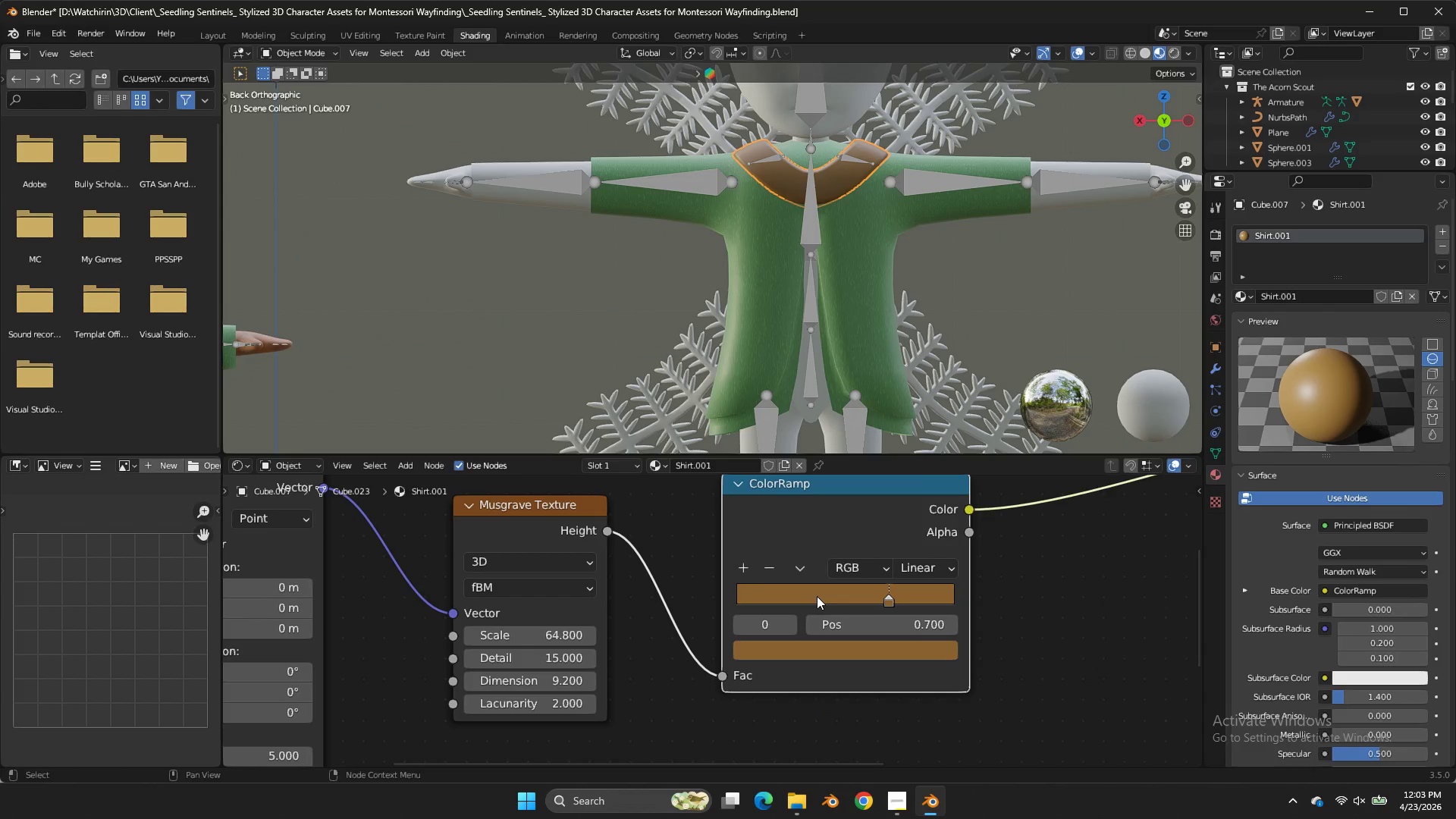 
left_click([737, 565])
 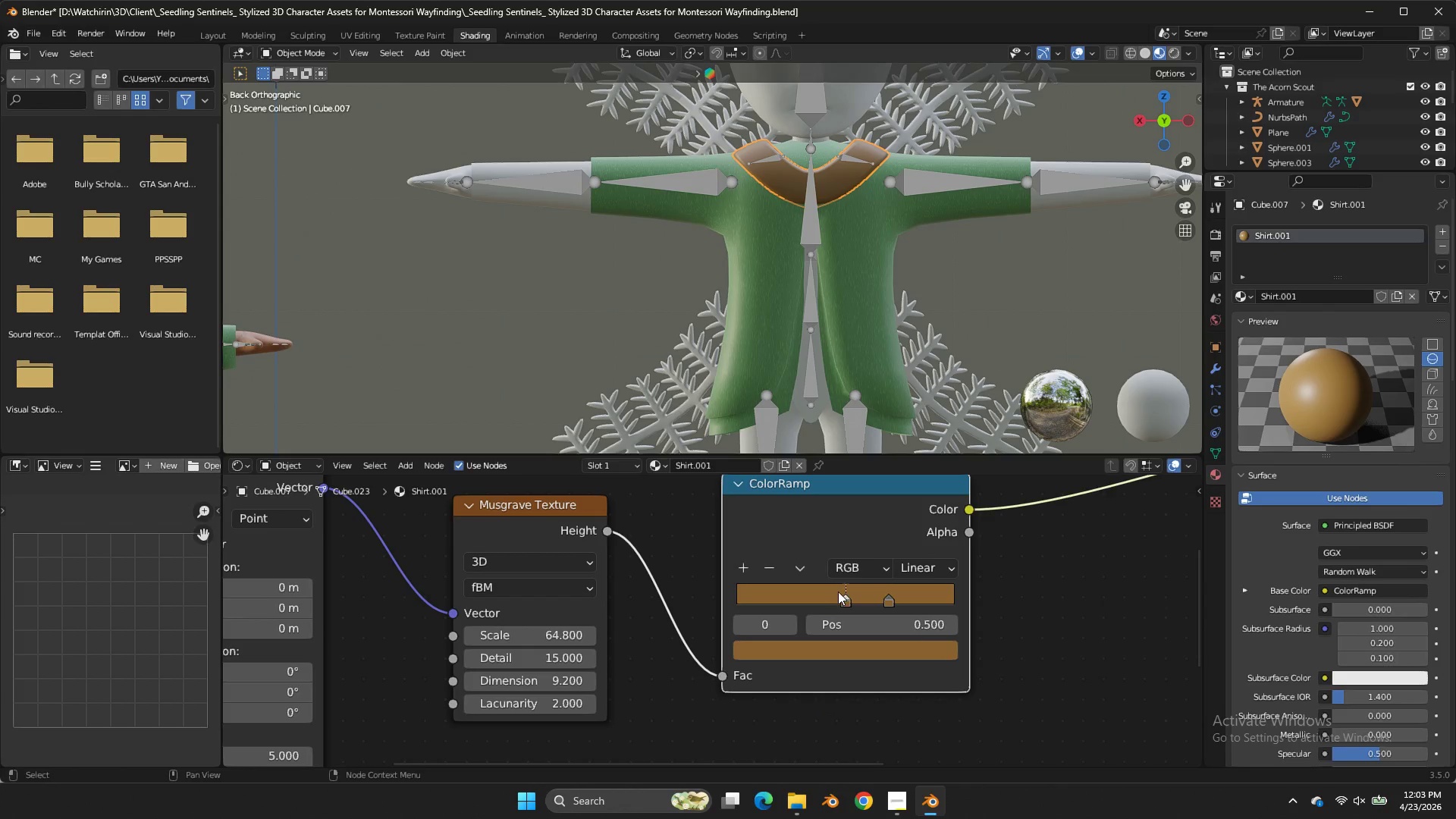 
left_click_drag(start_coordinate=[838, 592], to_coordinate=[719, 597])
 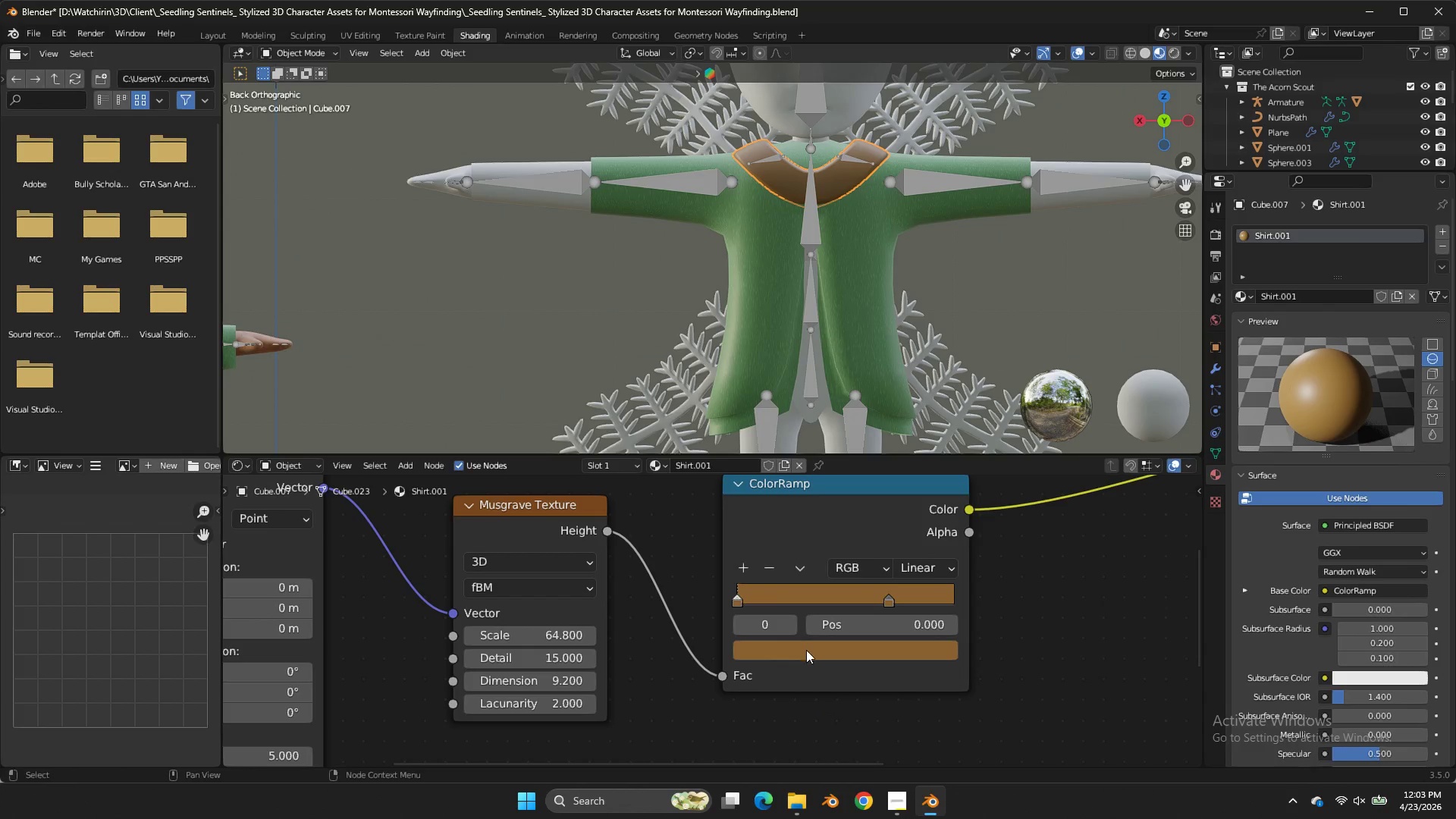 
left_click([719, 597])
 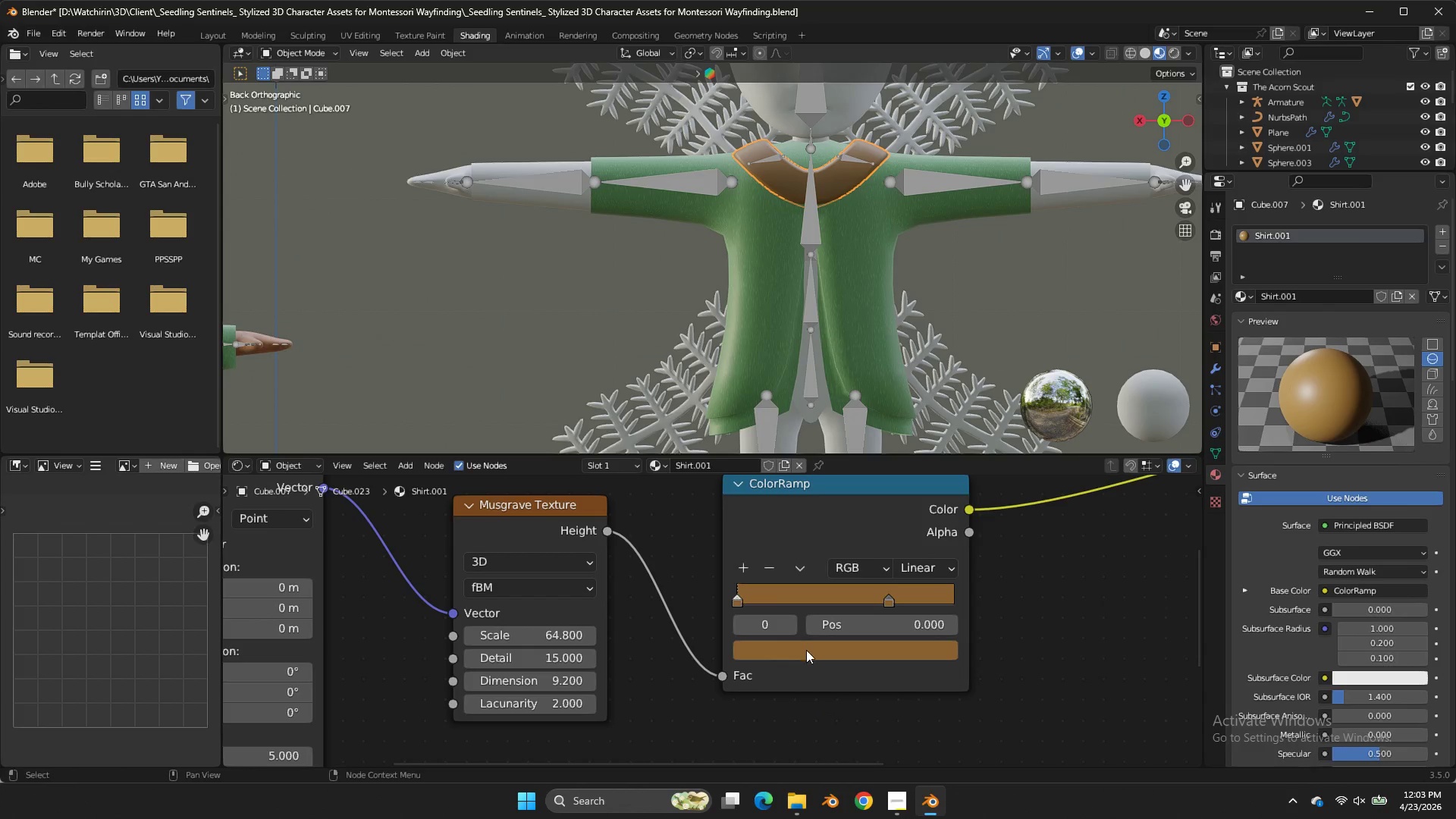 
left_click([806, 650])
 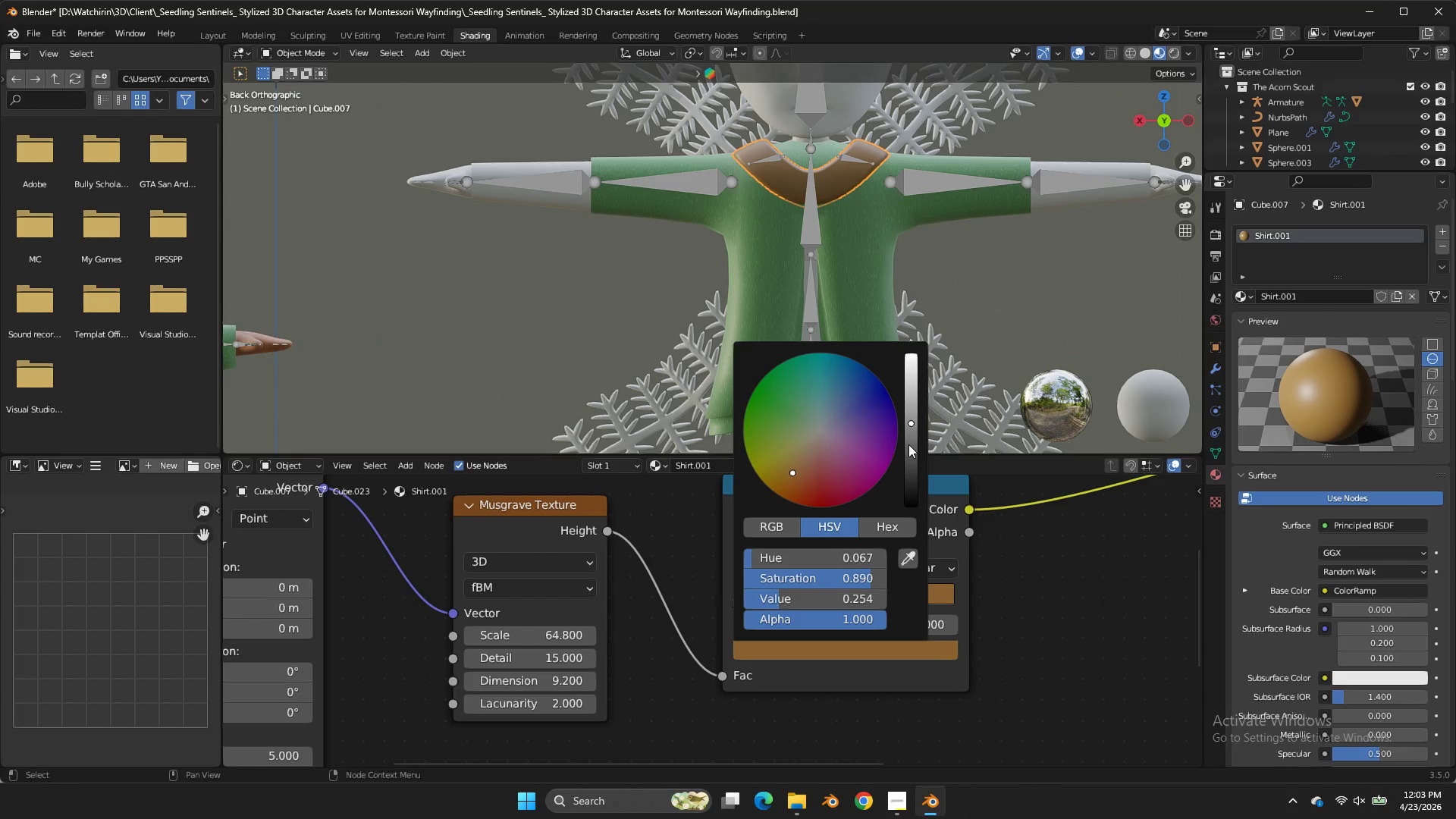 
left_click_drag(start_coordinate=[908, 444], to_coordinate=[555, 452])
 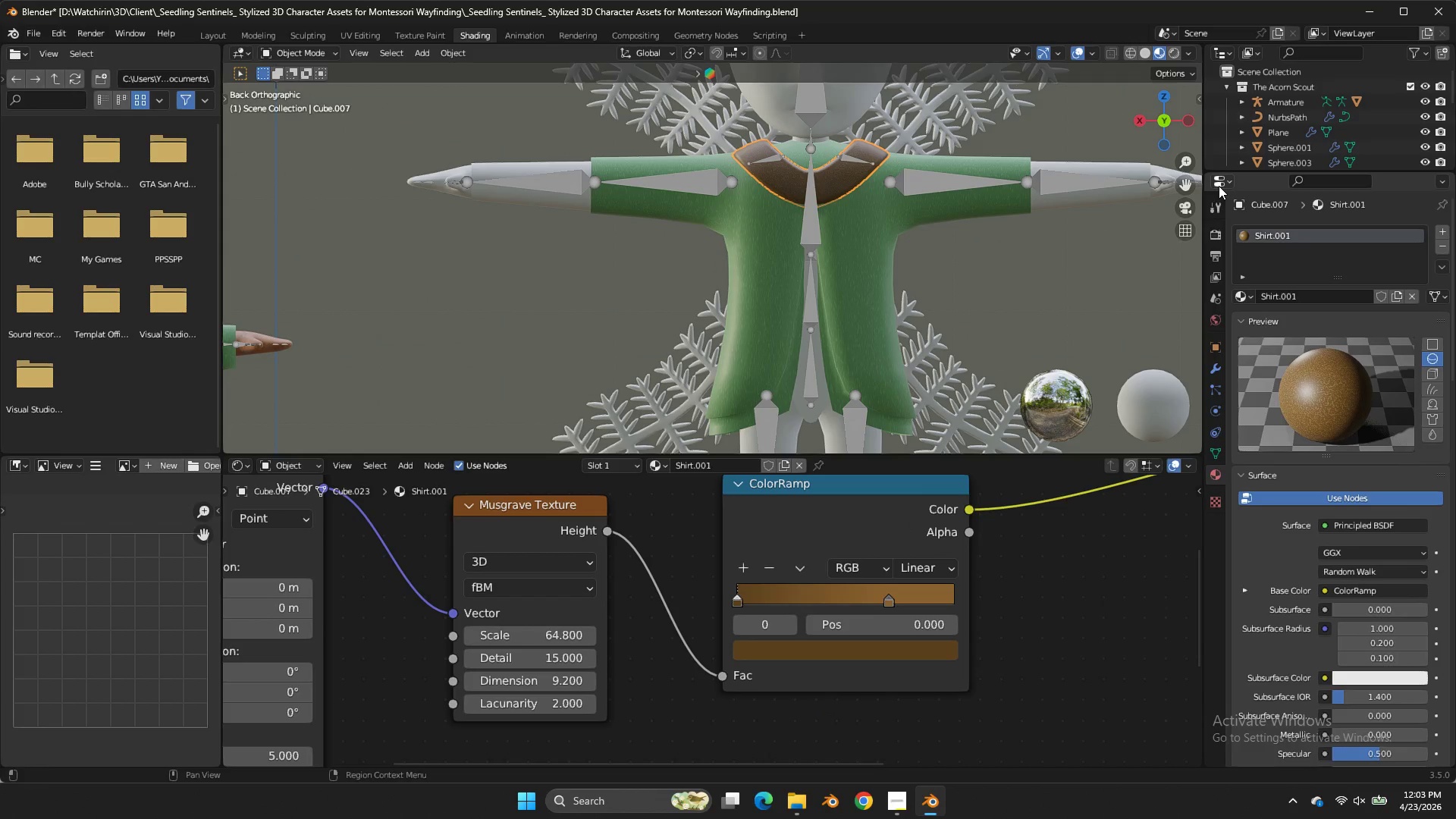 
left_click_drag(start_coordinate=[1183, 187], to_coordinate=[1153, 308])
 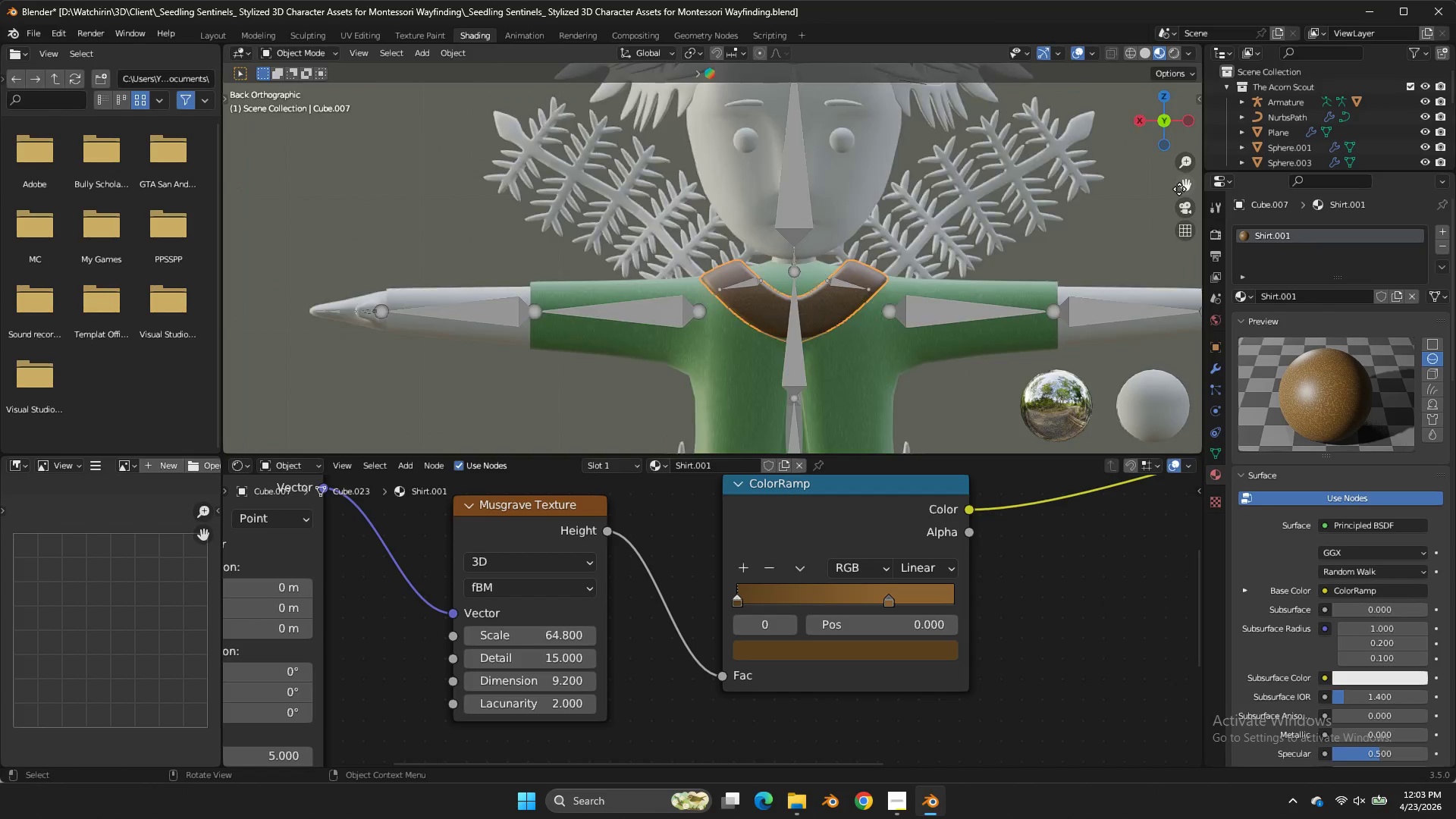 
scroll: coordinate [1134, 240], scroll_direction: up, amount: 7.0
 